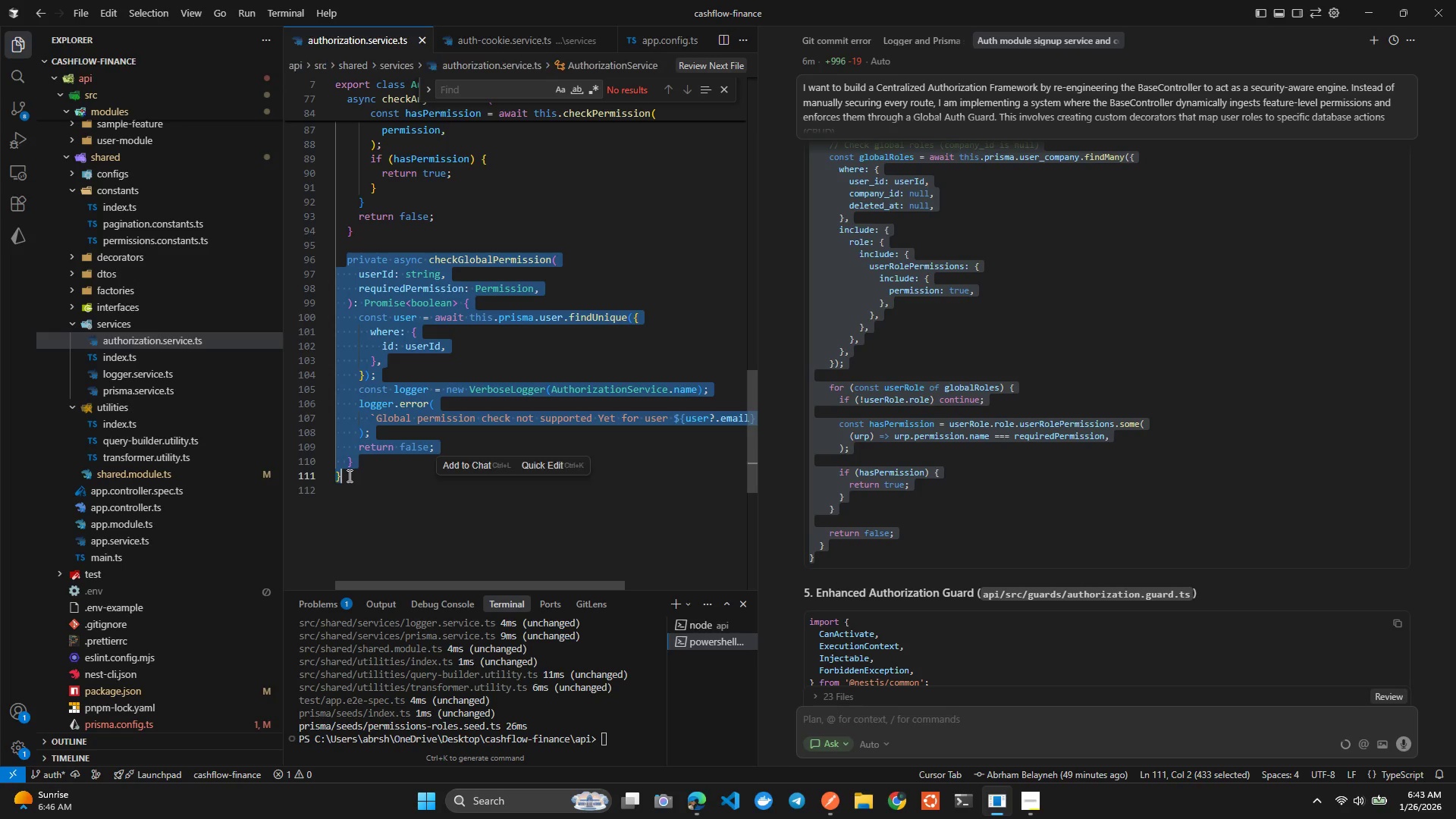 
key(Control+V)
 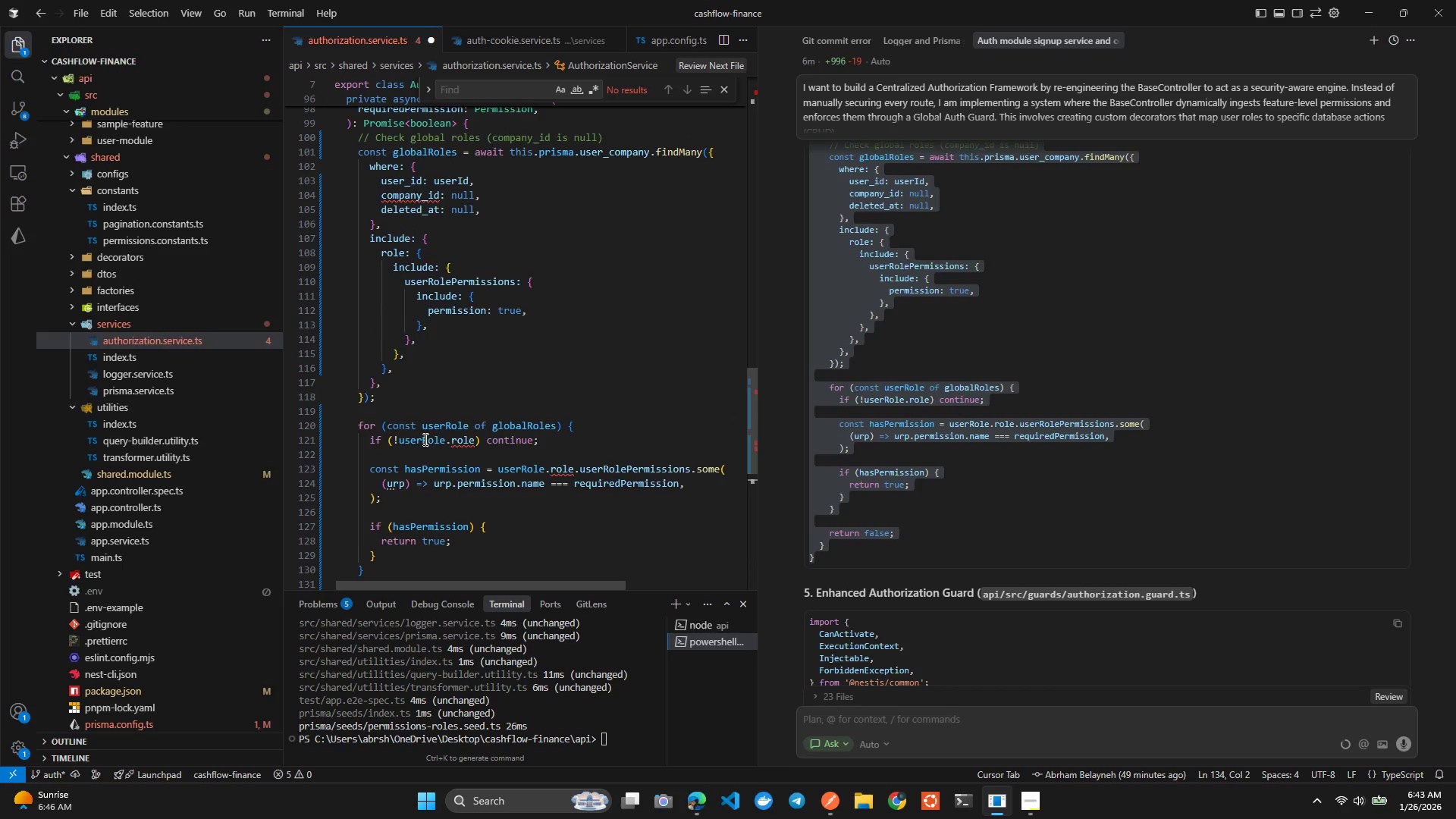 
left_click([453, 442])
 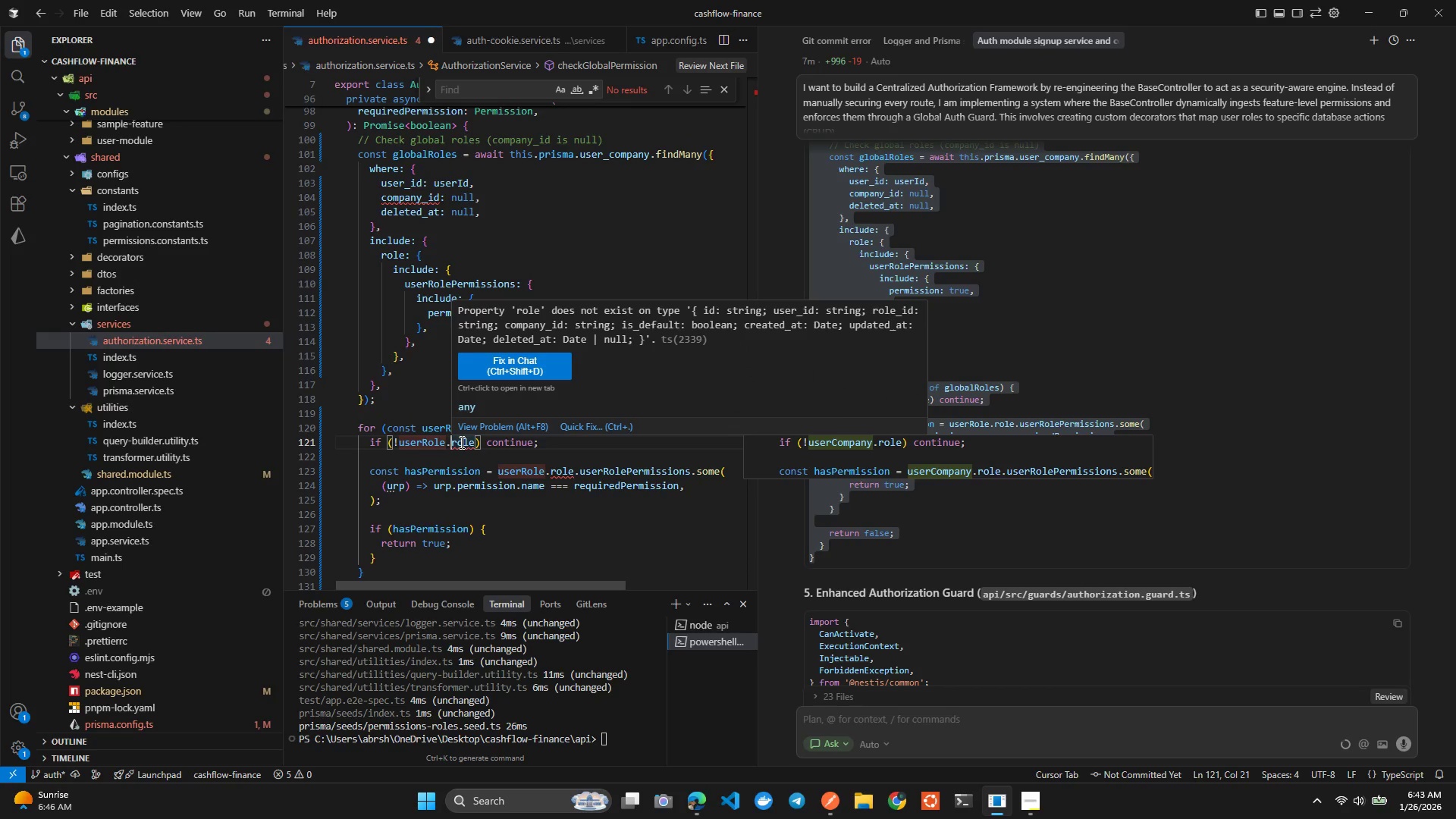 
left_click([428, 447])
 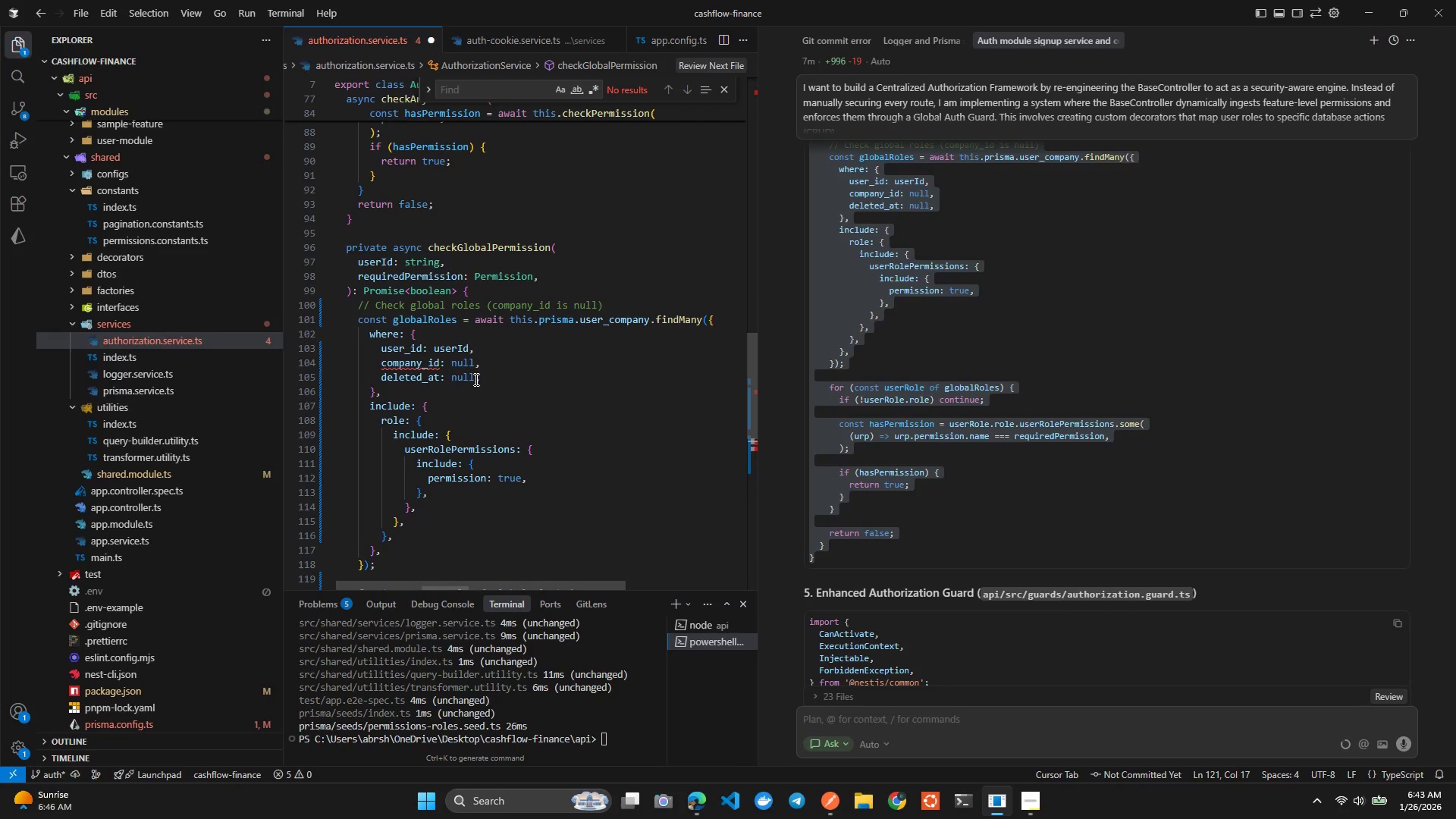 
left_click([428, 376])
 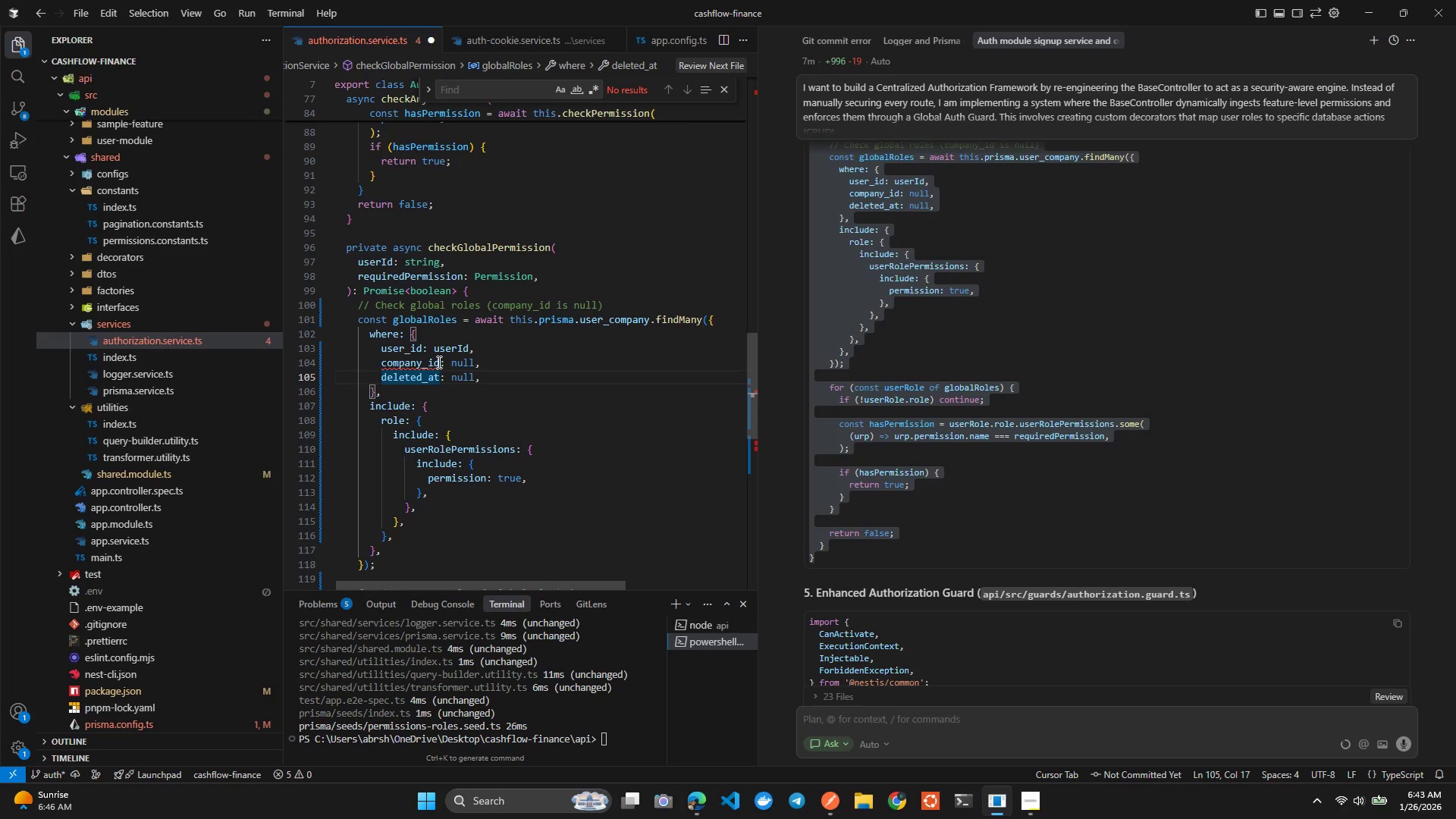 
left_click([438, 362])
 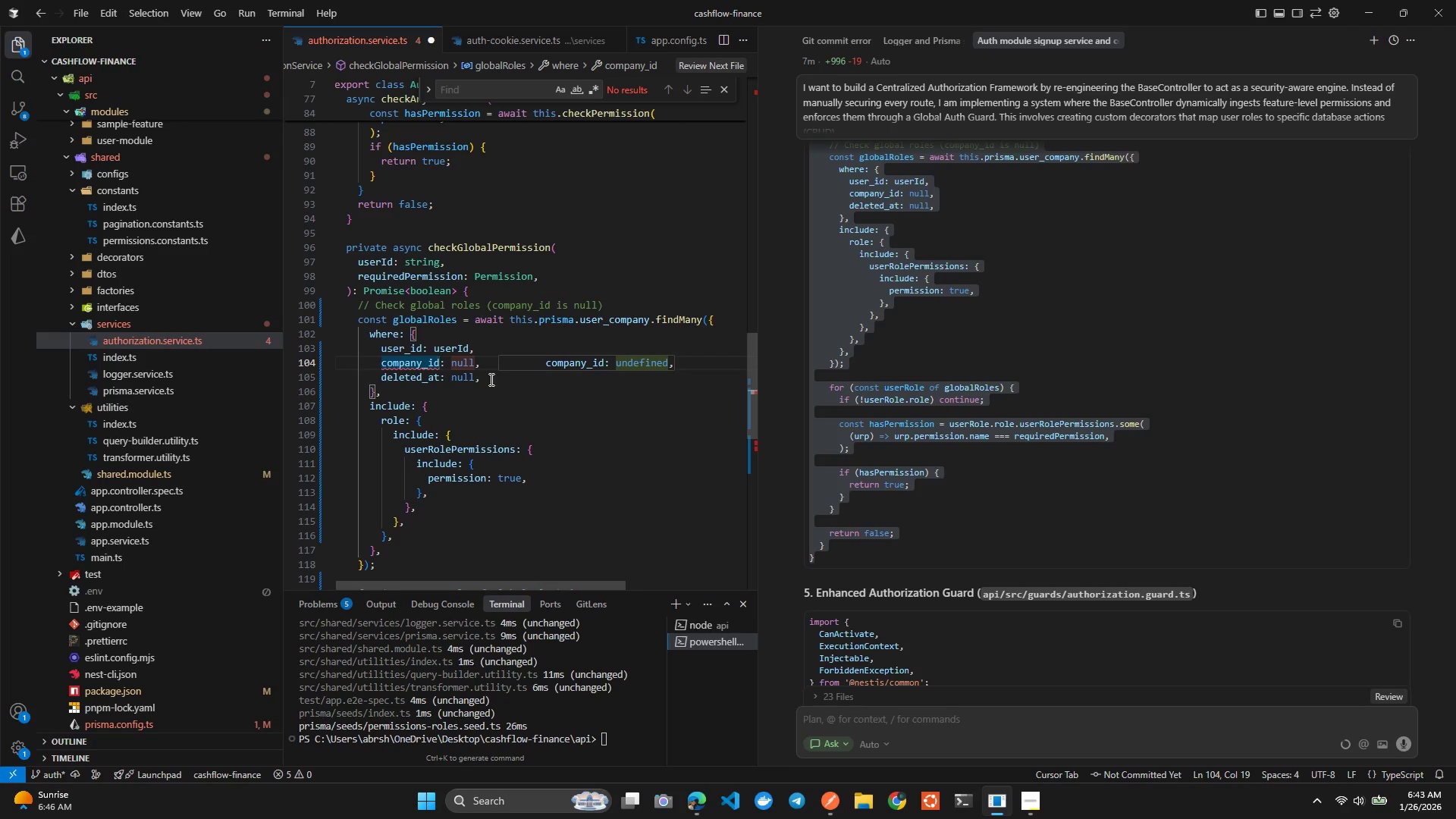 
left_click([428, 359])
 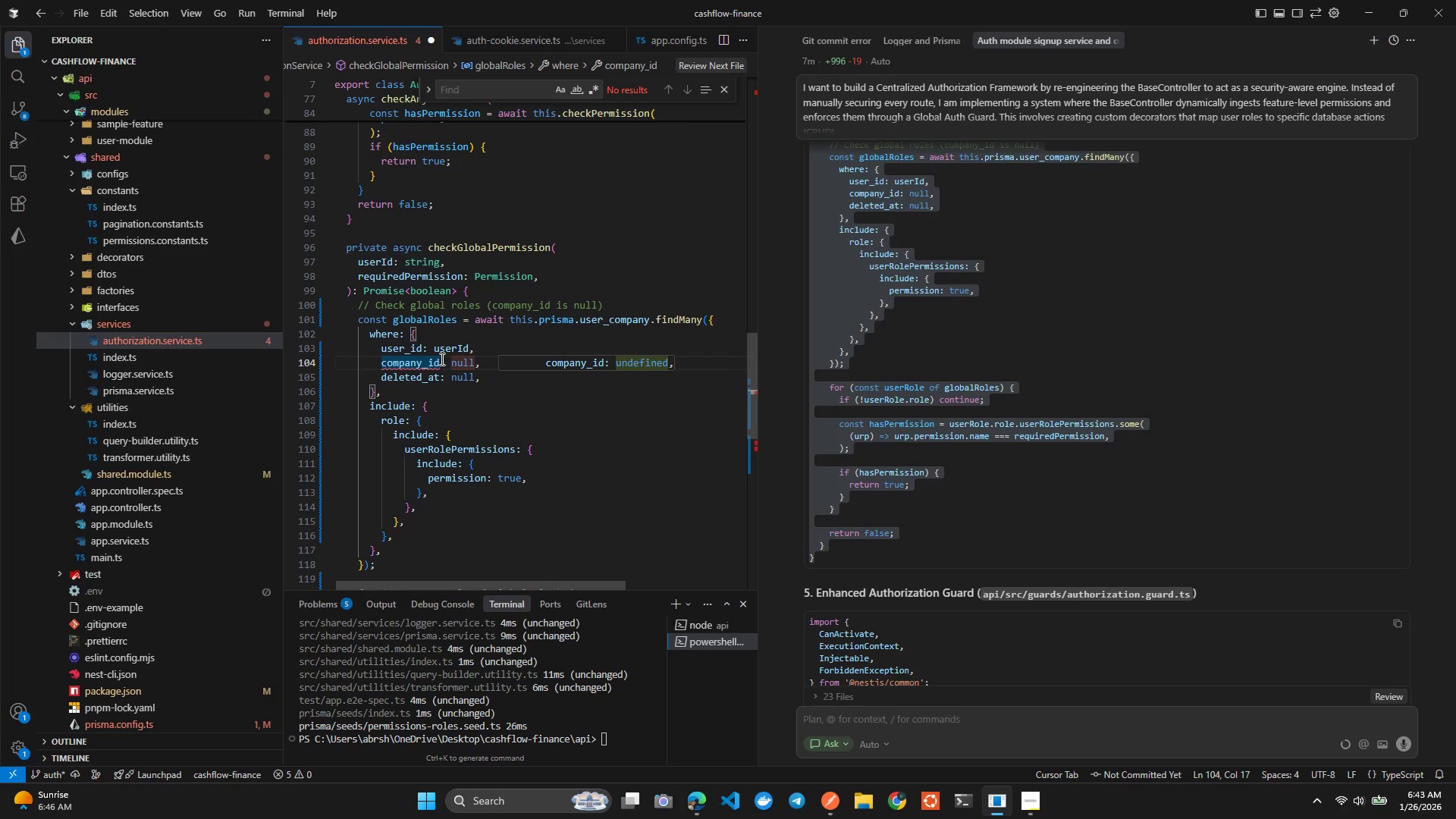 
left_click([441, 359])
 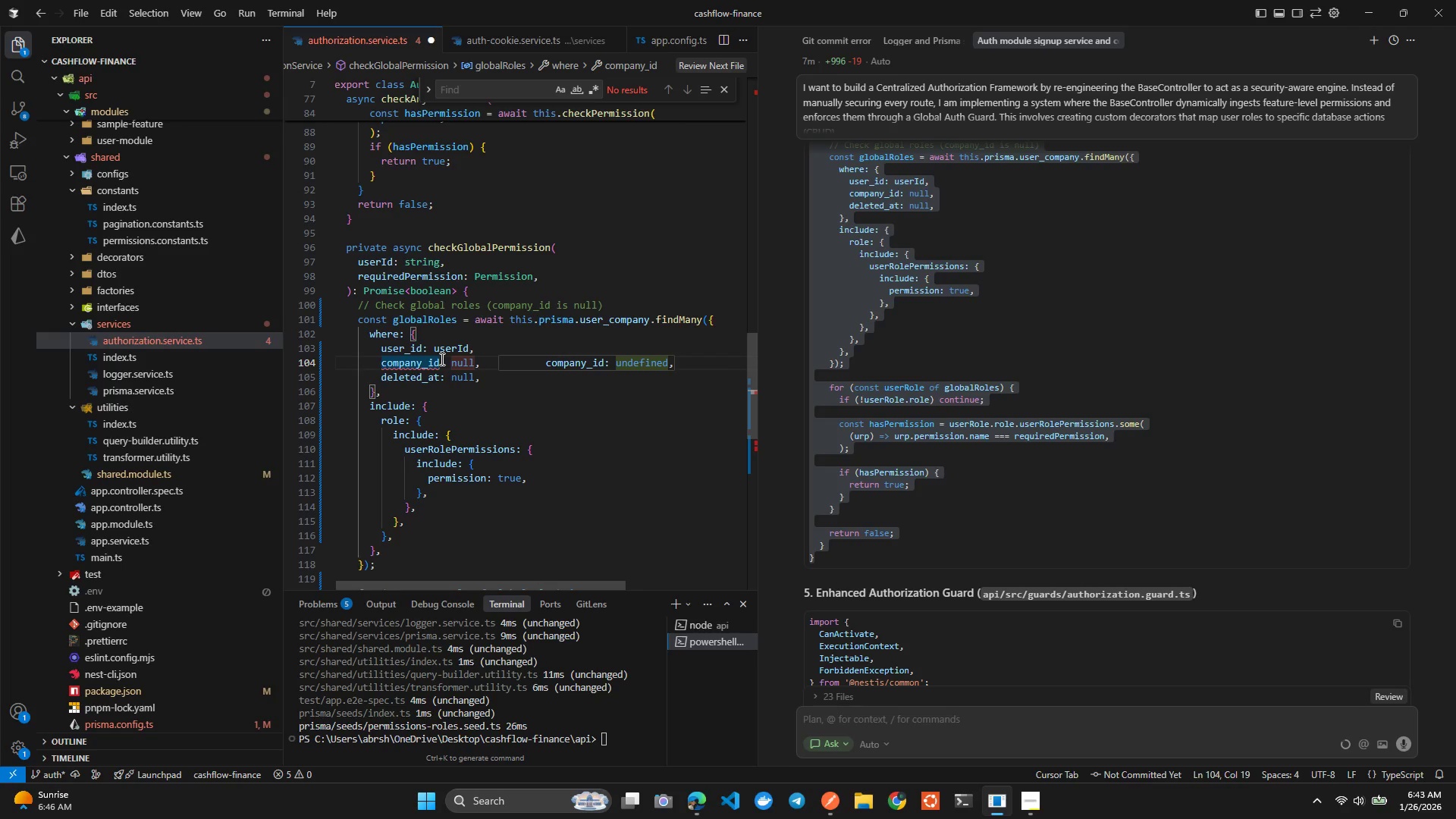 
left_click([441, 359])
 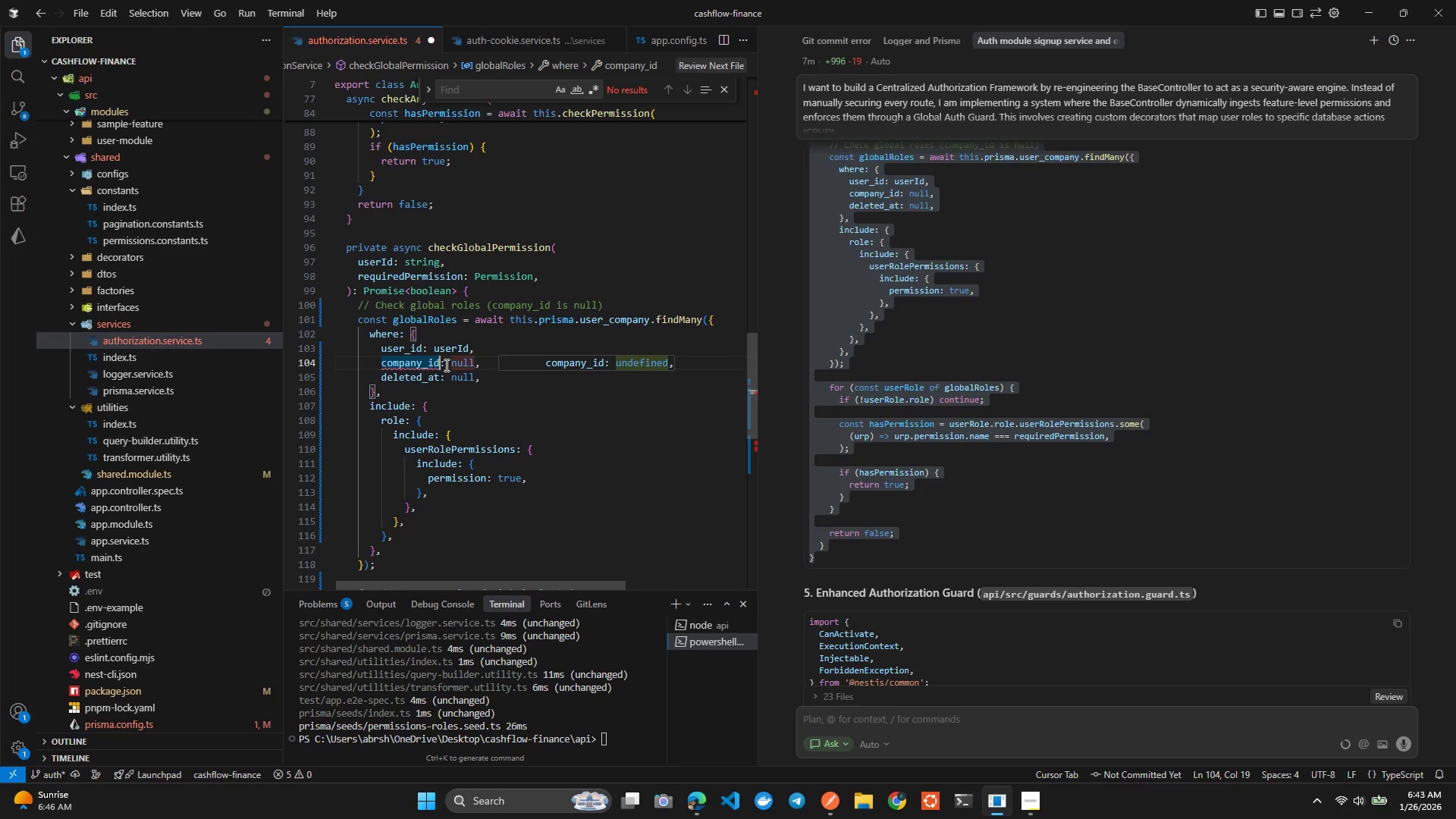 
left_click([445, 365])
 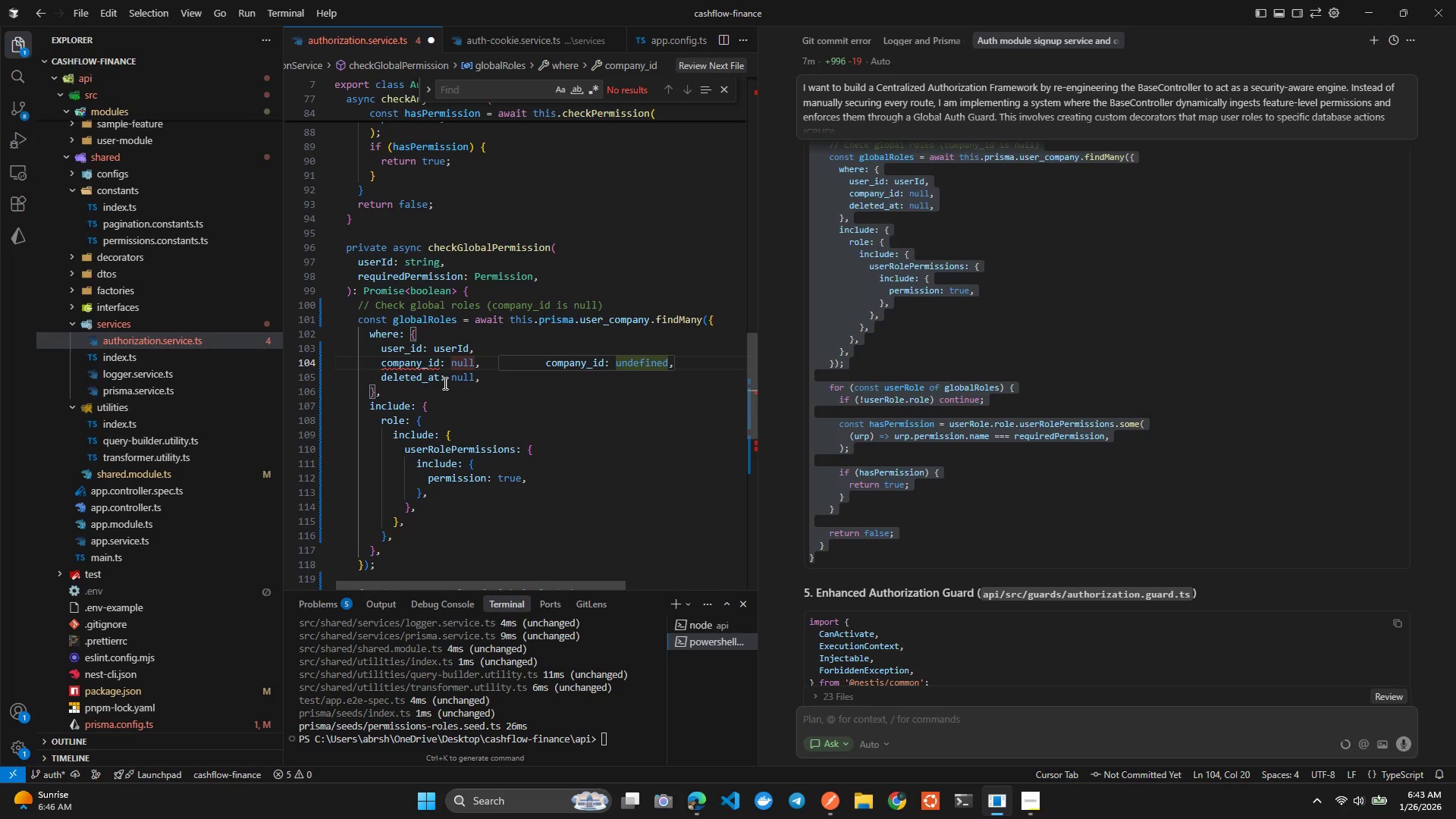 
left_click([444, 383])
 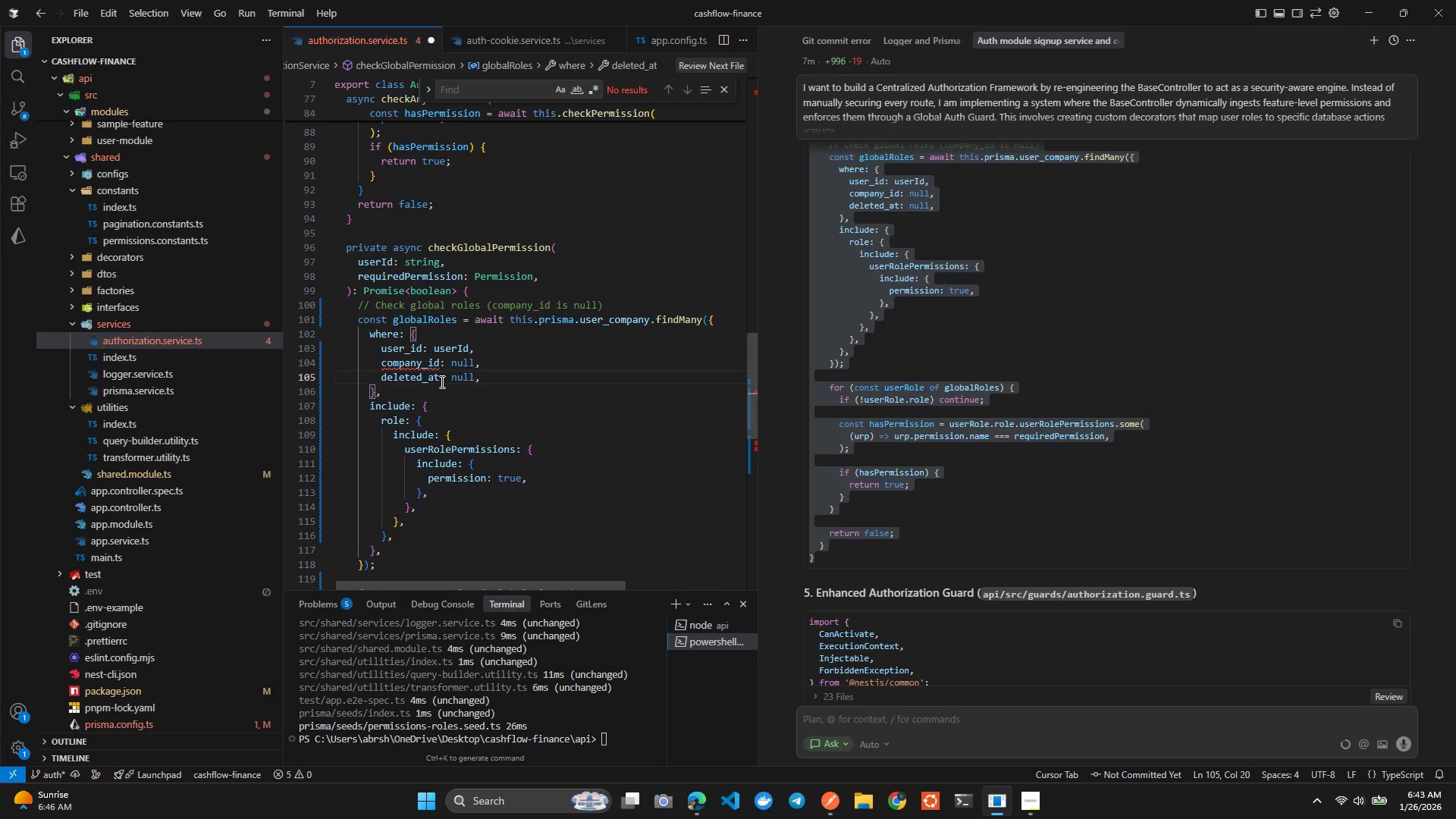 
left_click([441, 381])
 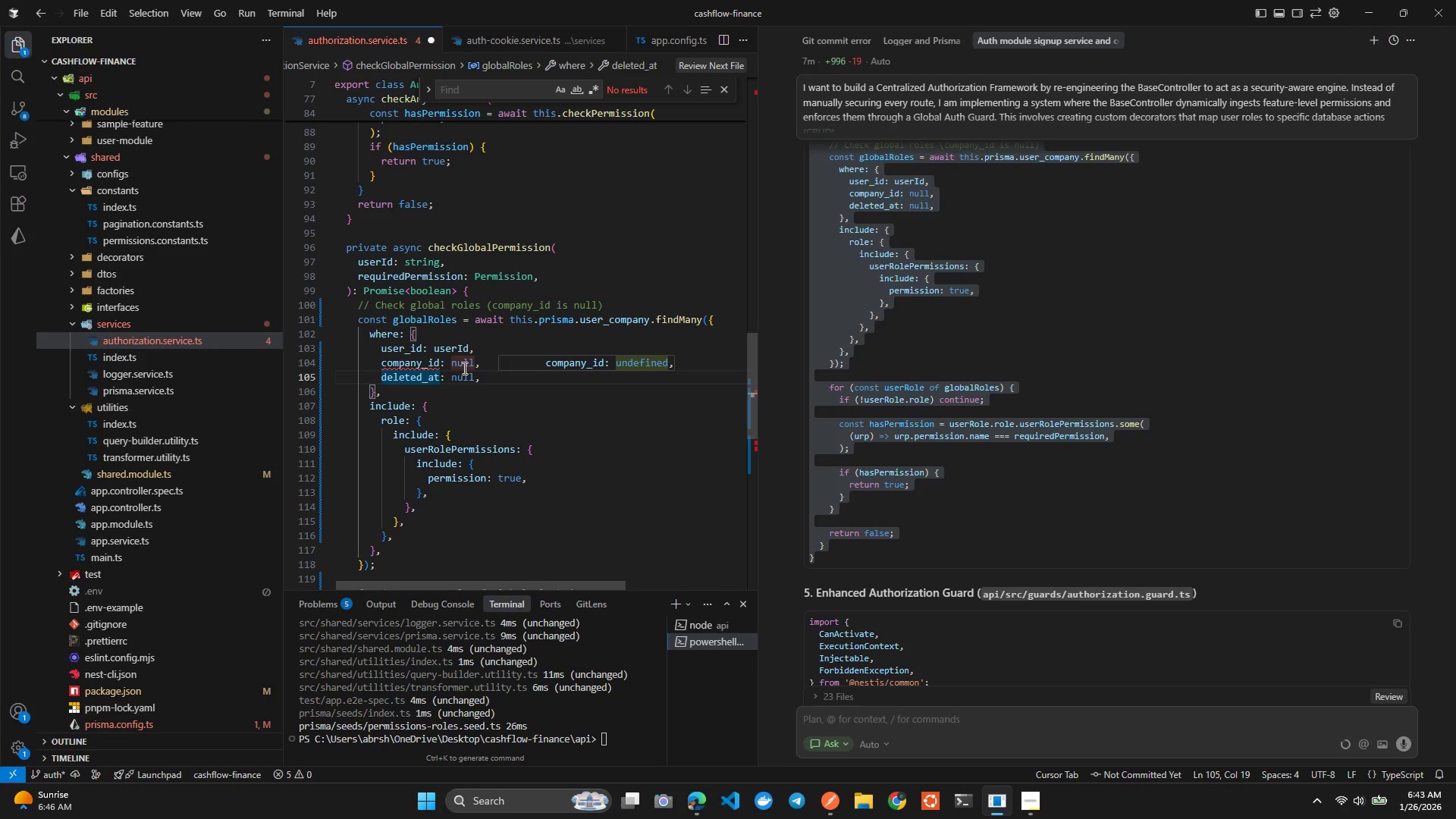 
left_click([469, 363])
 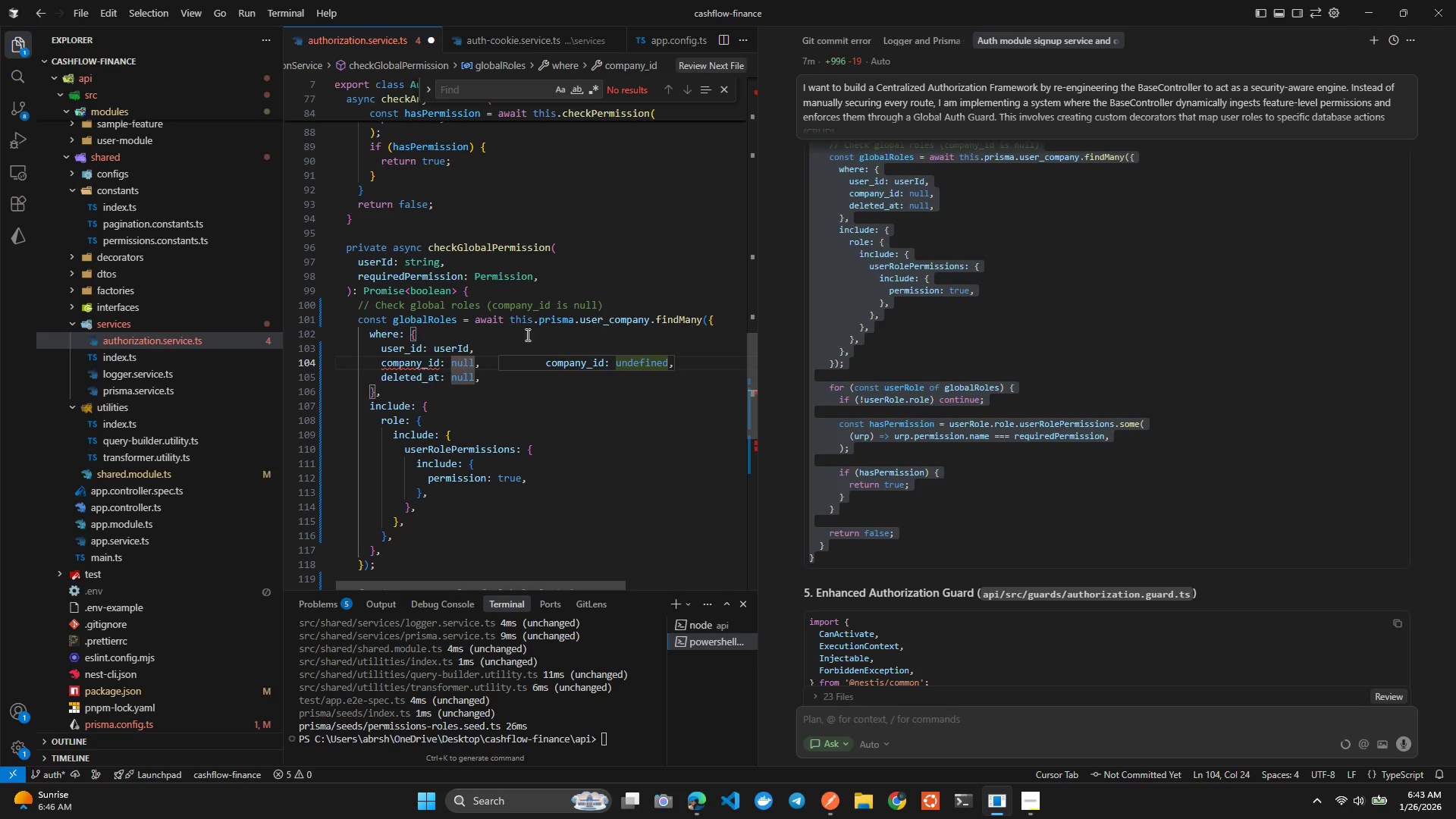 
left_click([582, 322])
 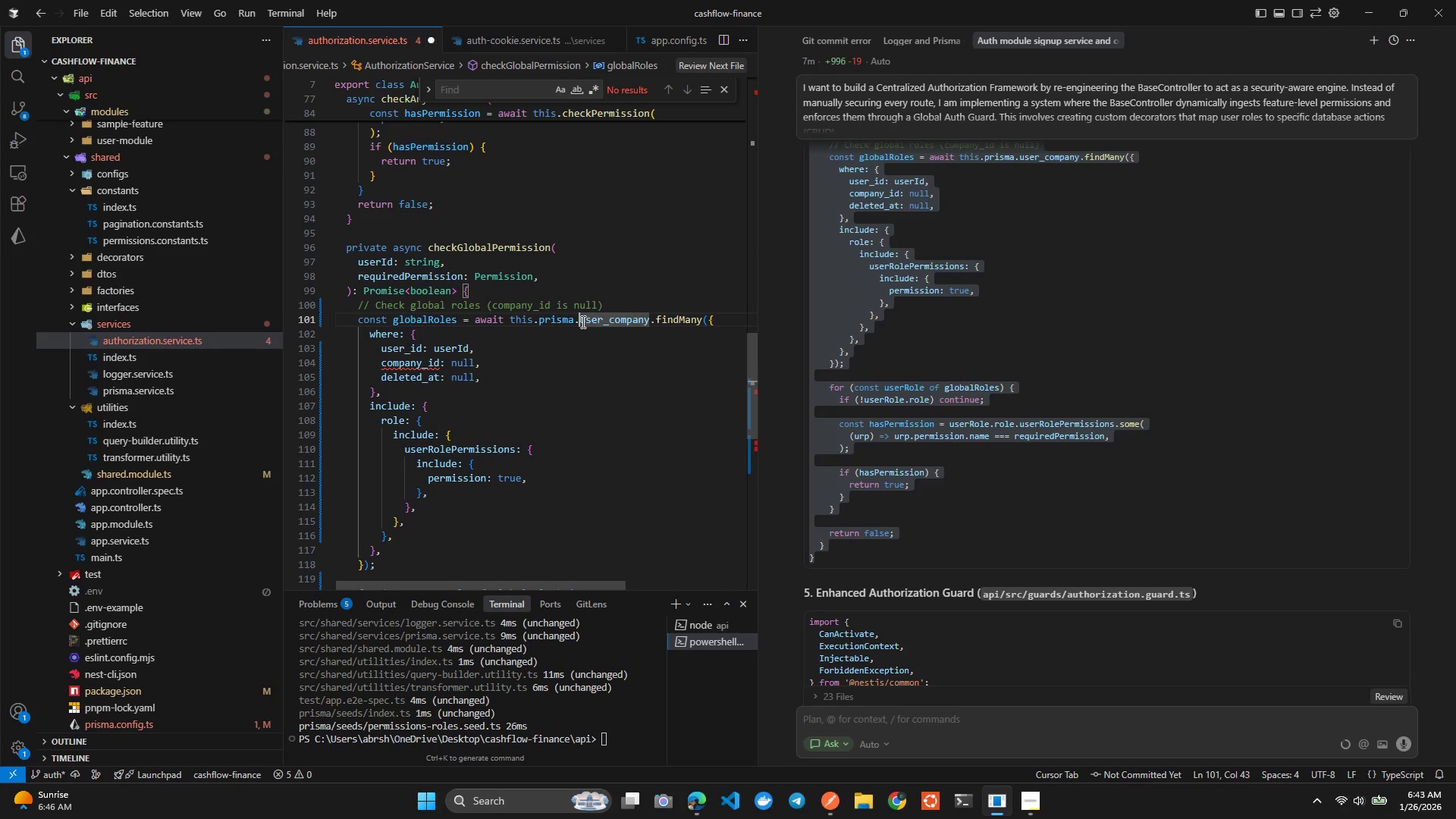 
left_click_drag(start_coordinate=[582, 322], to_coordinate=[649, 324])
 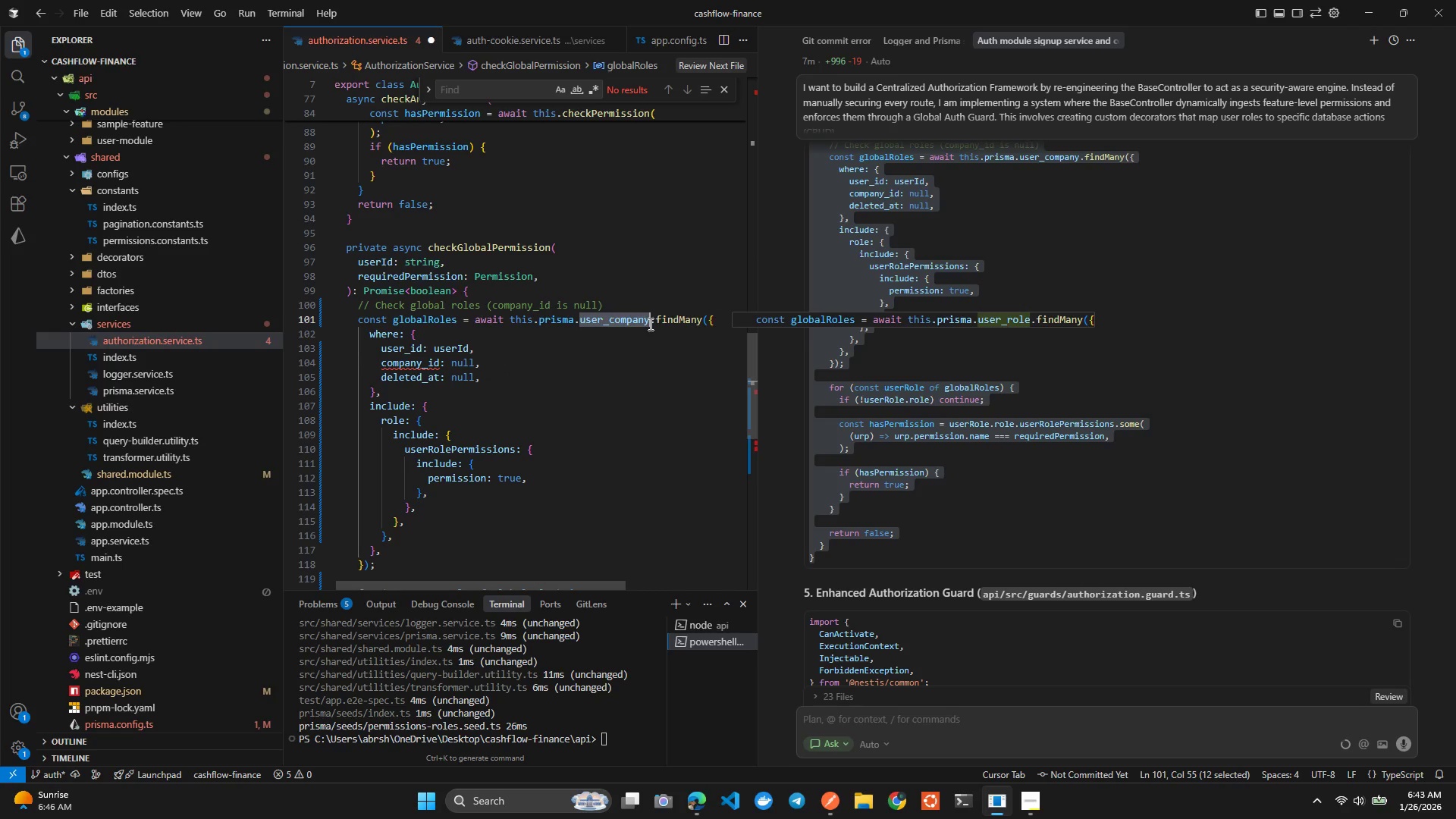 
key(Control+C)
 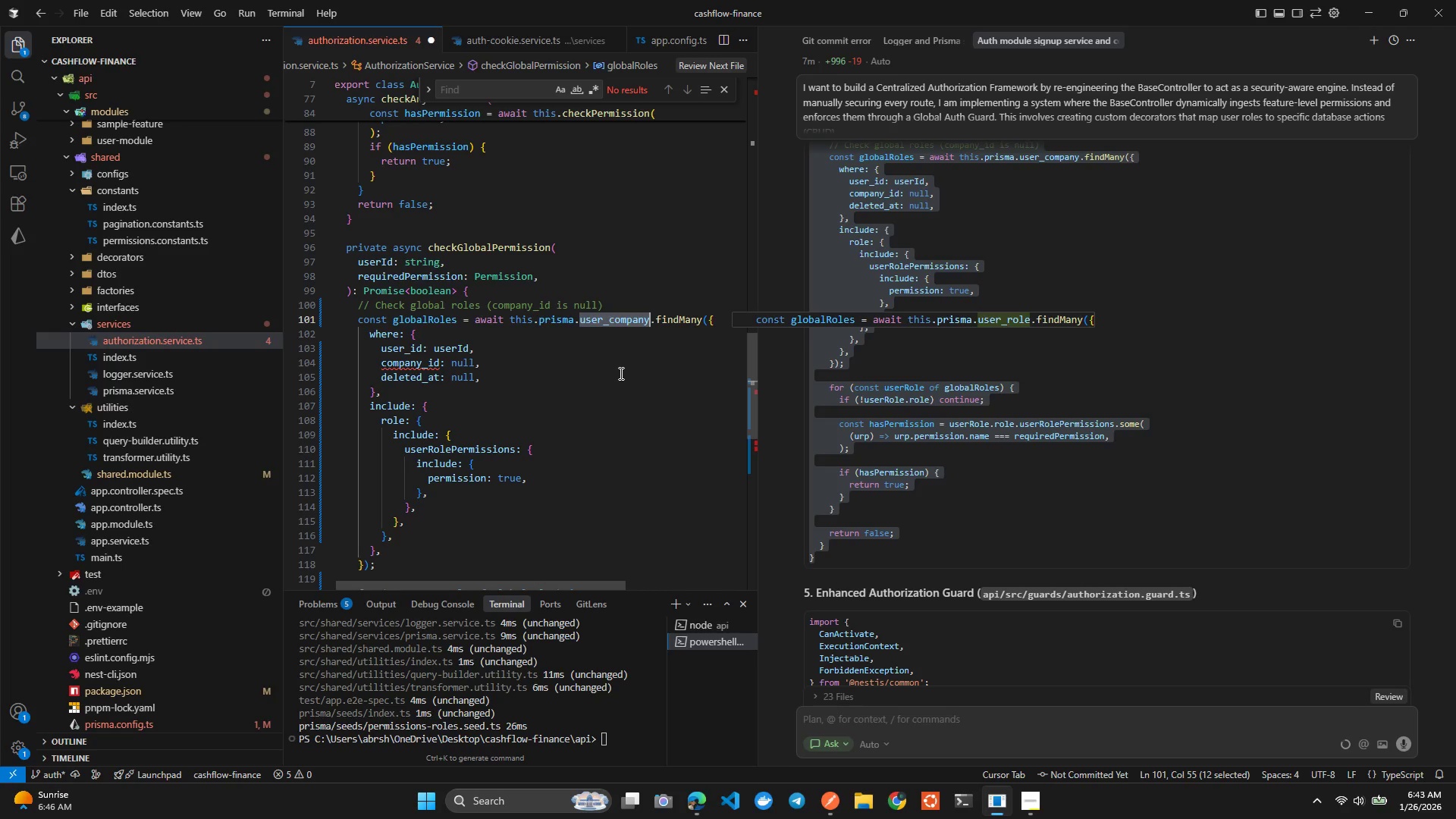 
wait(11.8)
 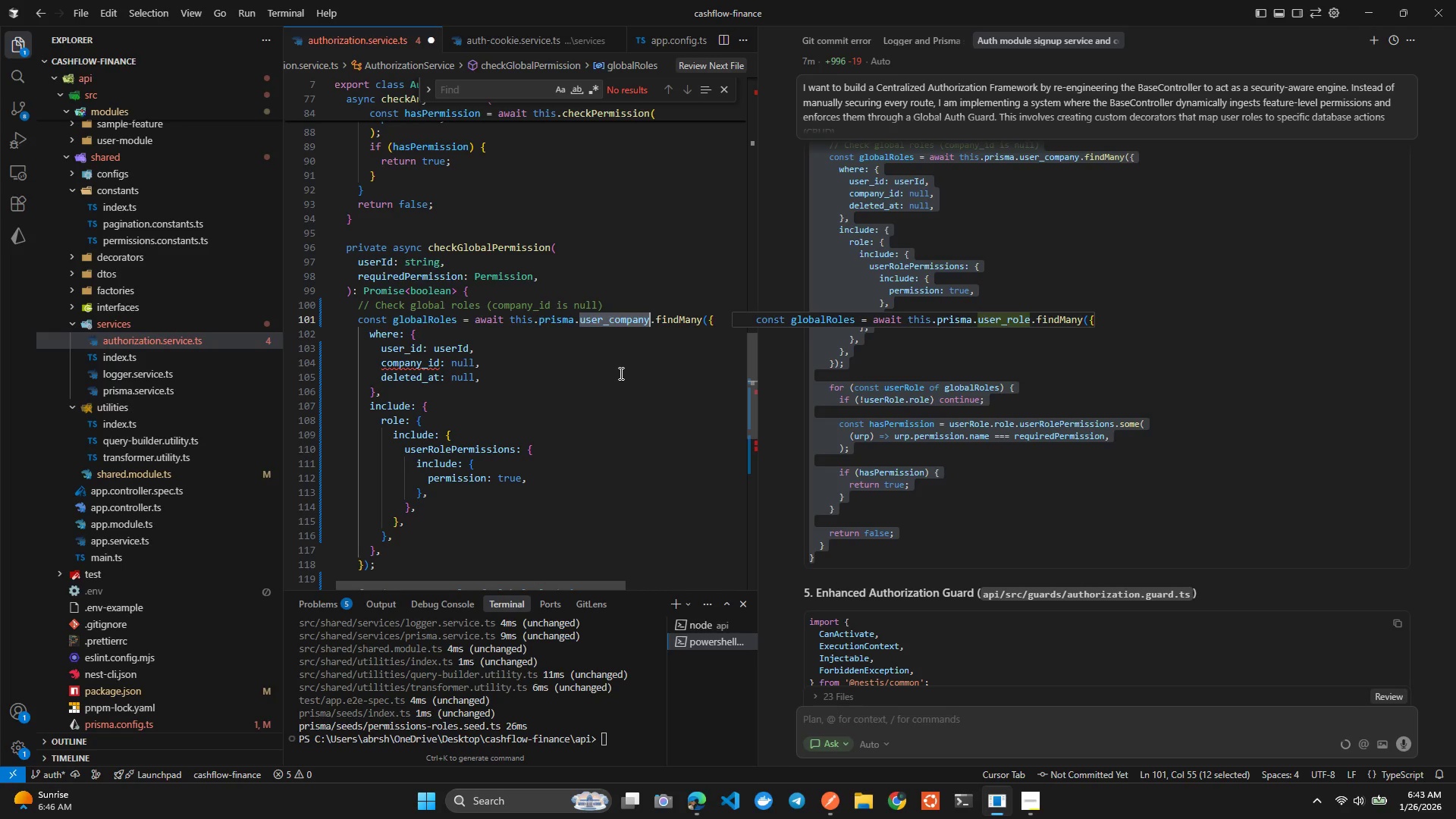 
left_click([620, 373])
 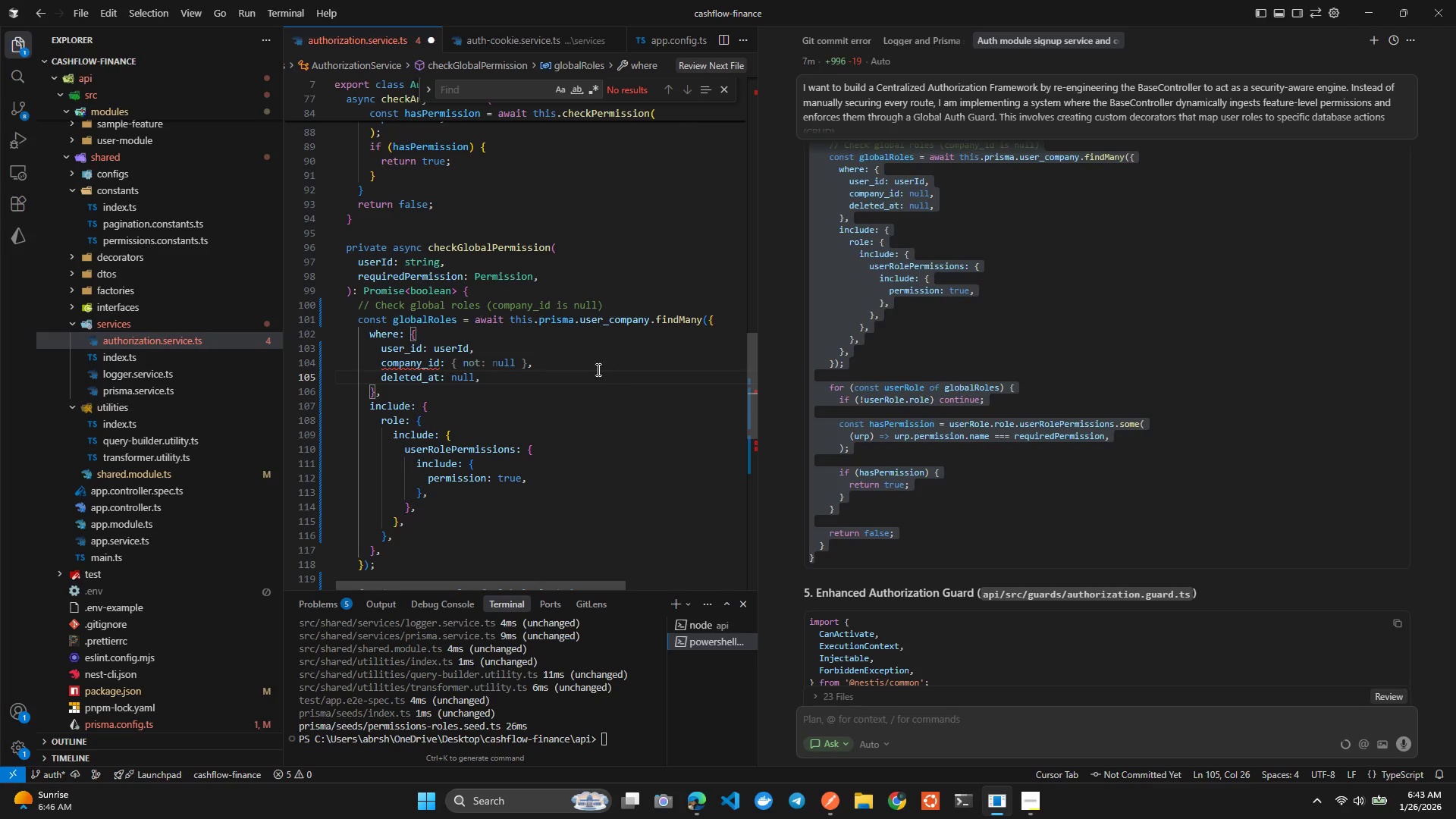 
left_click([579, 359])
 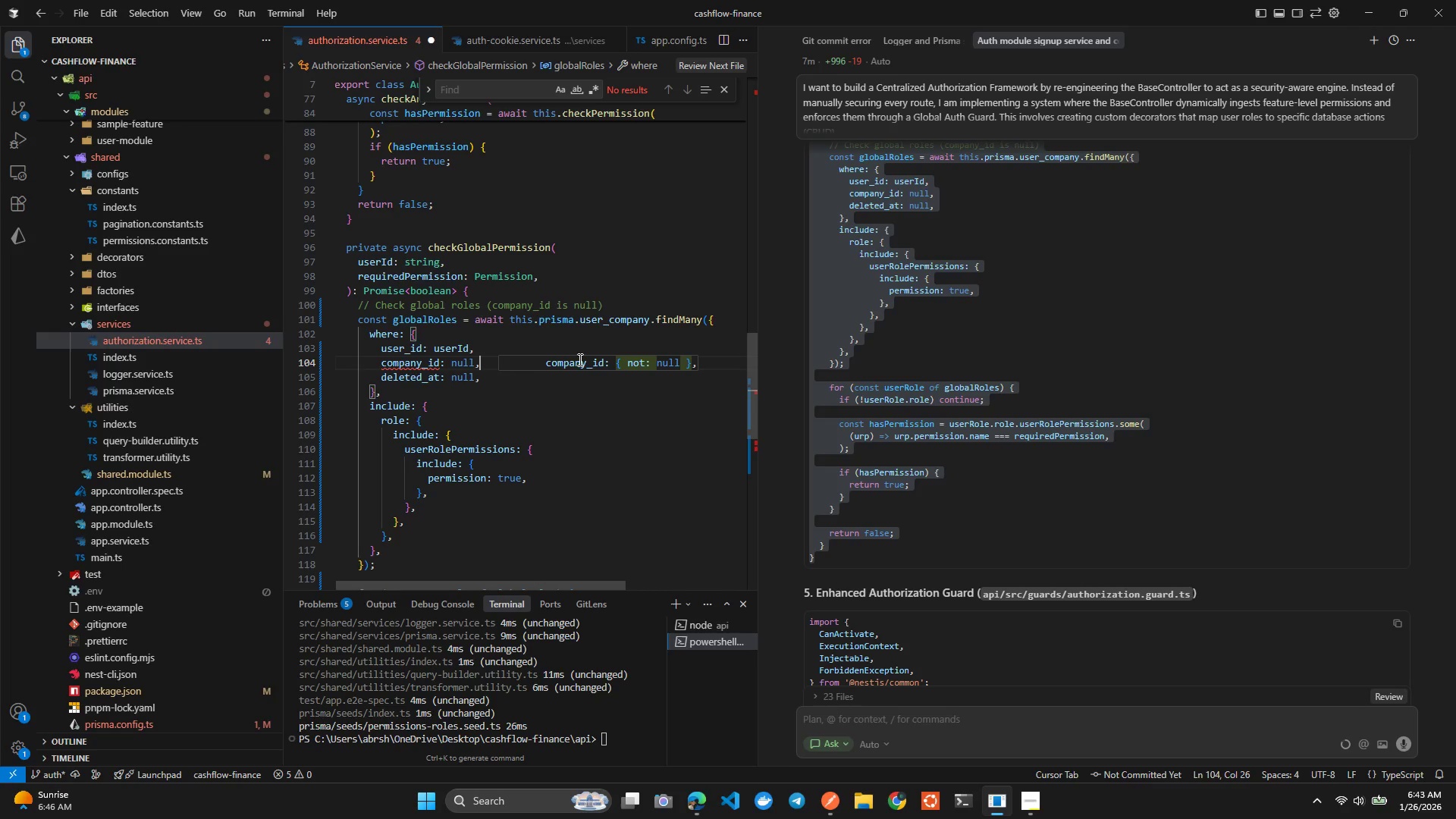 
left_click([568, 376])
 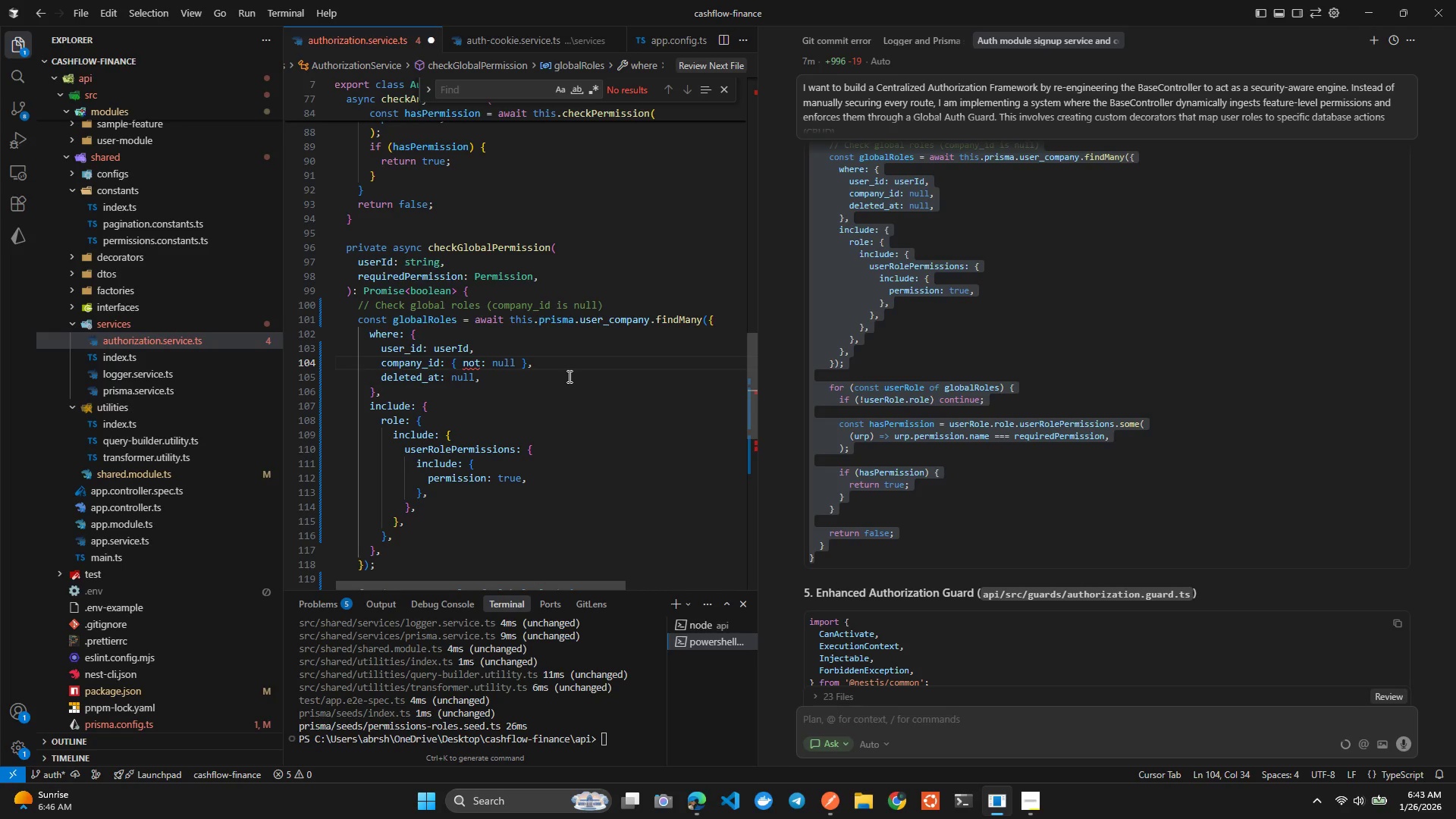 
left_click([551, 365])
 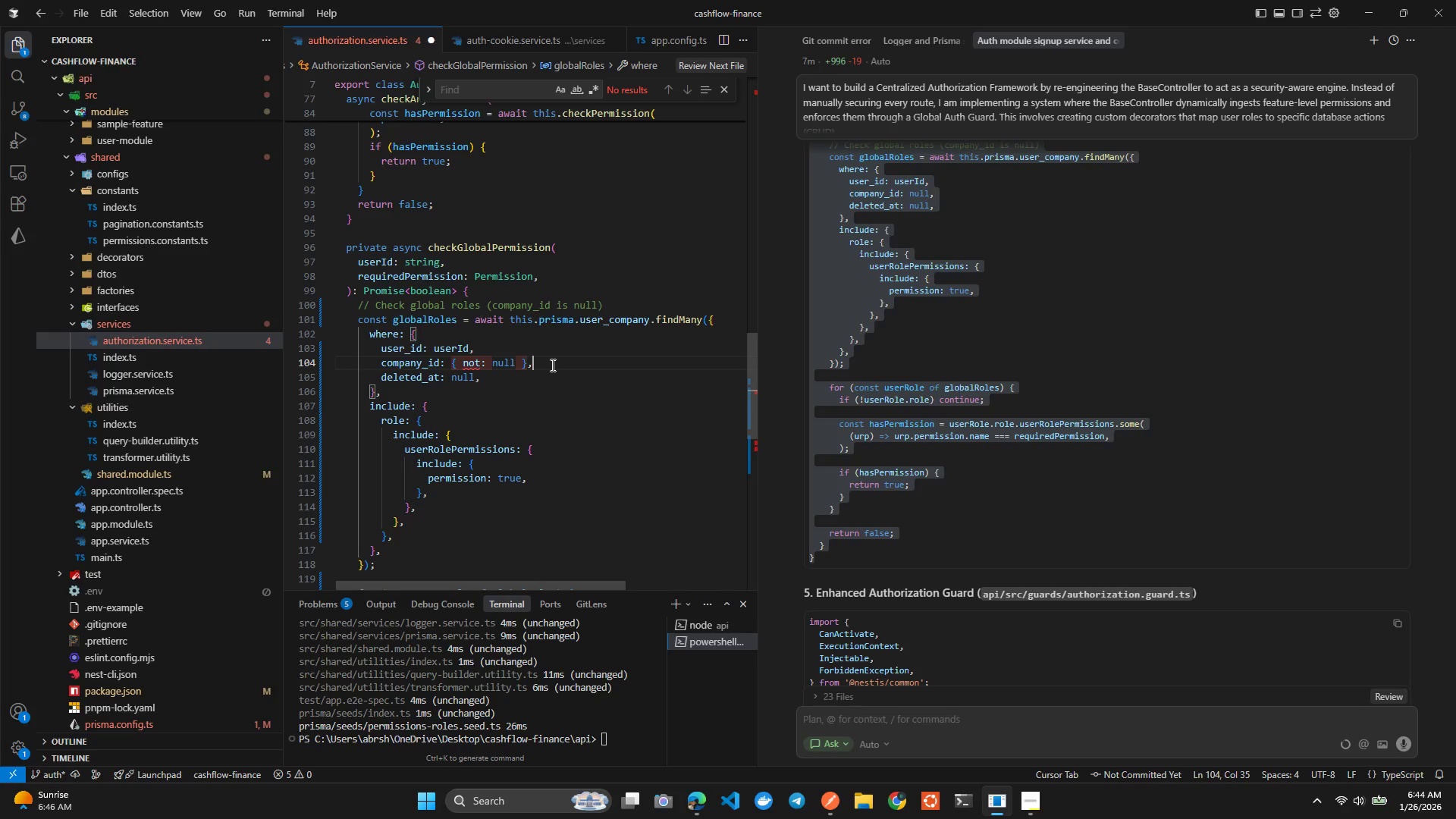 
left_click([546, 376])
 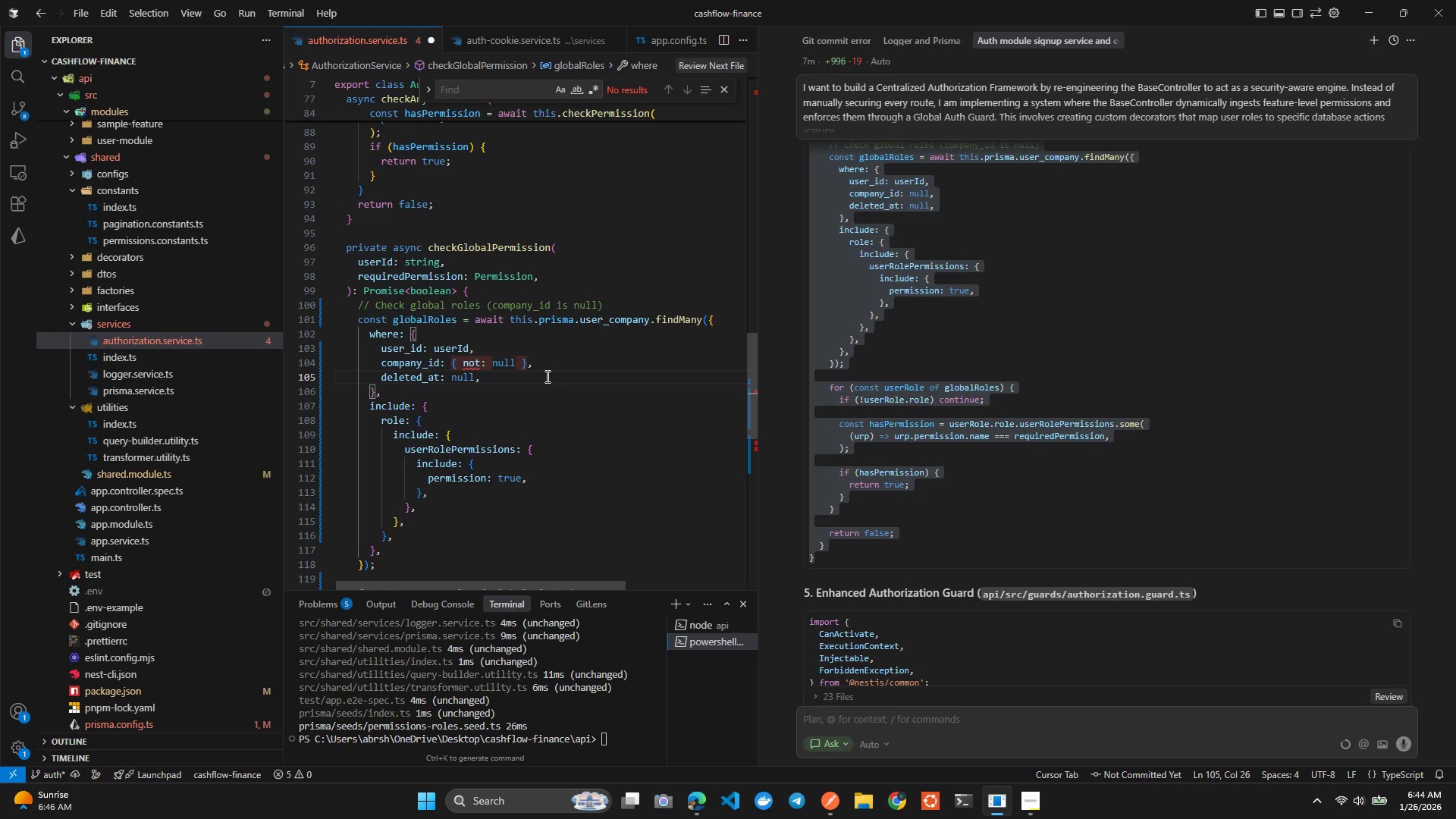 
hold_key(key=ControlLeft, duration=1.5)
 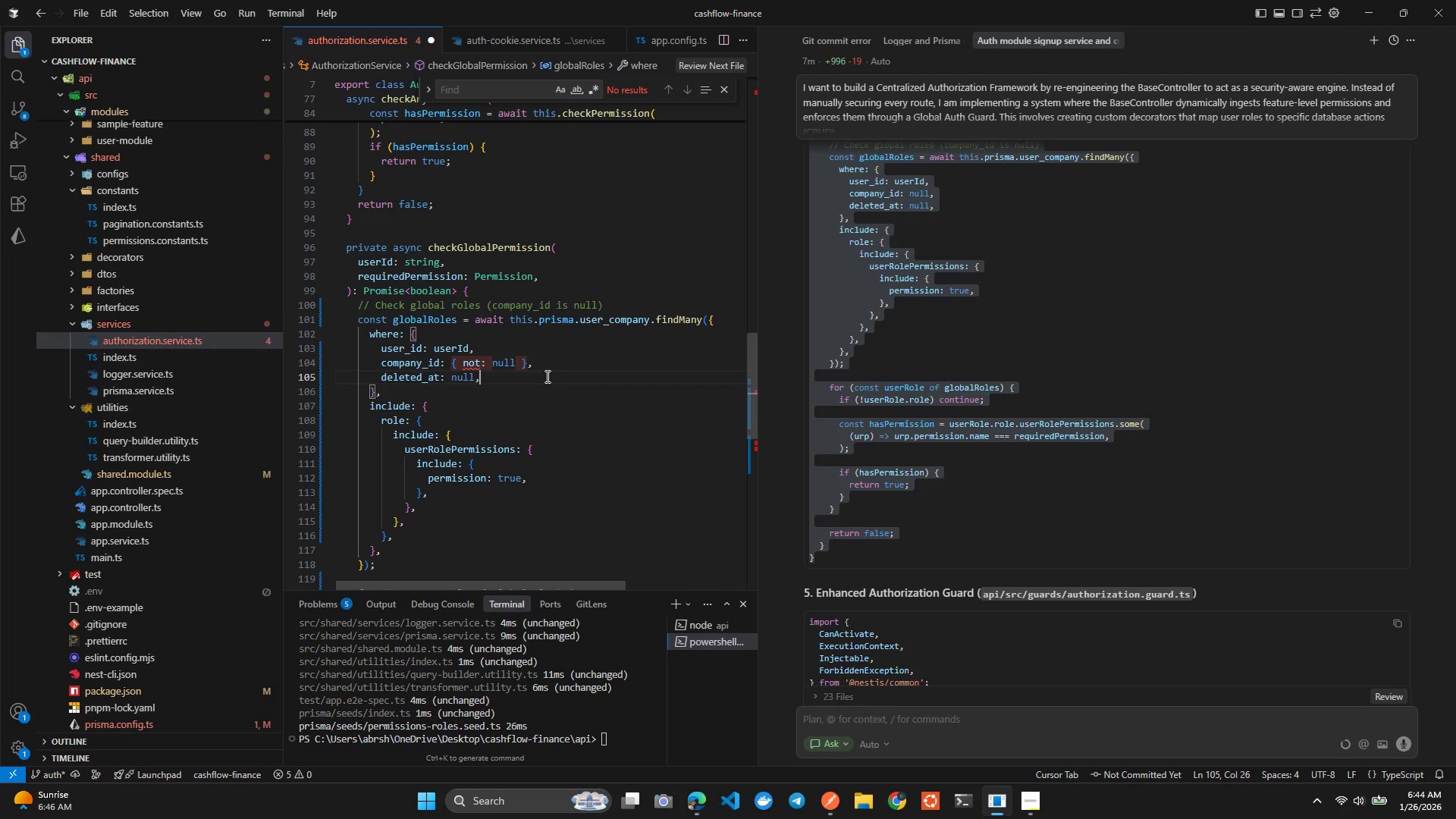 
hold_key(key=ControlLeft, duration=1.52)
 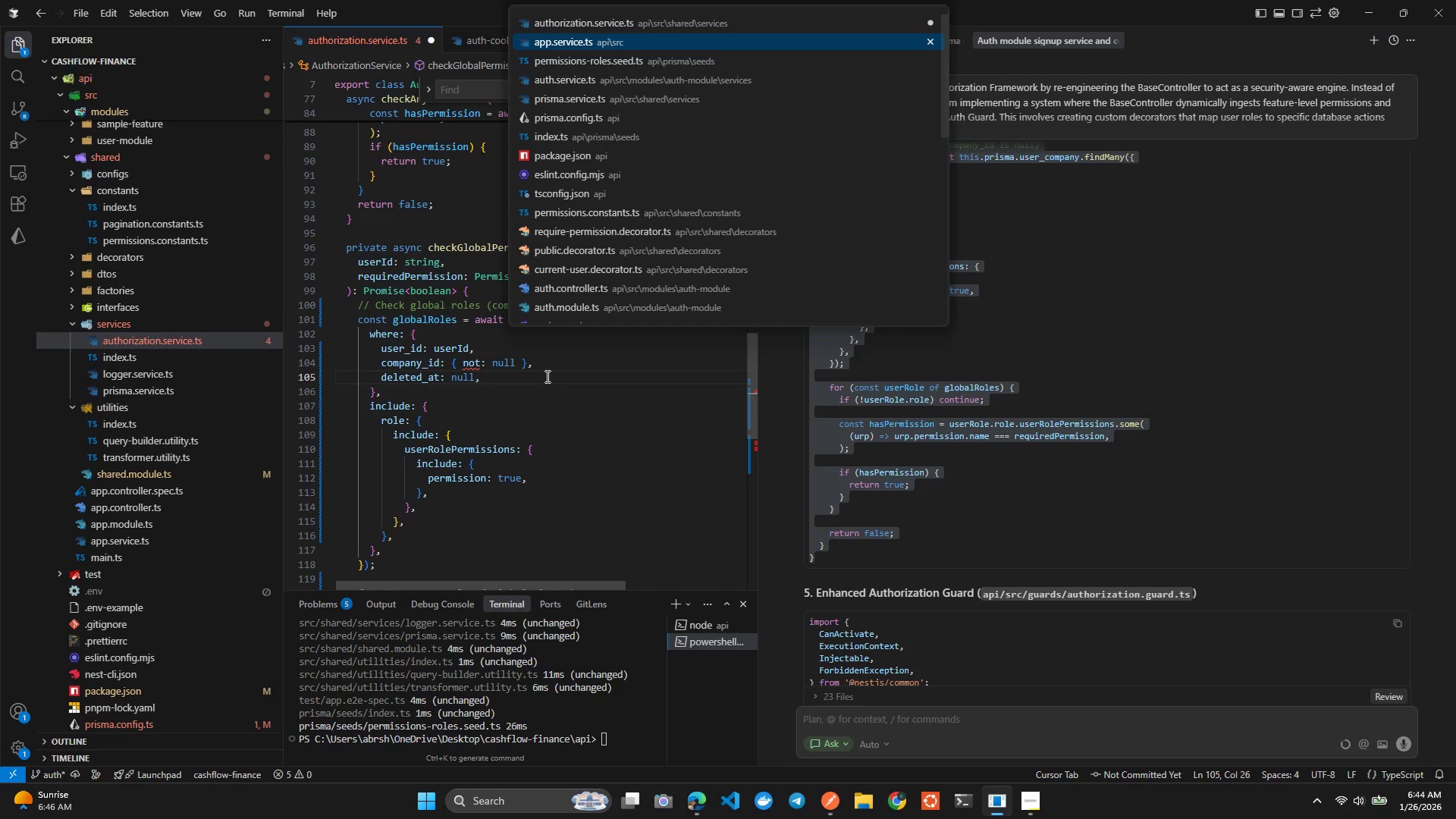 
key(Control+Tab)
 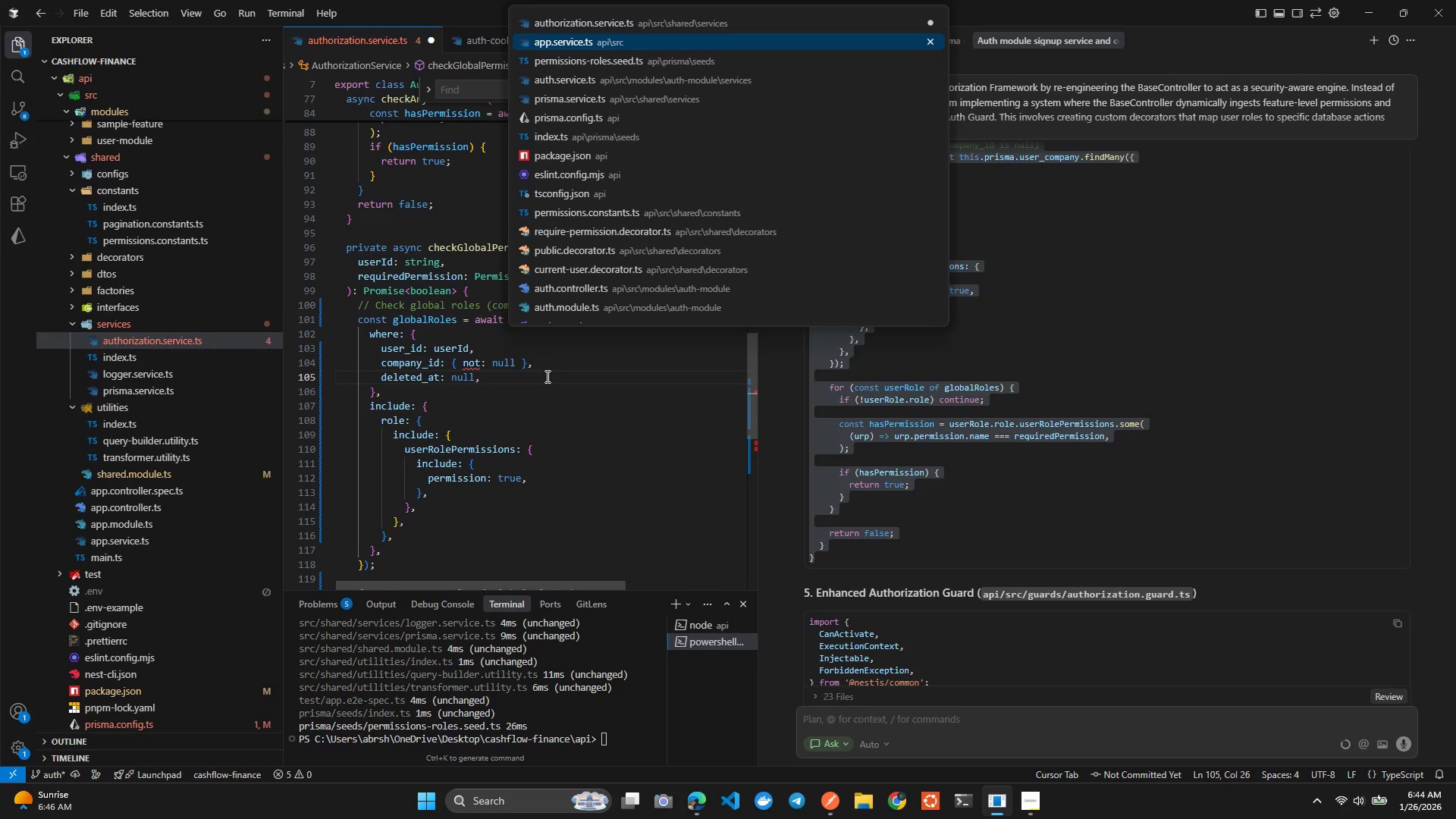 
key(Control+Tab)
 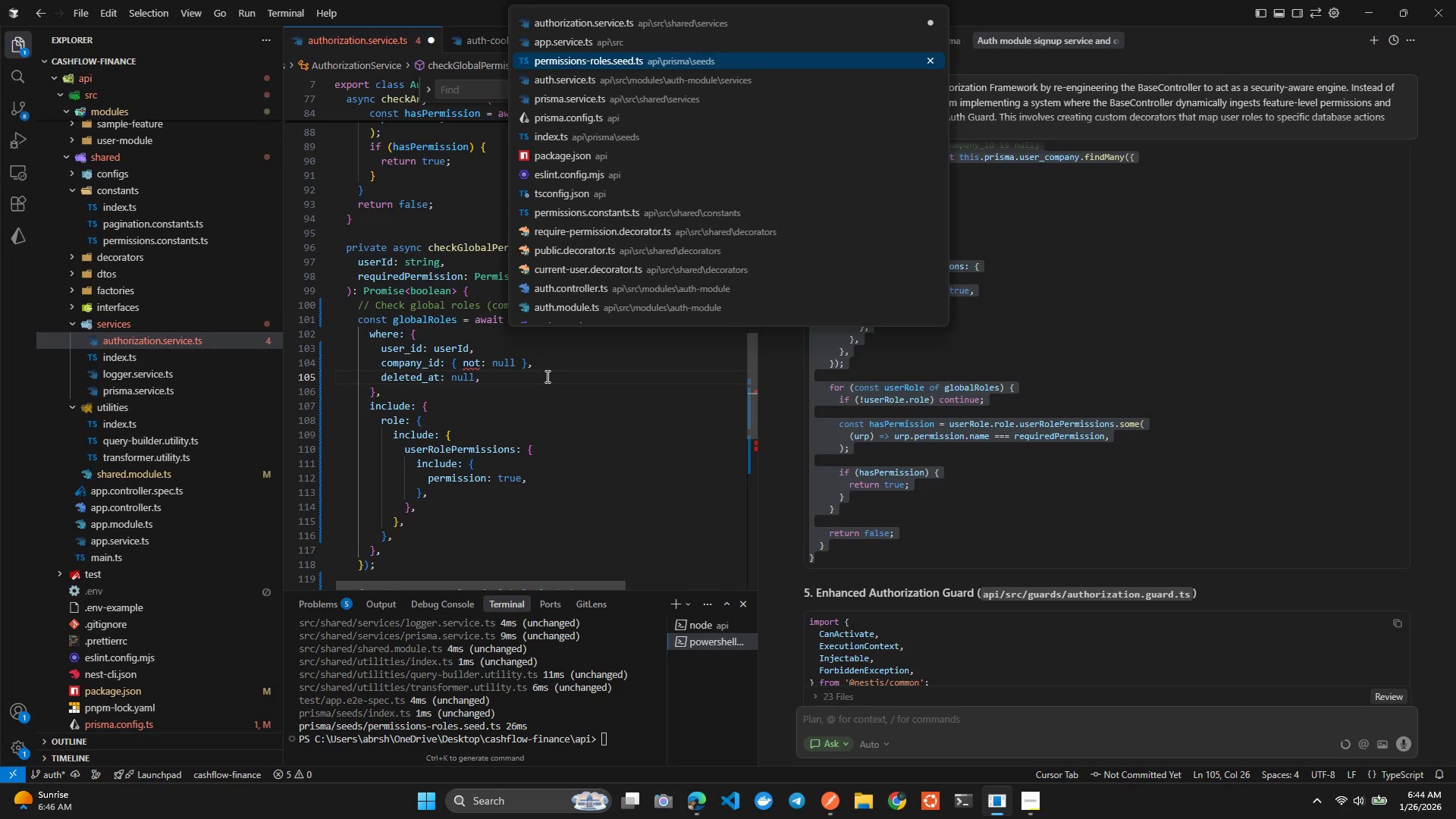 
key(Control+Tab)
 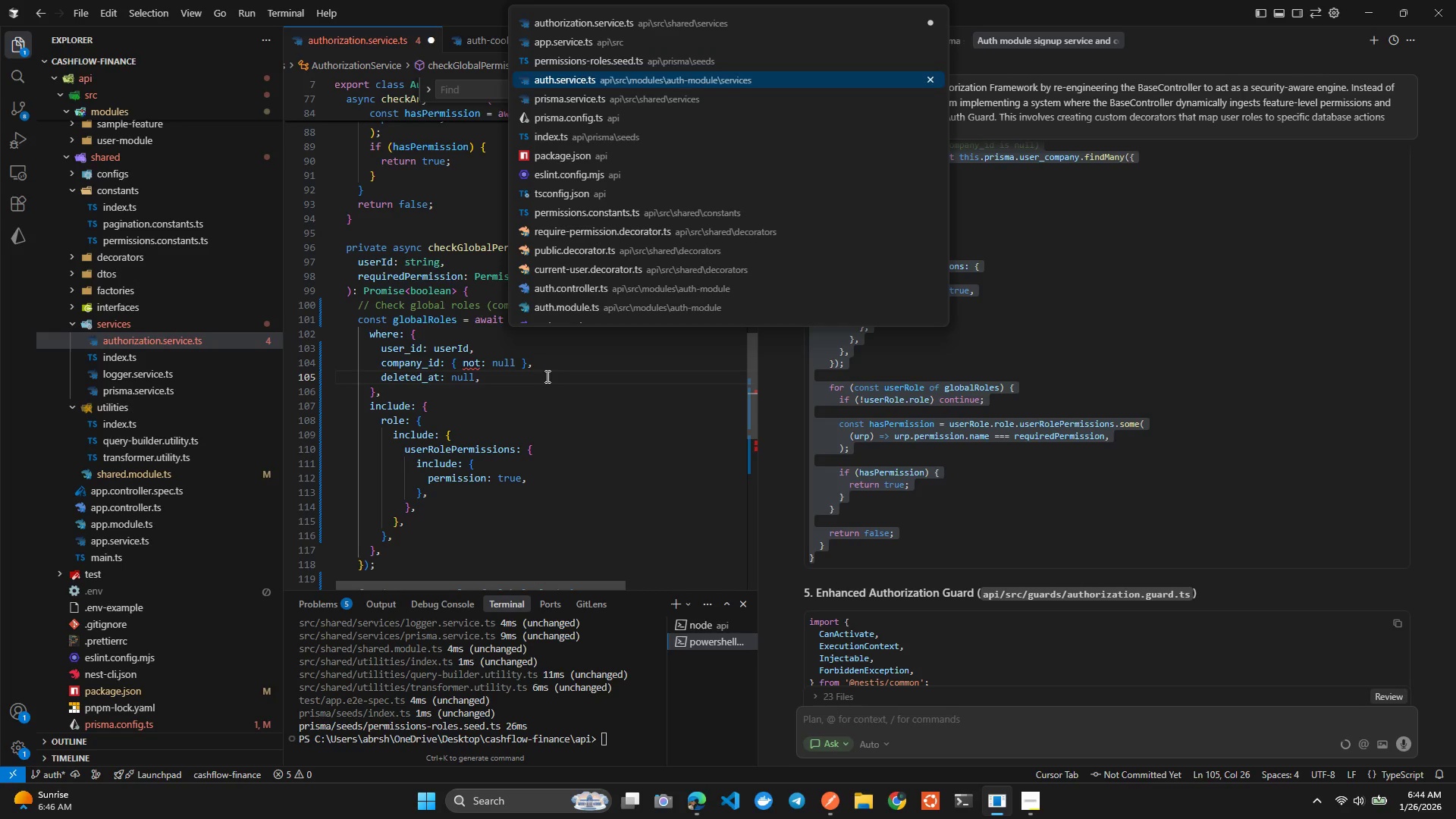 
key(Control+Tab)
 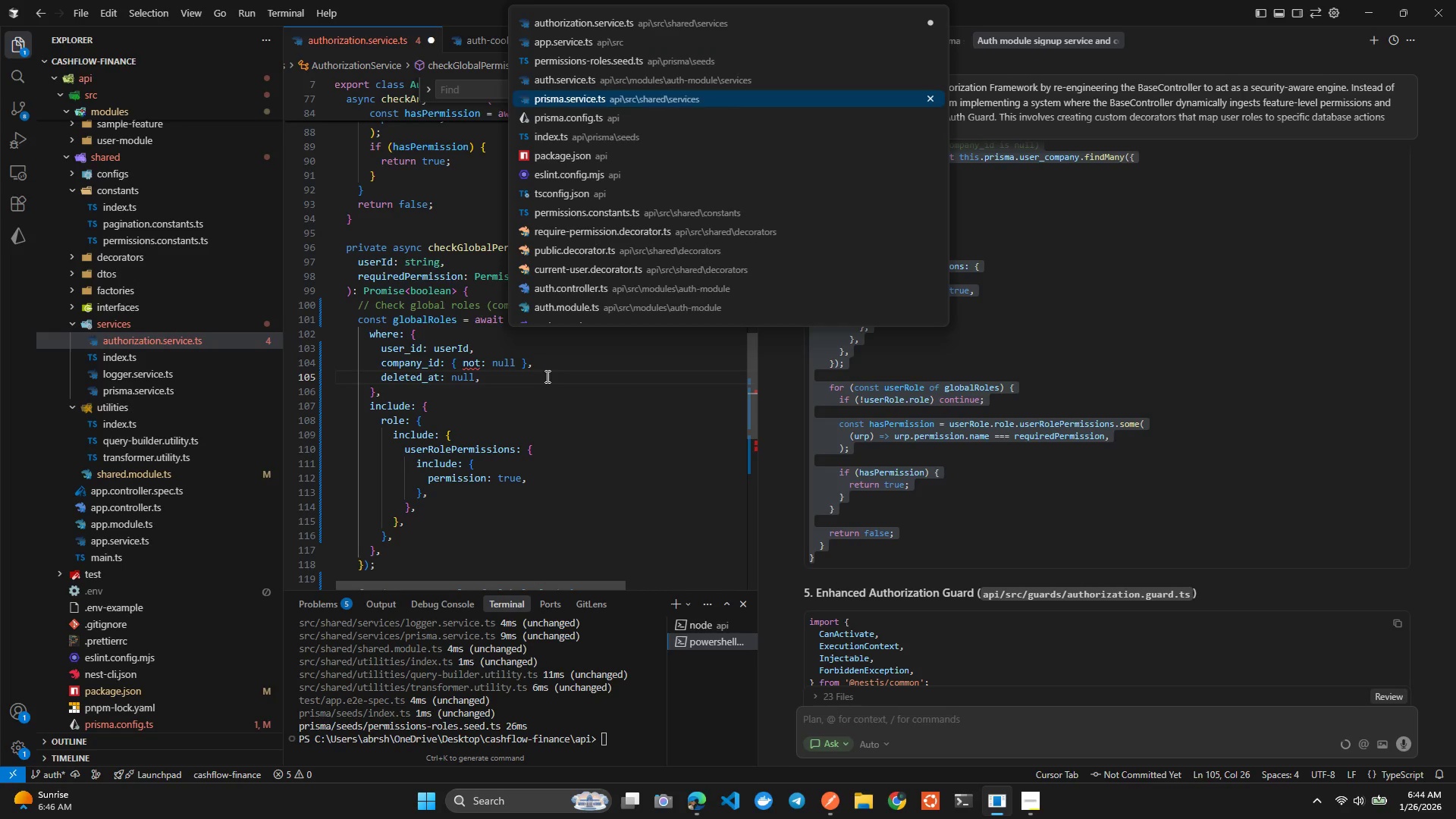 
key(Control+Tab)
 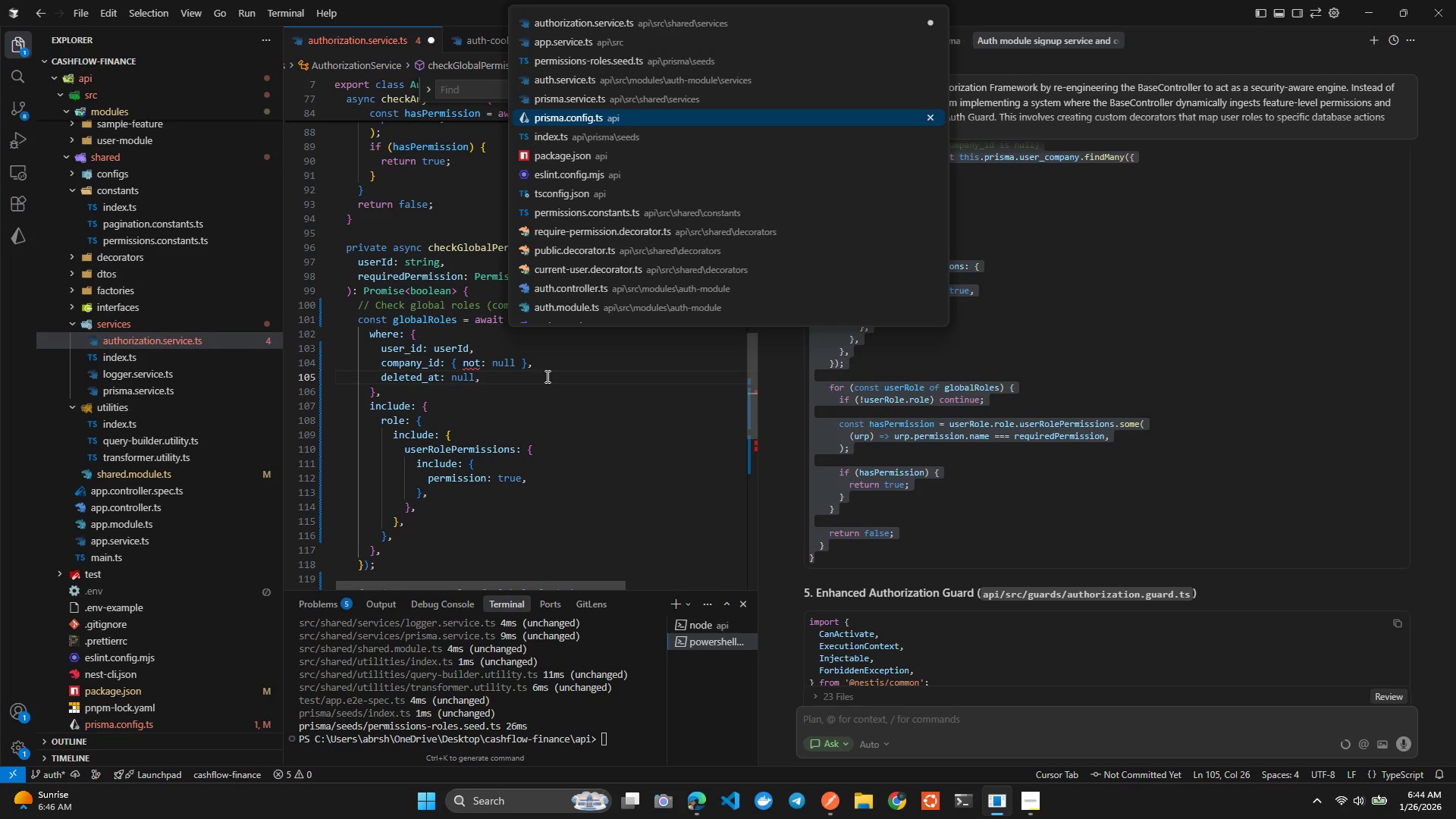 
hold_key(key=Tab, duration=0.89)
 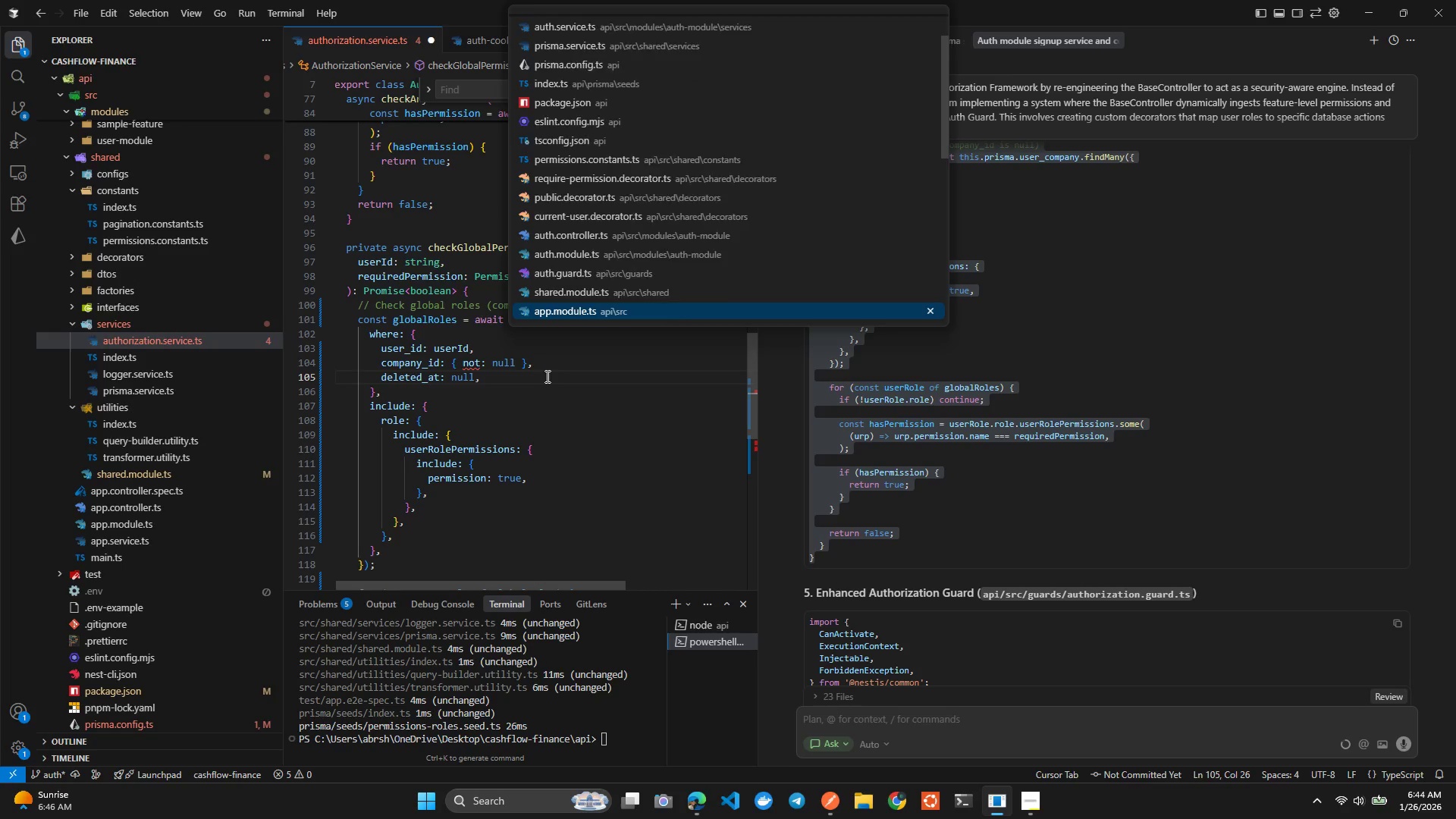 
key(Control+ArrowDown)
 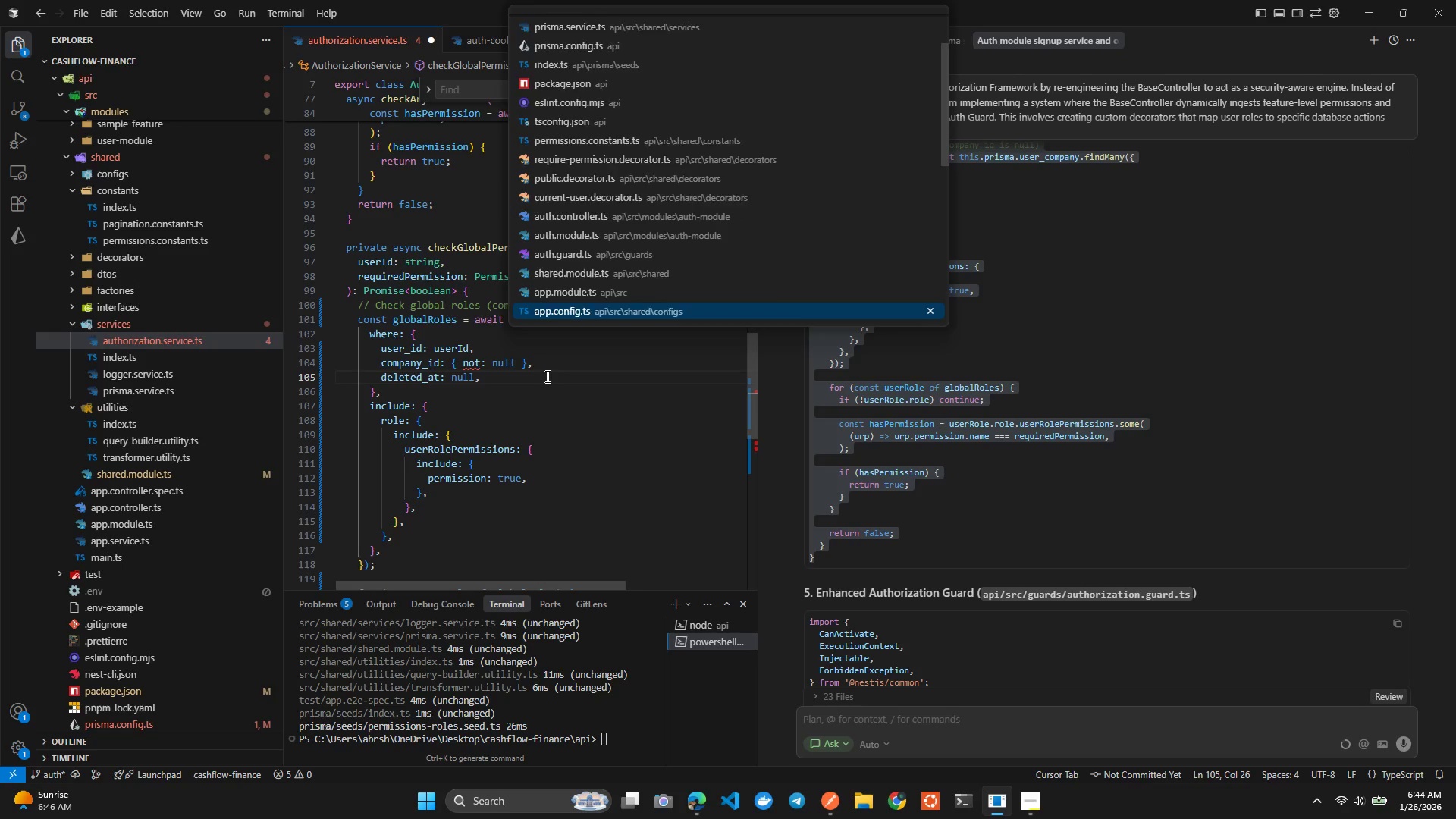 
key(Control+ArrowDown)
 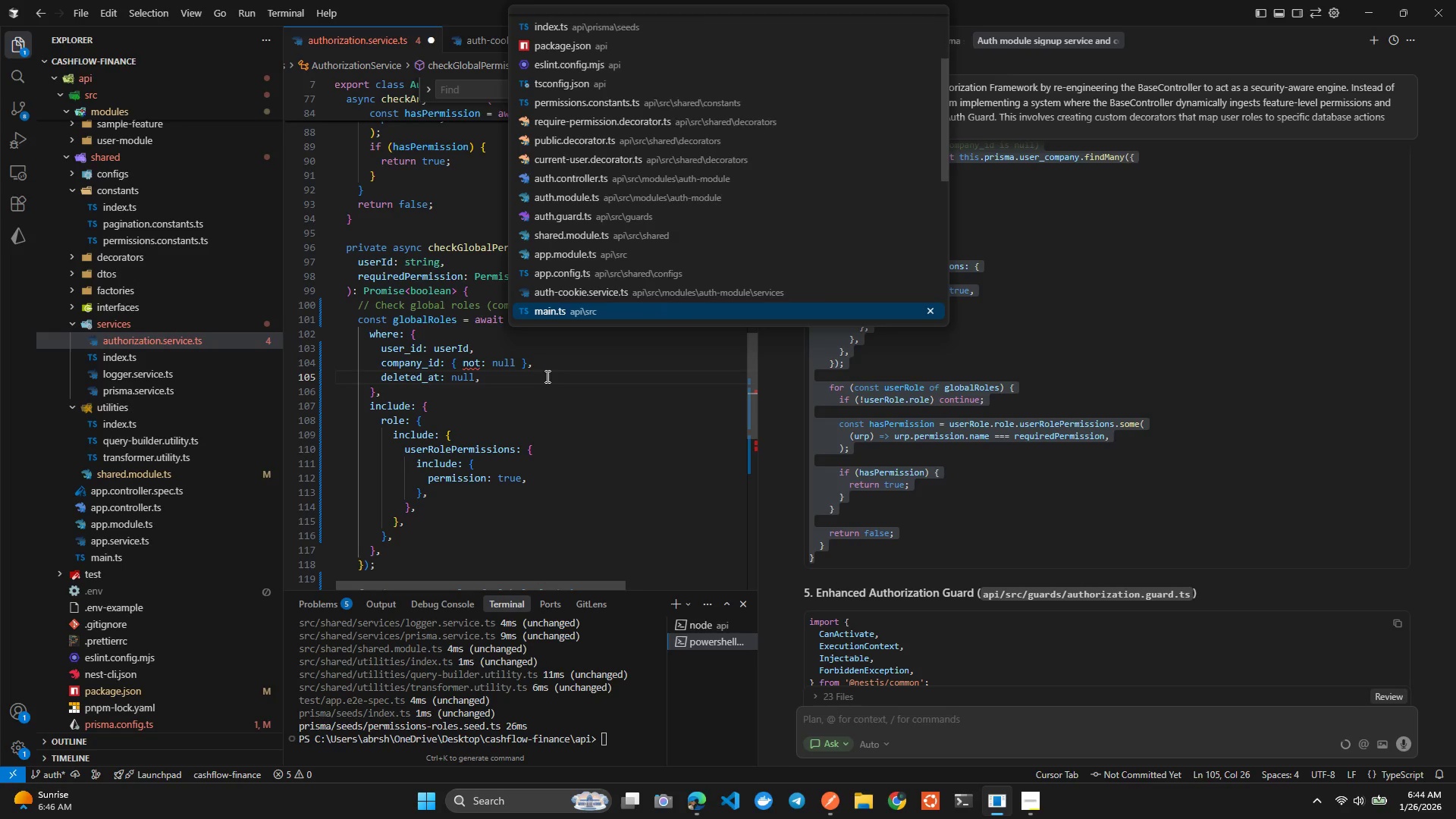 
key(Control+ArrowDown)
 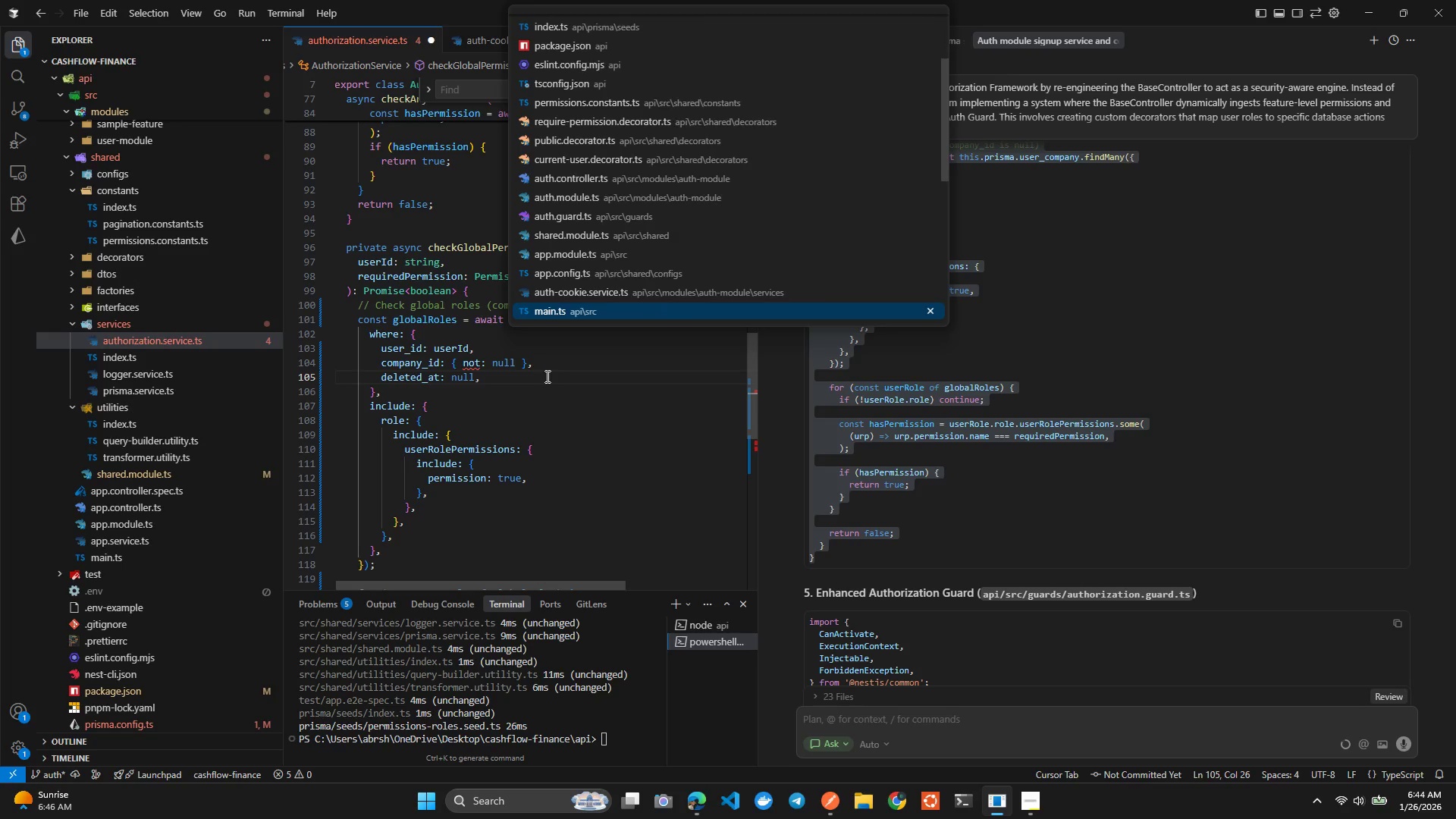 
key(Control+ArrowDown)
 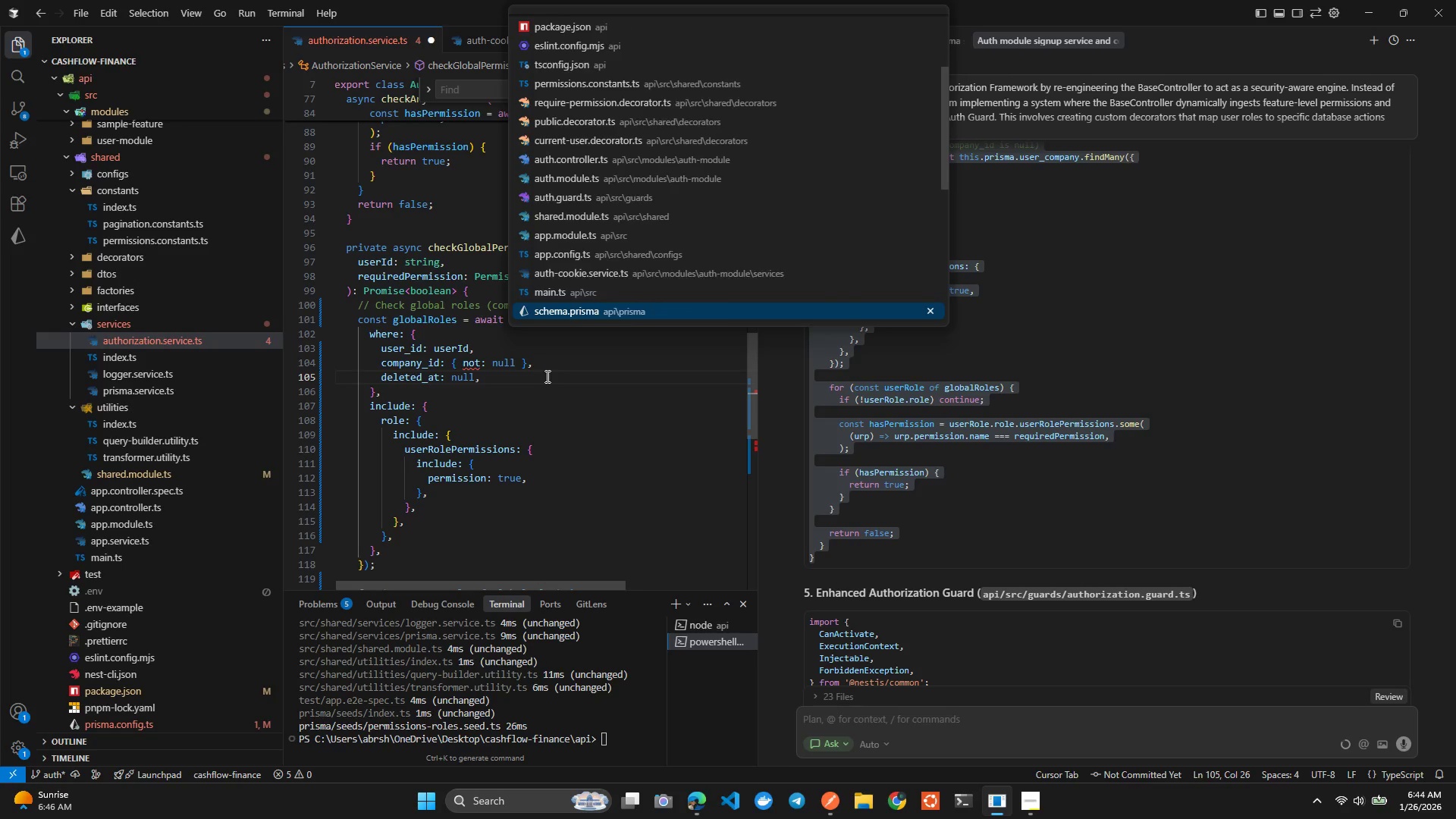 
key(Control+ArrowDown)
 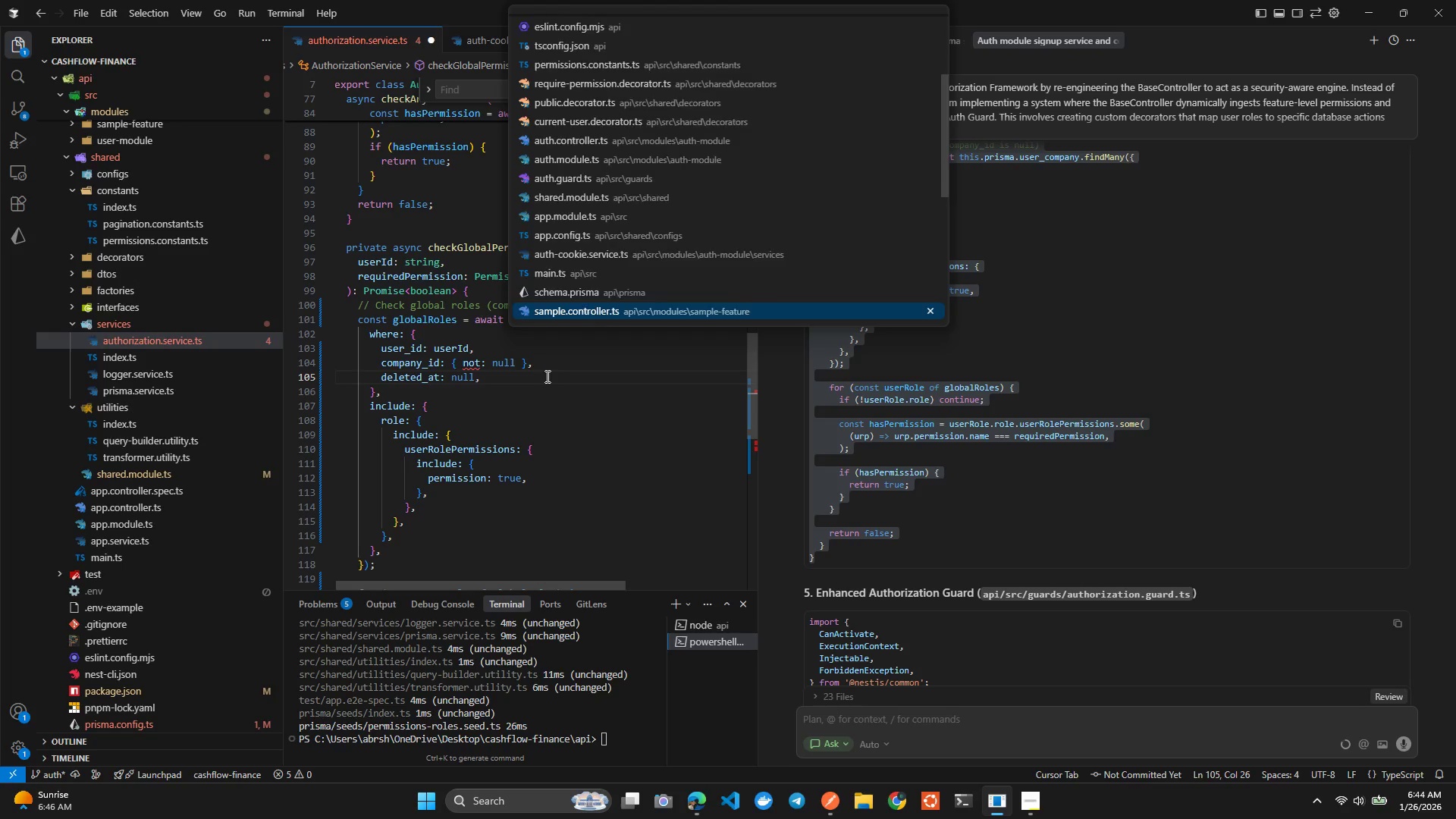 
key(Control+ArrowDown)
 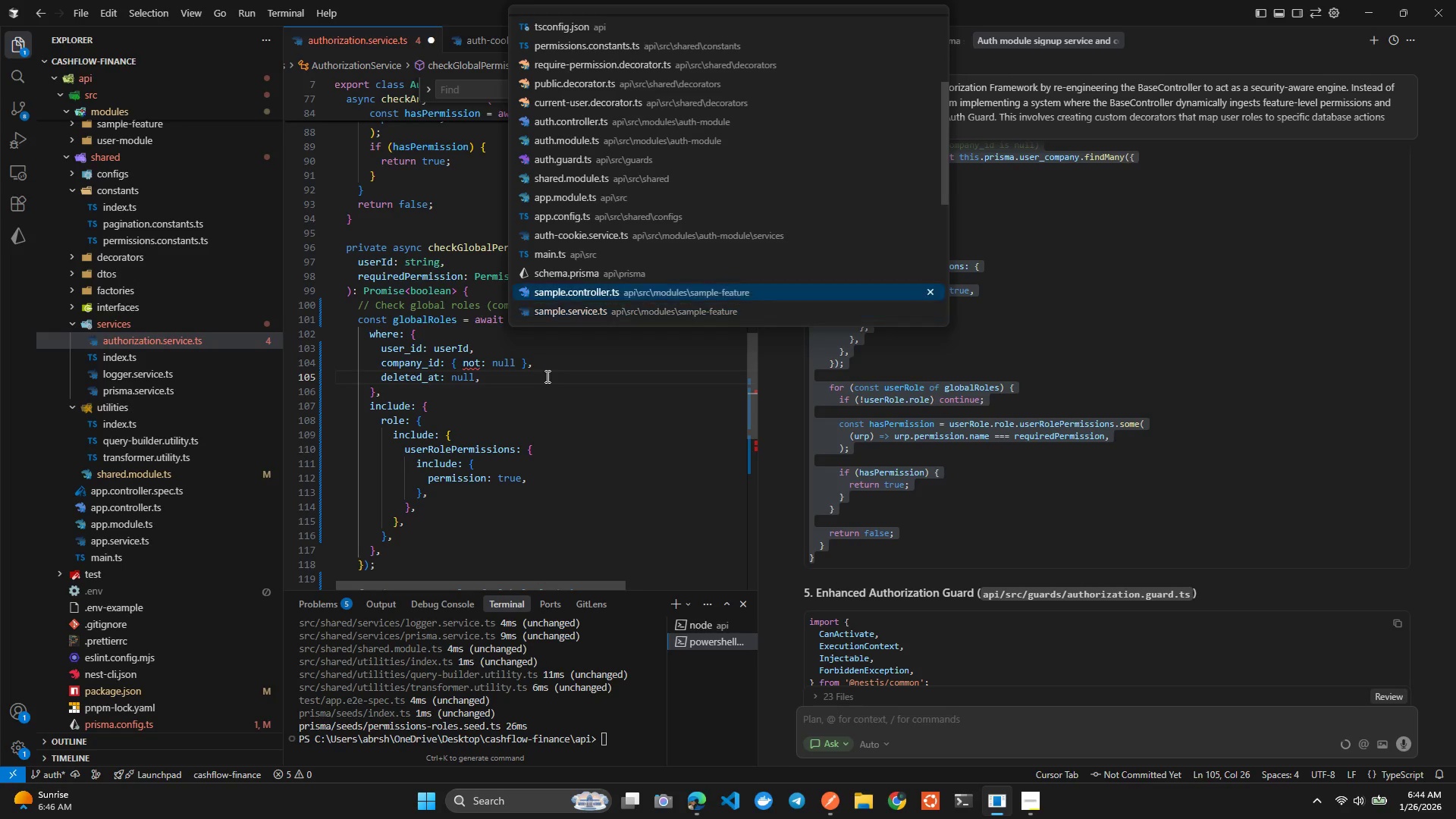 
key(Control+ArrowUp)
 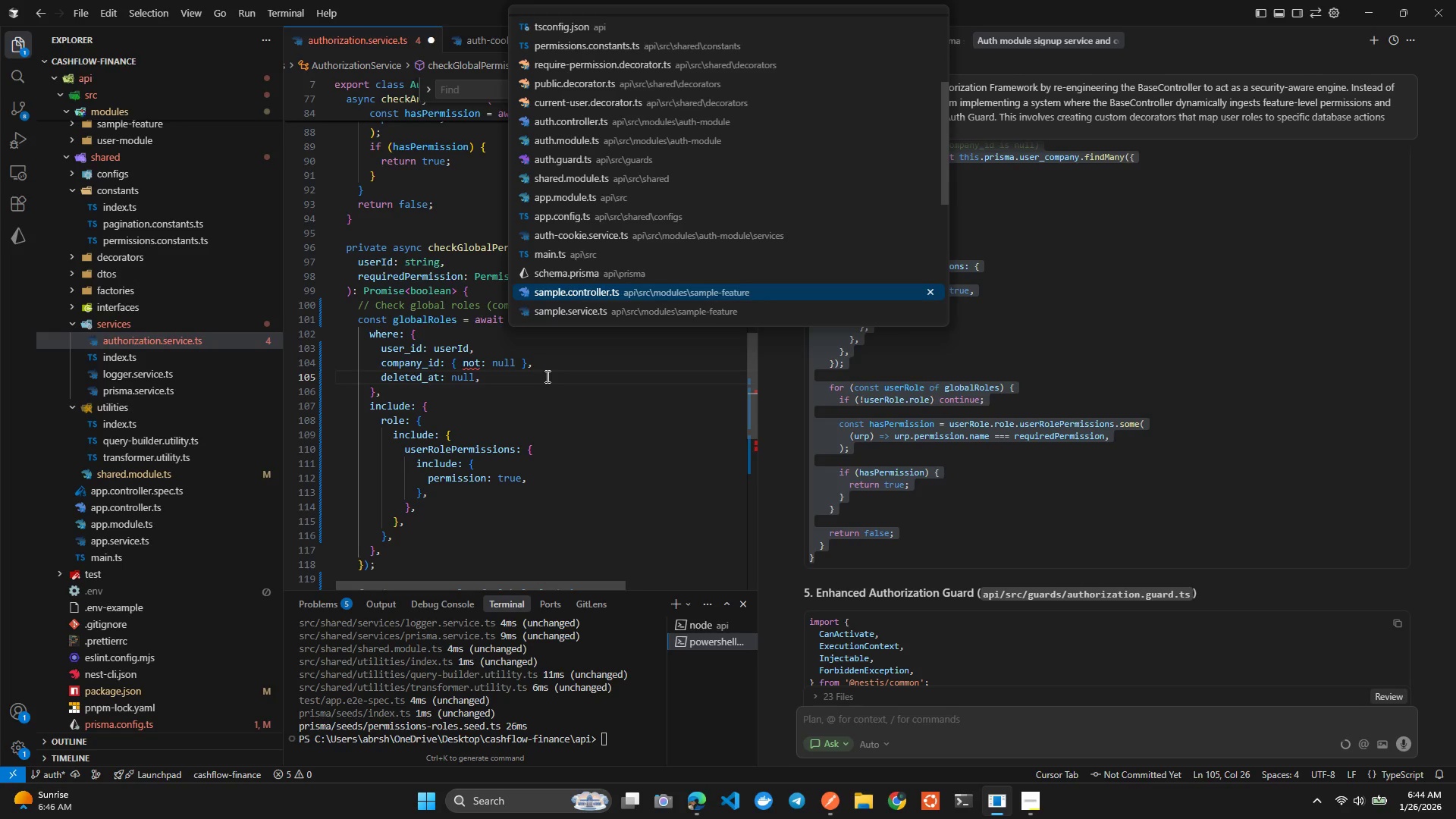 
key(Control+ArrowUp)
 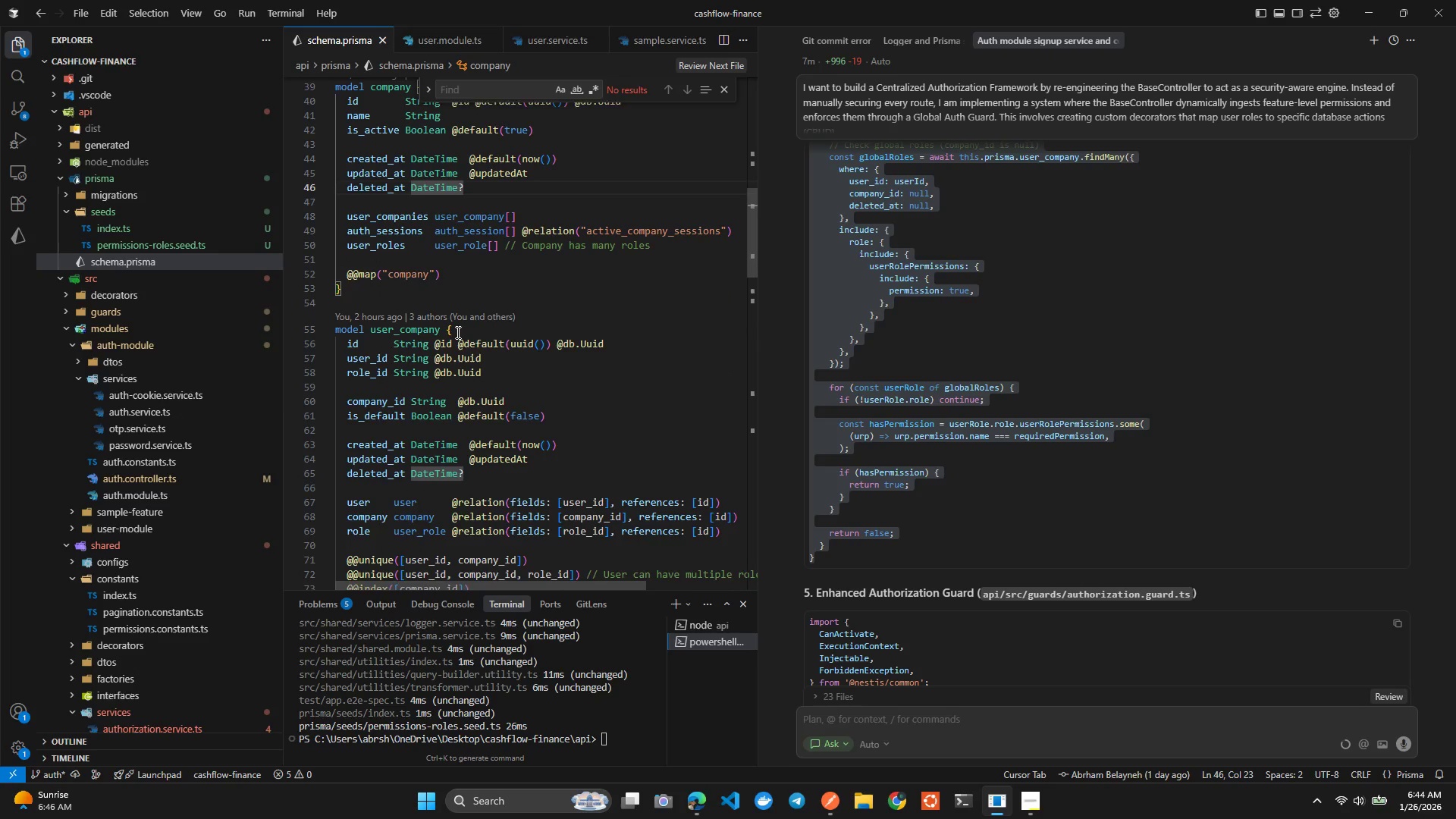 
wait(8.3)
 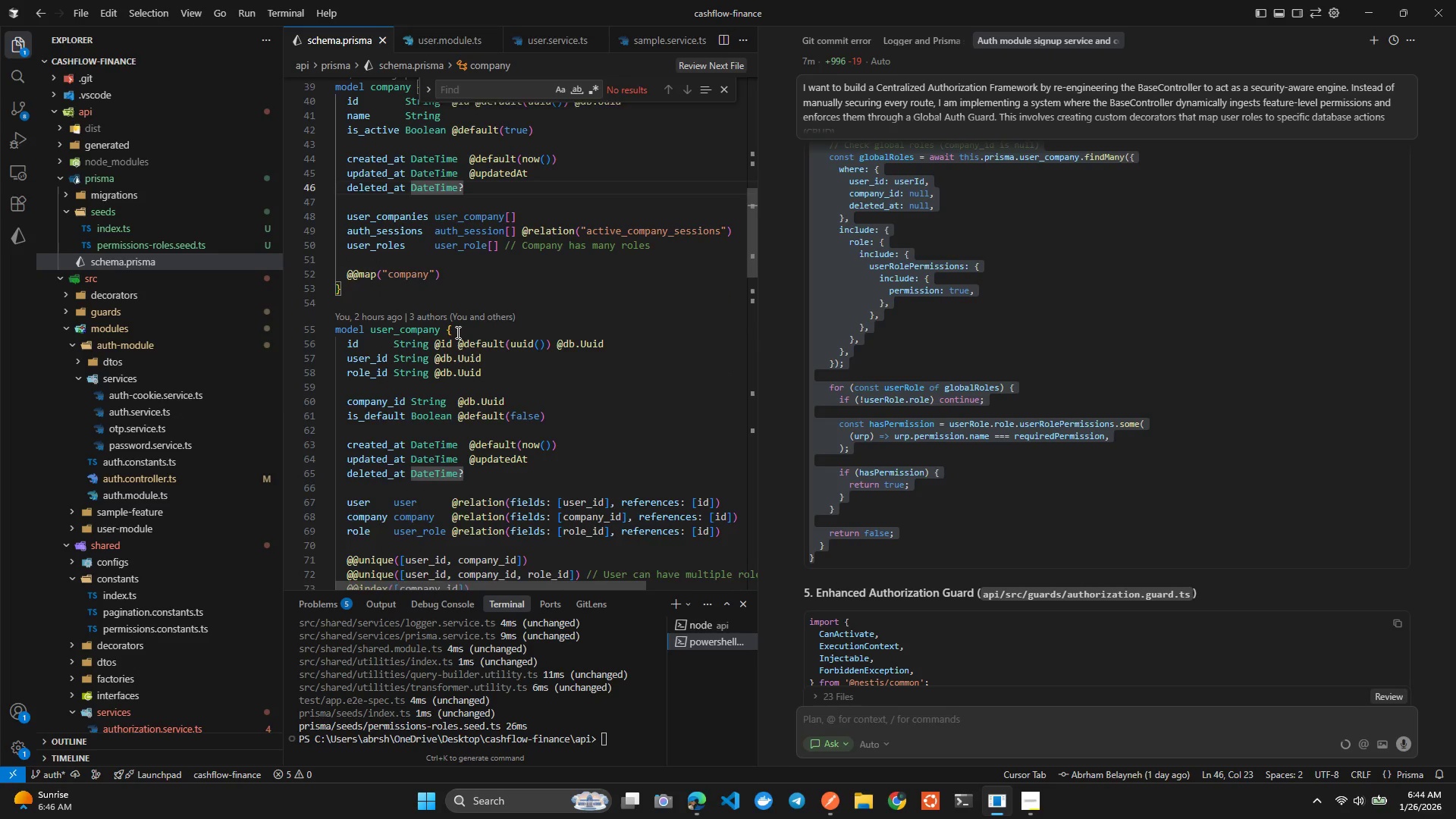 
left_click([407, 369])
 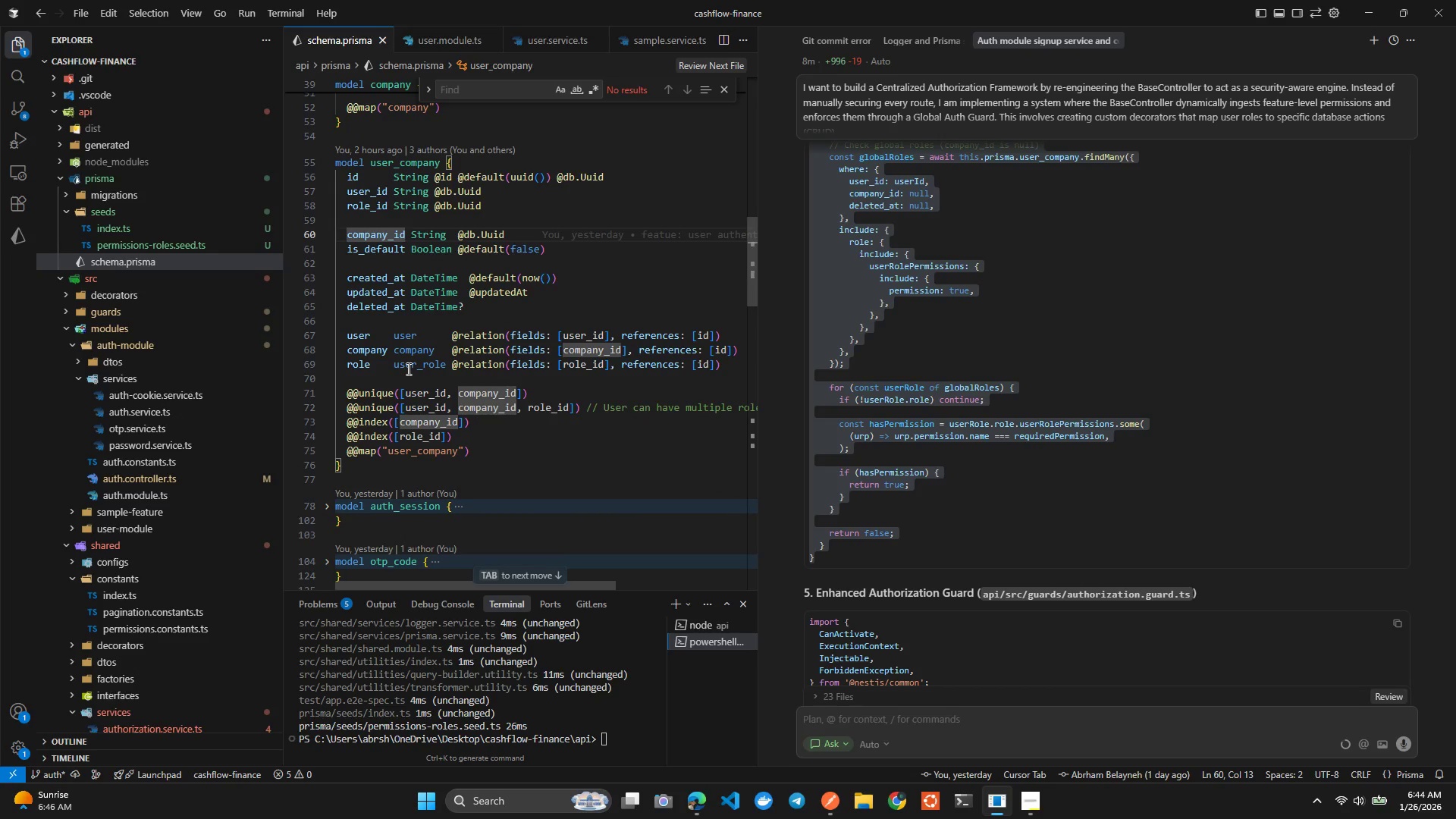 
wait(6.0)
 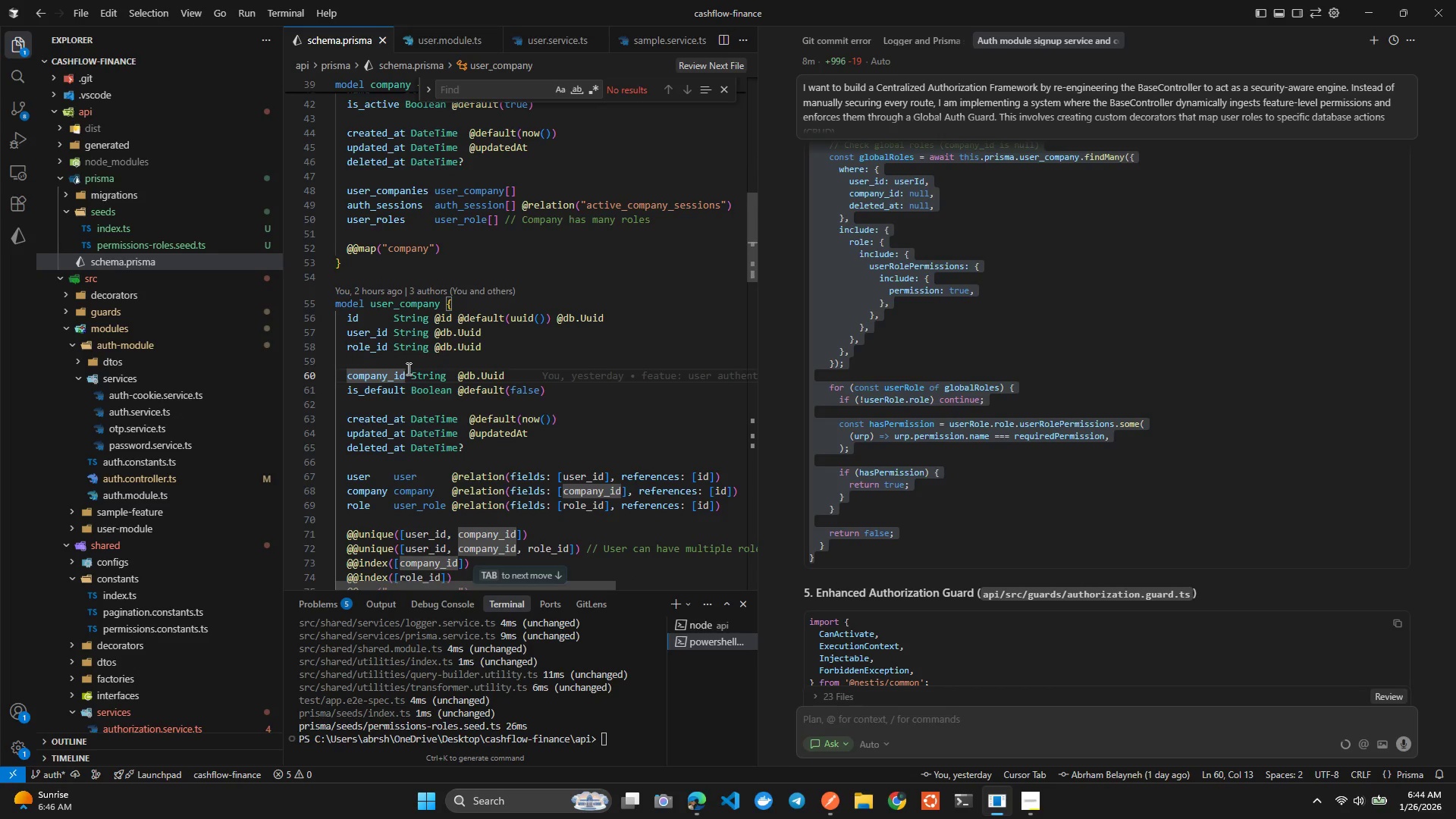 
left_click([449, 240])
 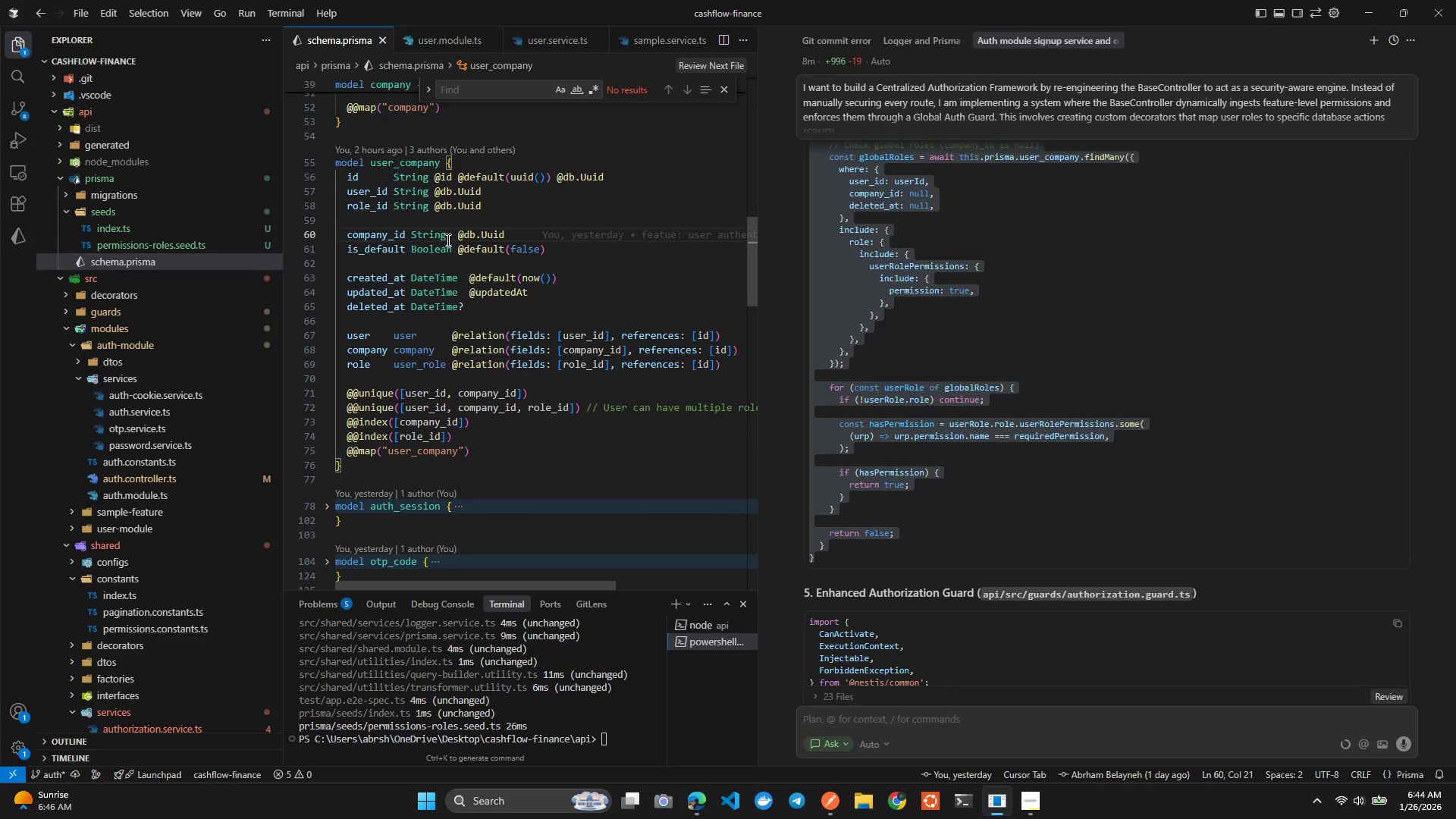 
left_click([447, 240])
 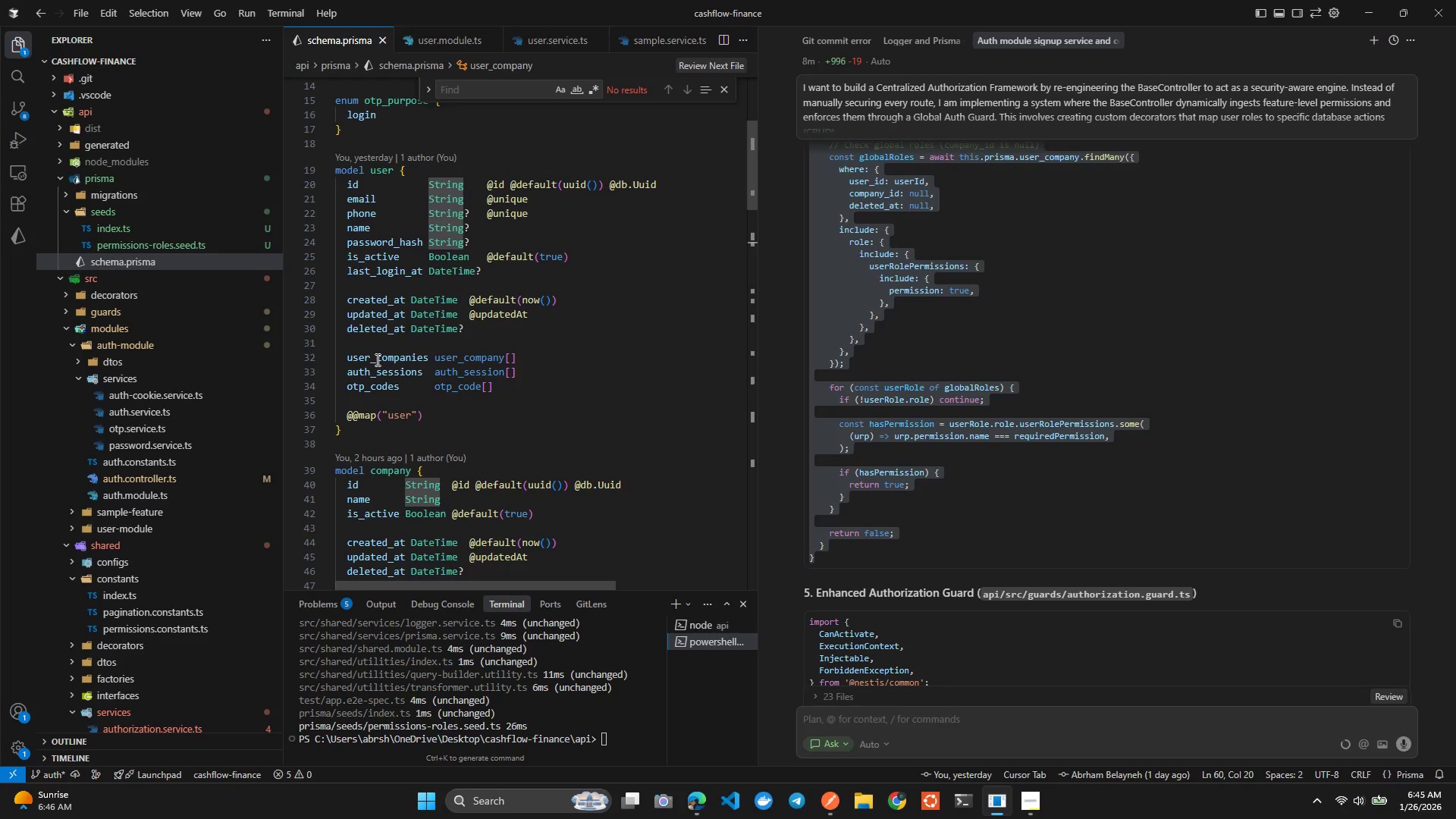 
wait(38.0)
 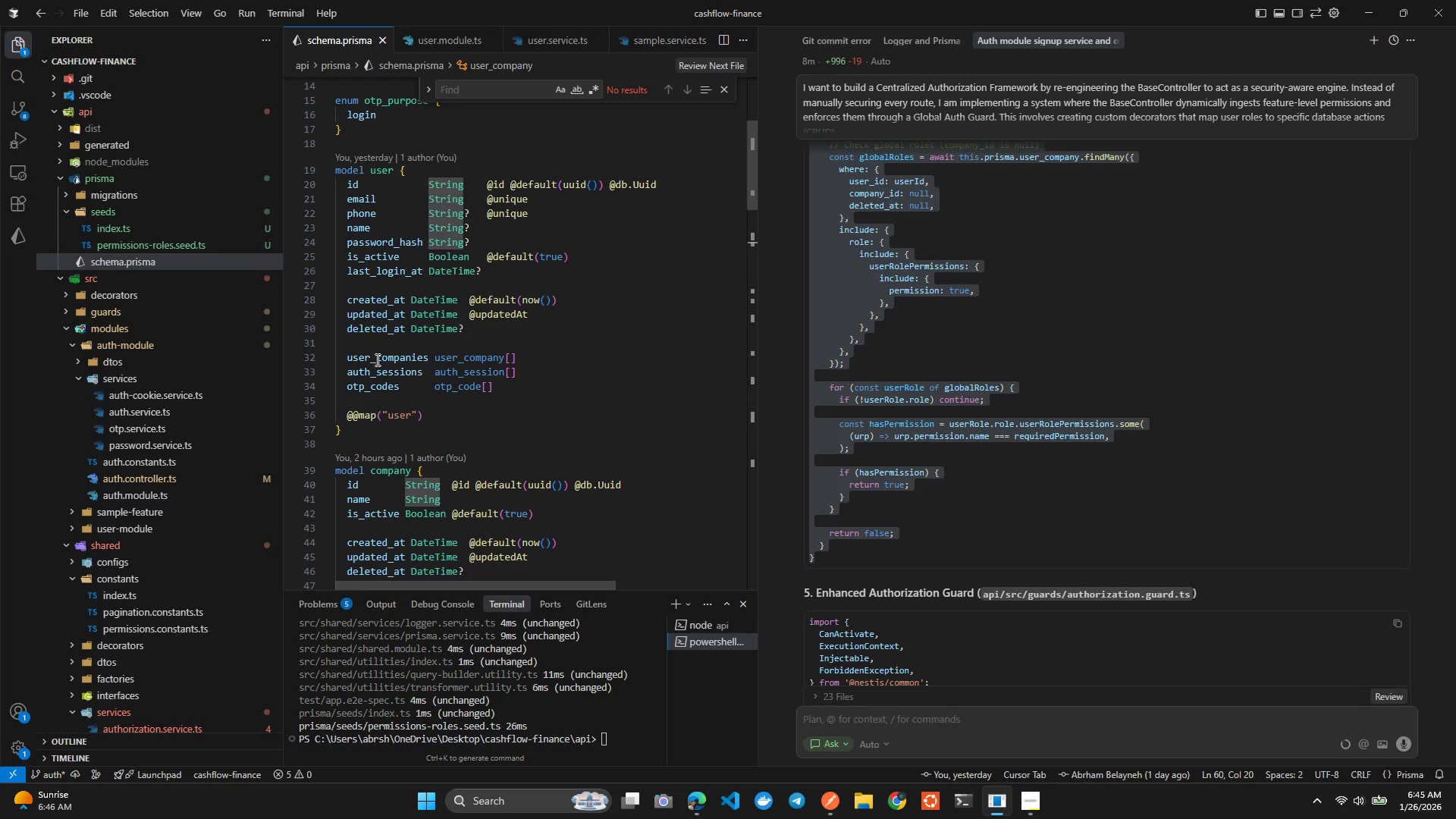 
left_click([404, 359])
 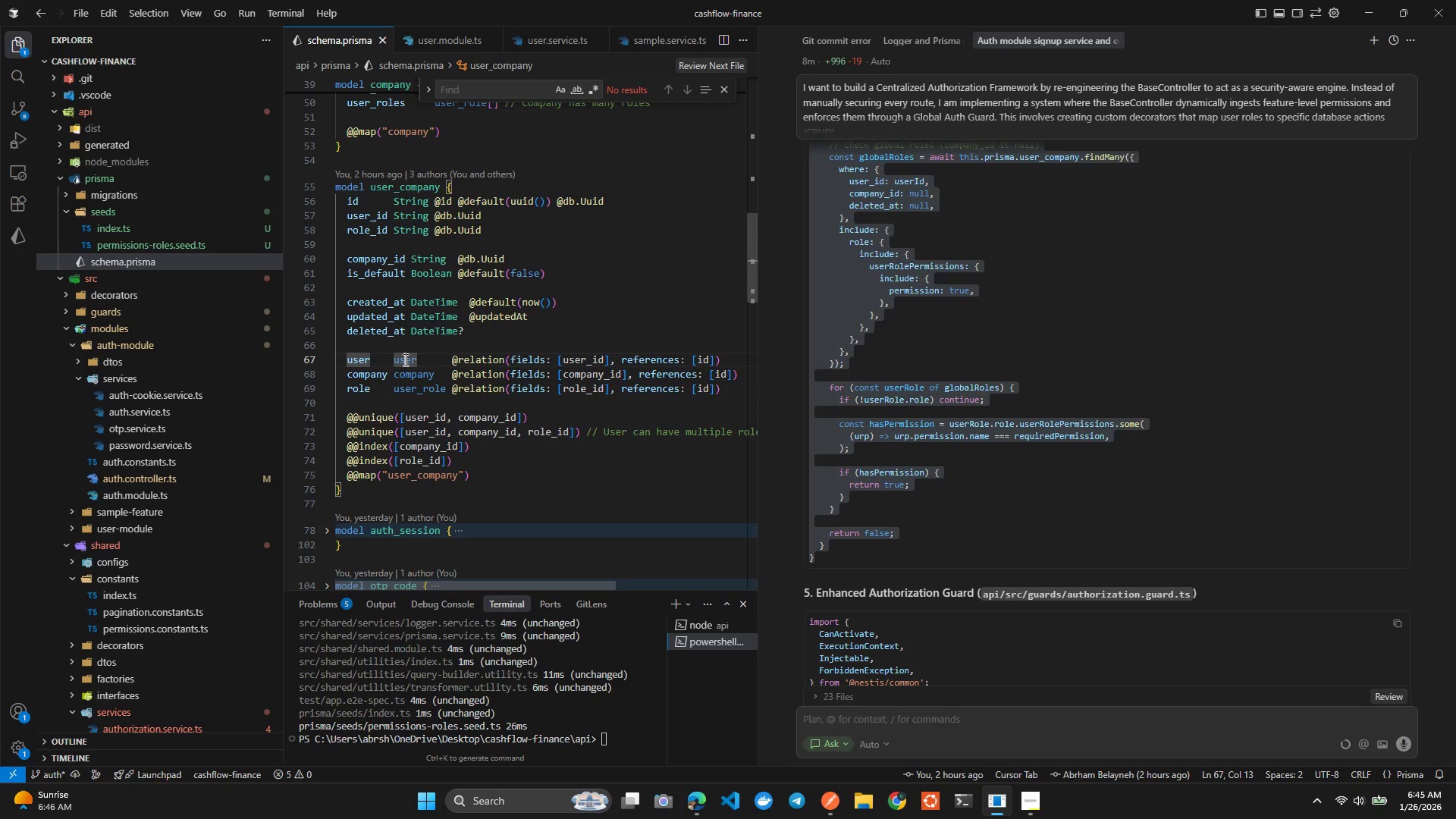 
key(Control+Tab)
 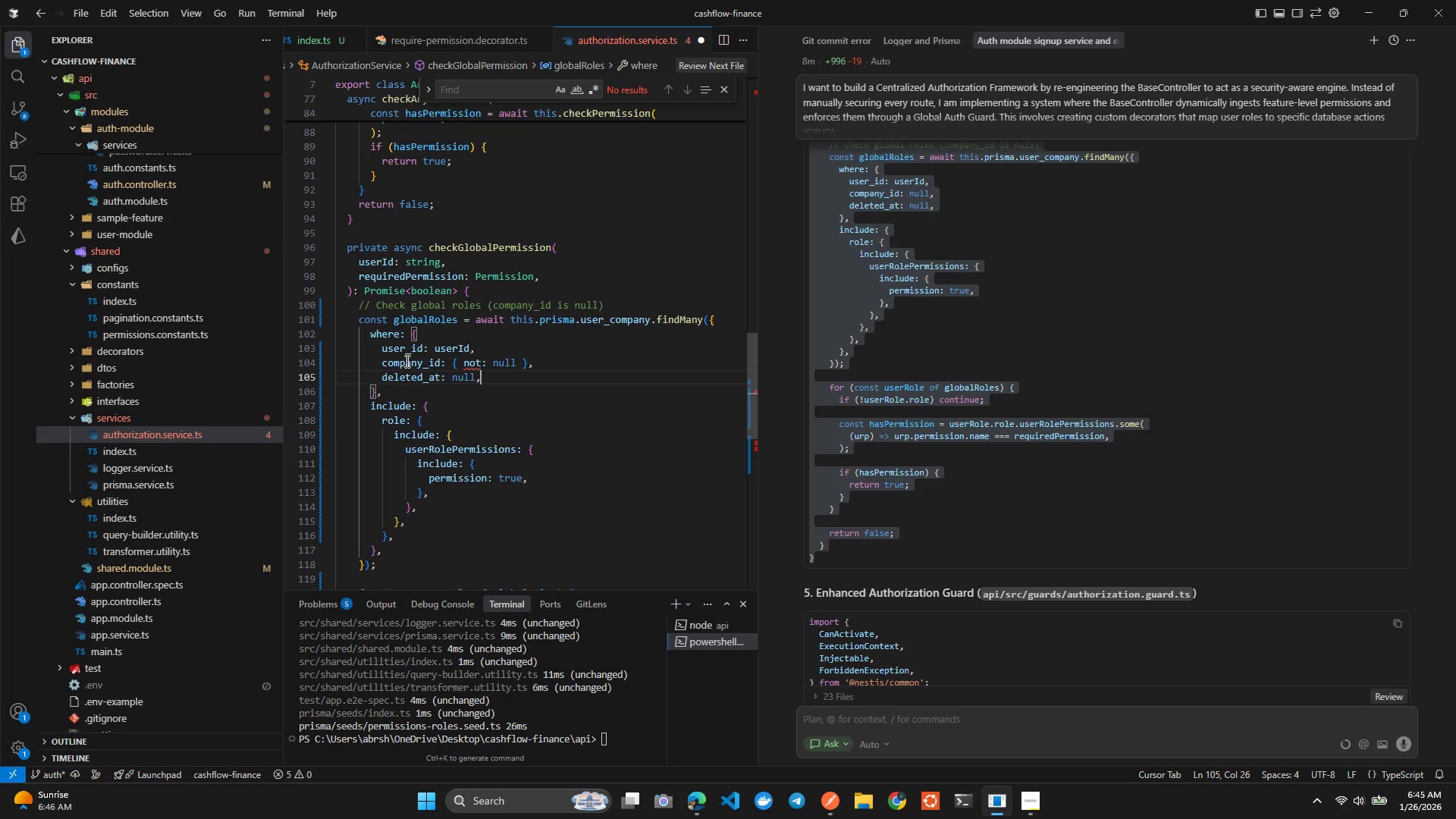 
left_click([437, 384])
 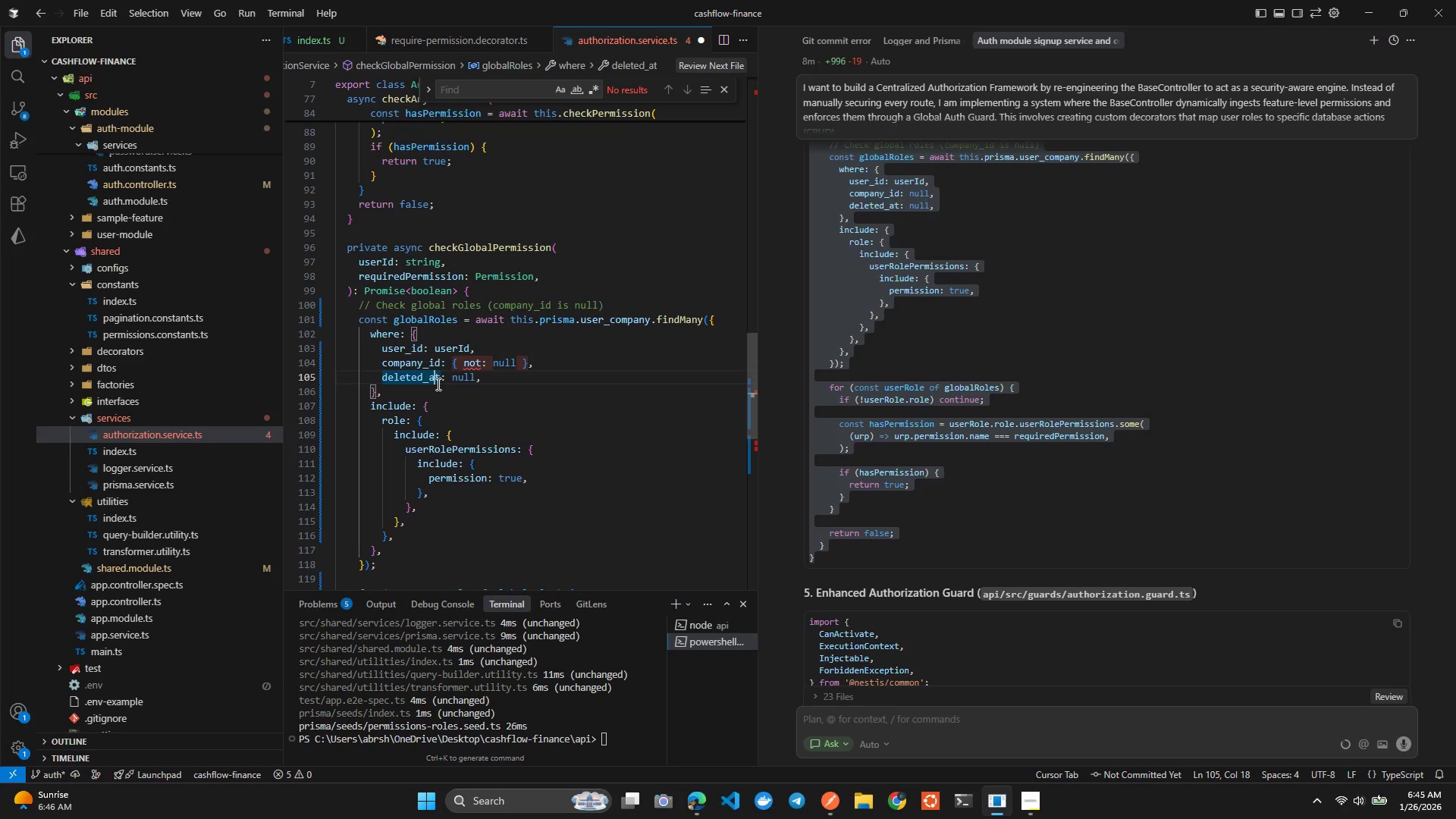 
wait(10.95)
 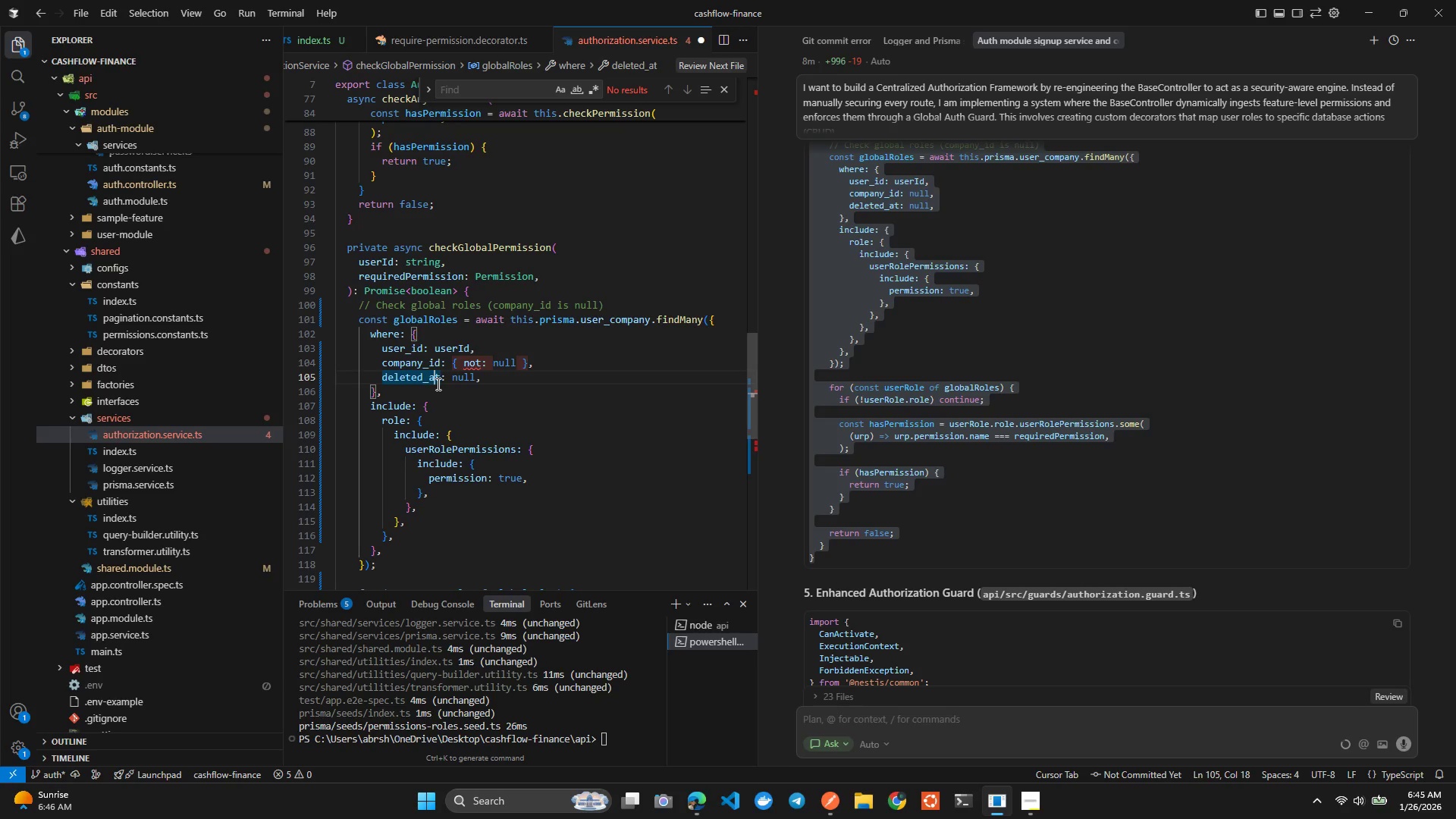 
left_click([455, 258])
 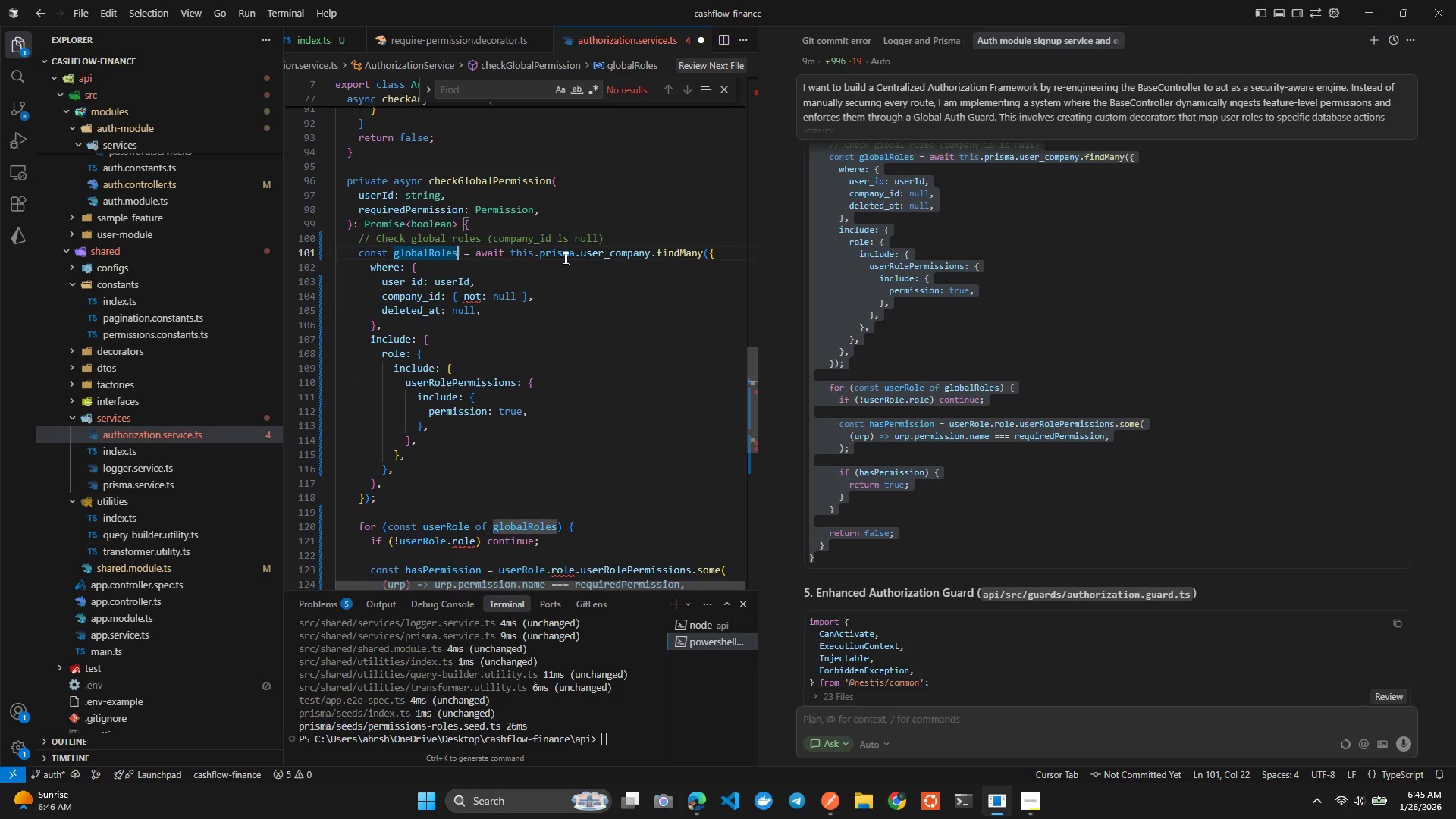 
left_click([585, 254])
 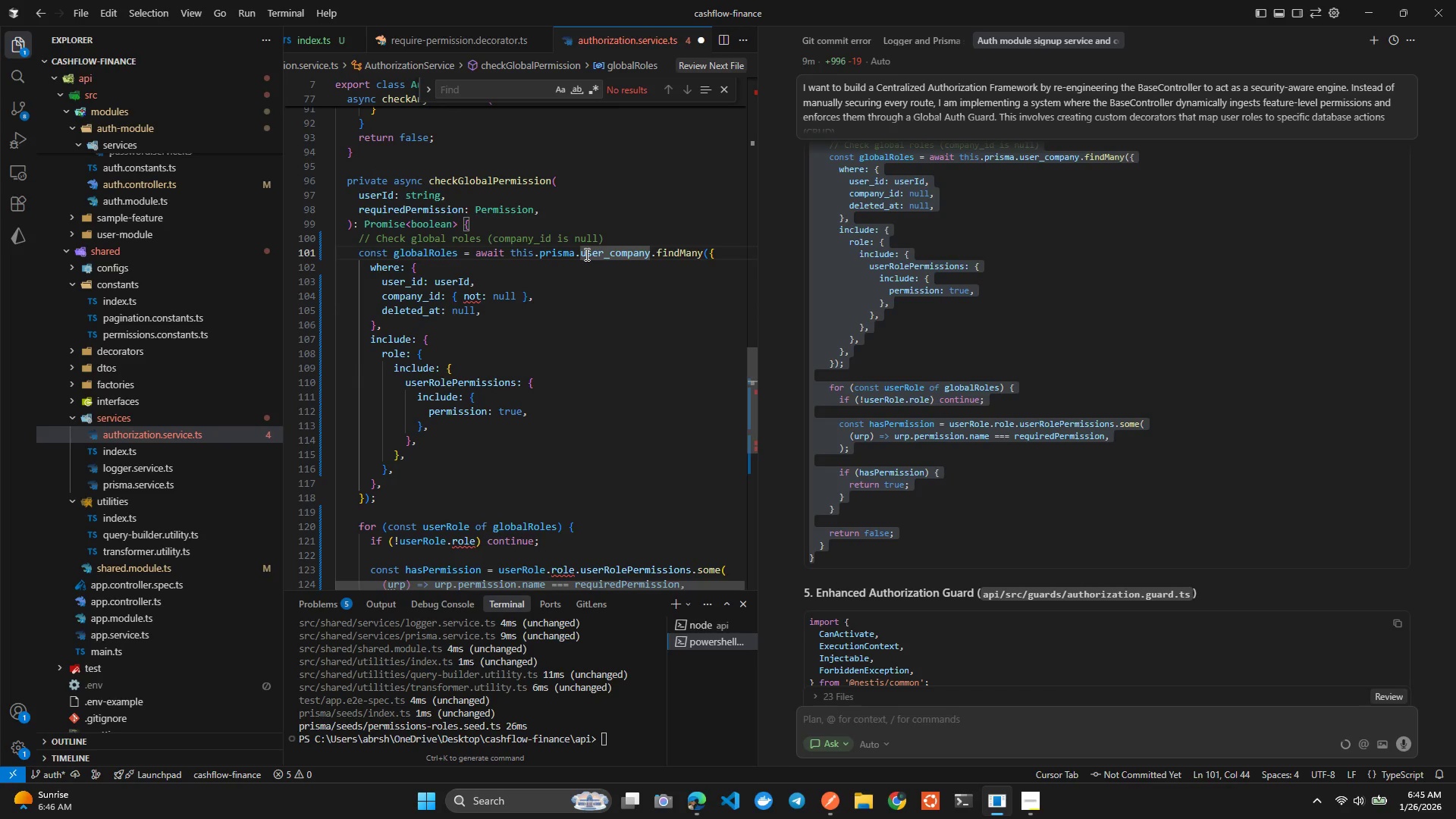 
wait(7.55)
 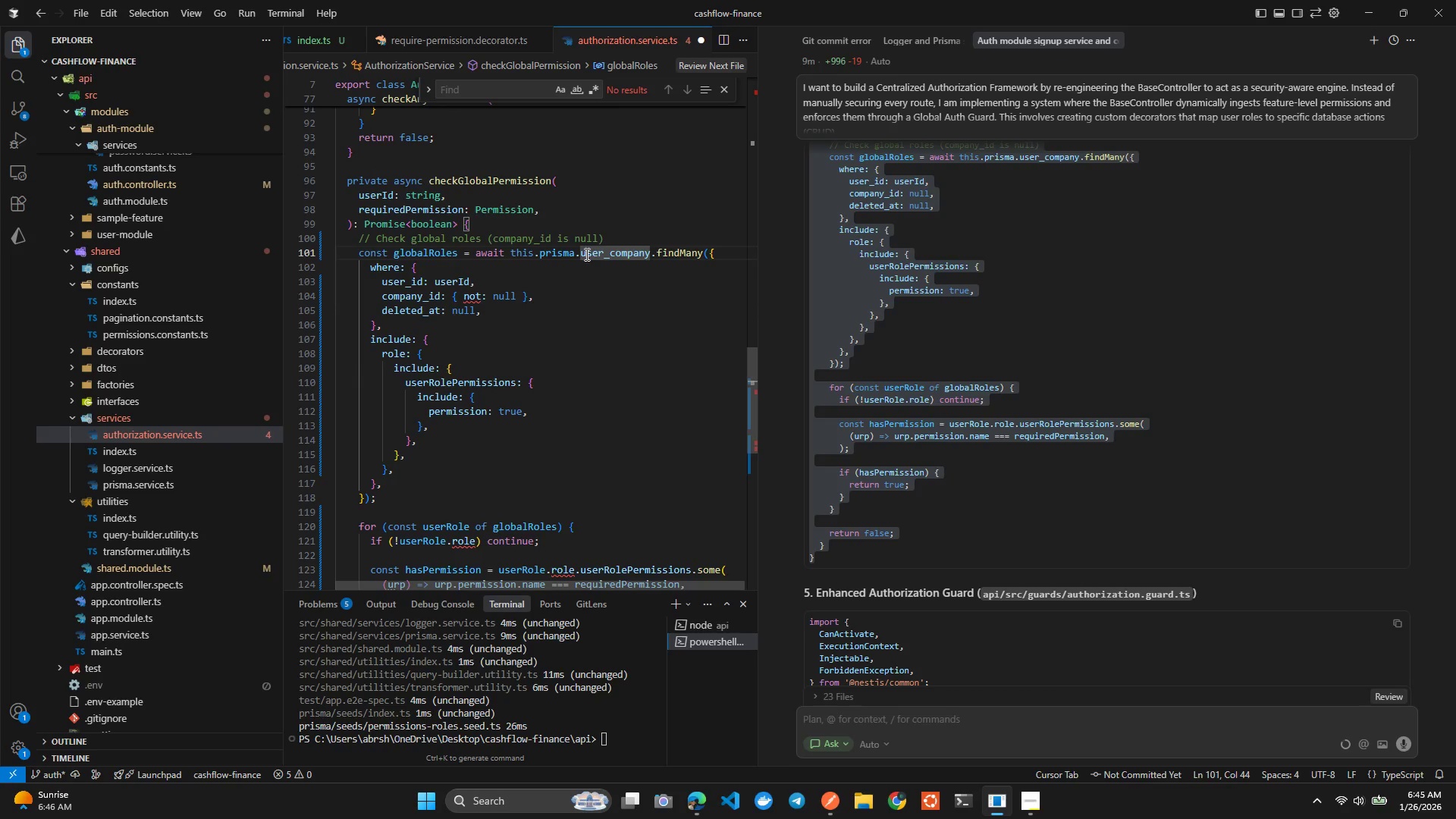 
left_click([486, 293])
 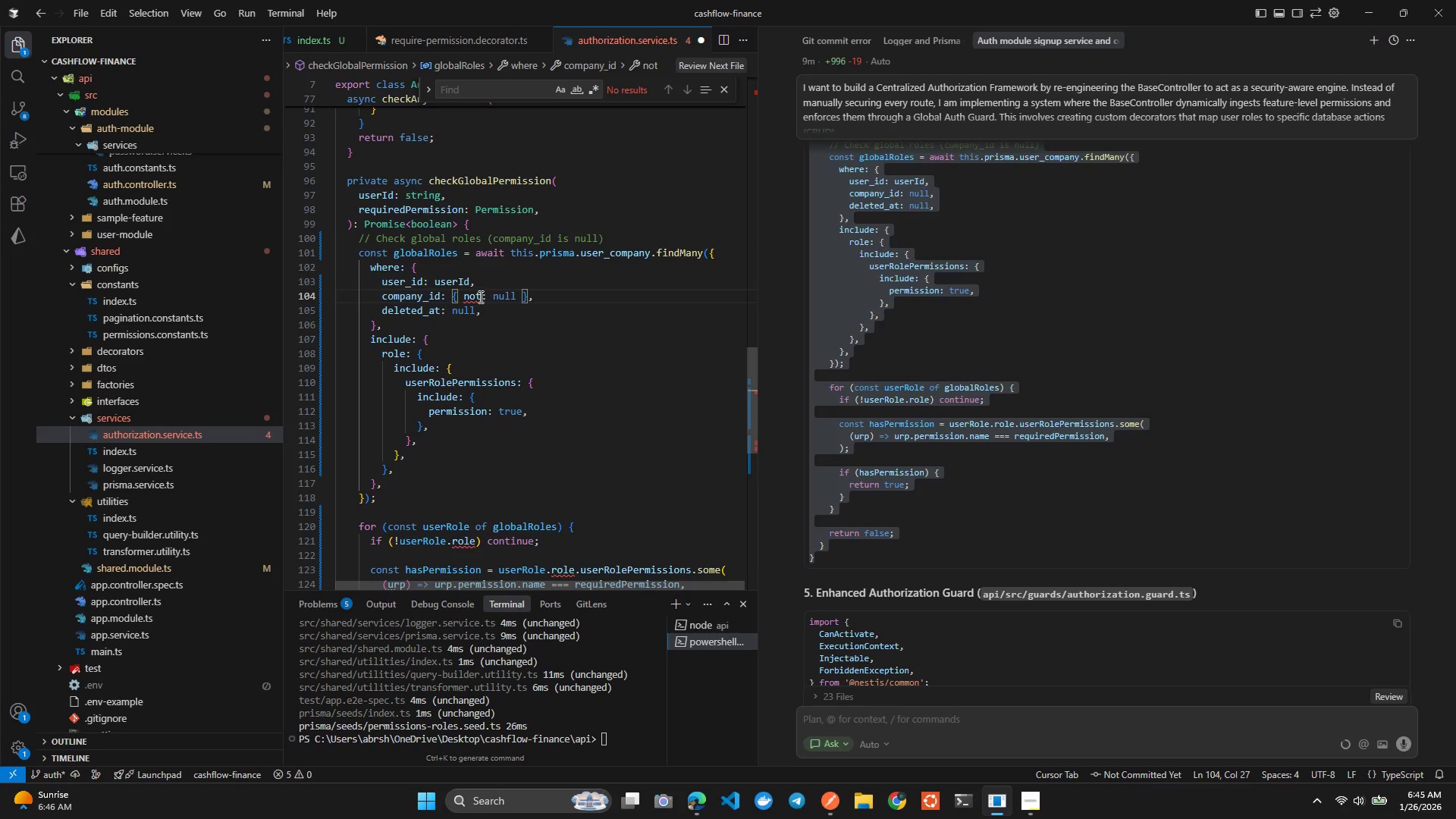 
left_click([479, 297])
 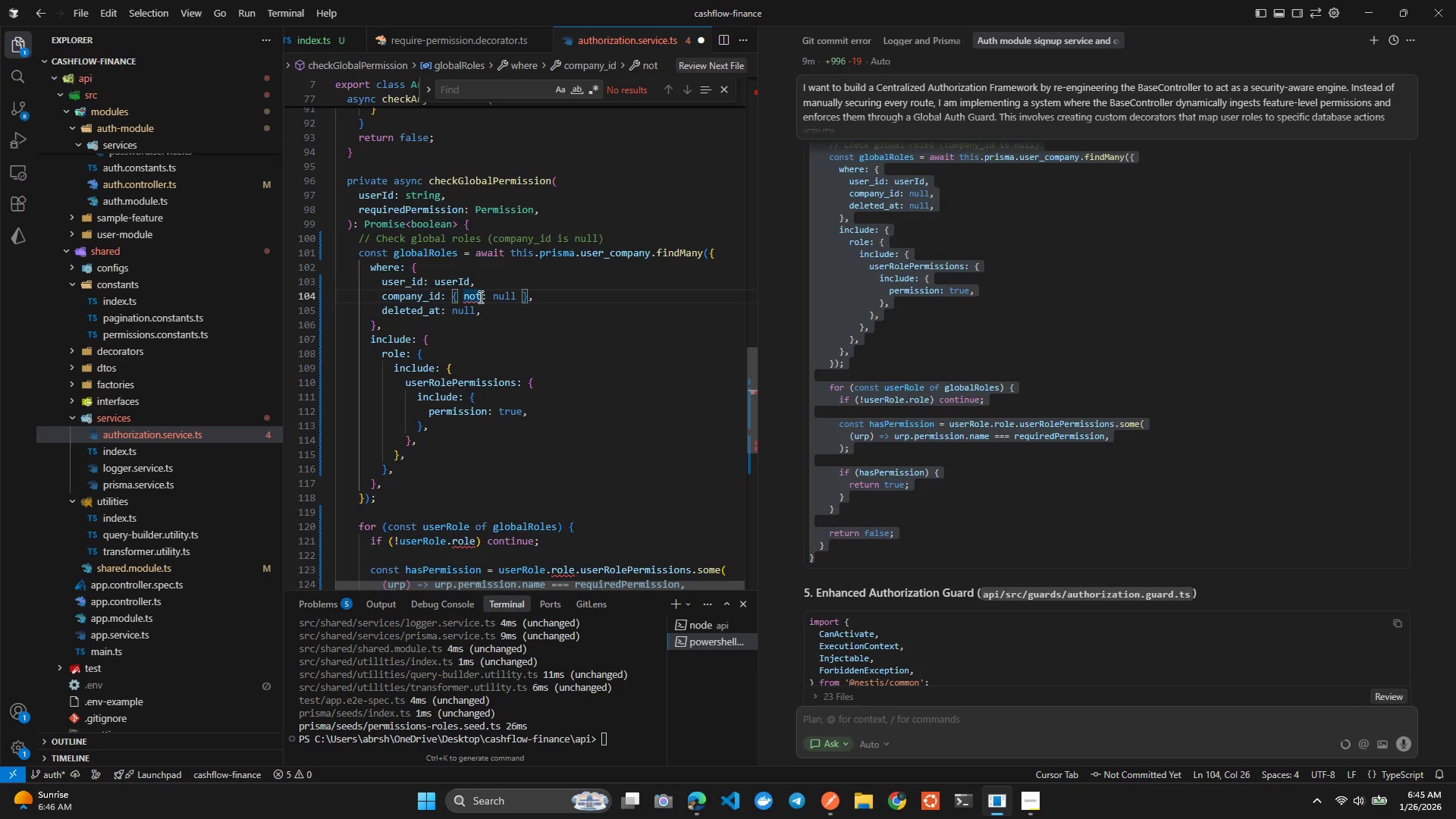 
key(Control+ControlLeft)
 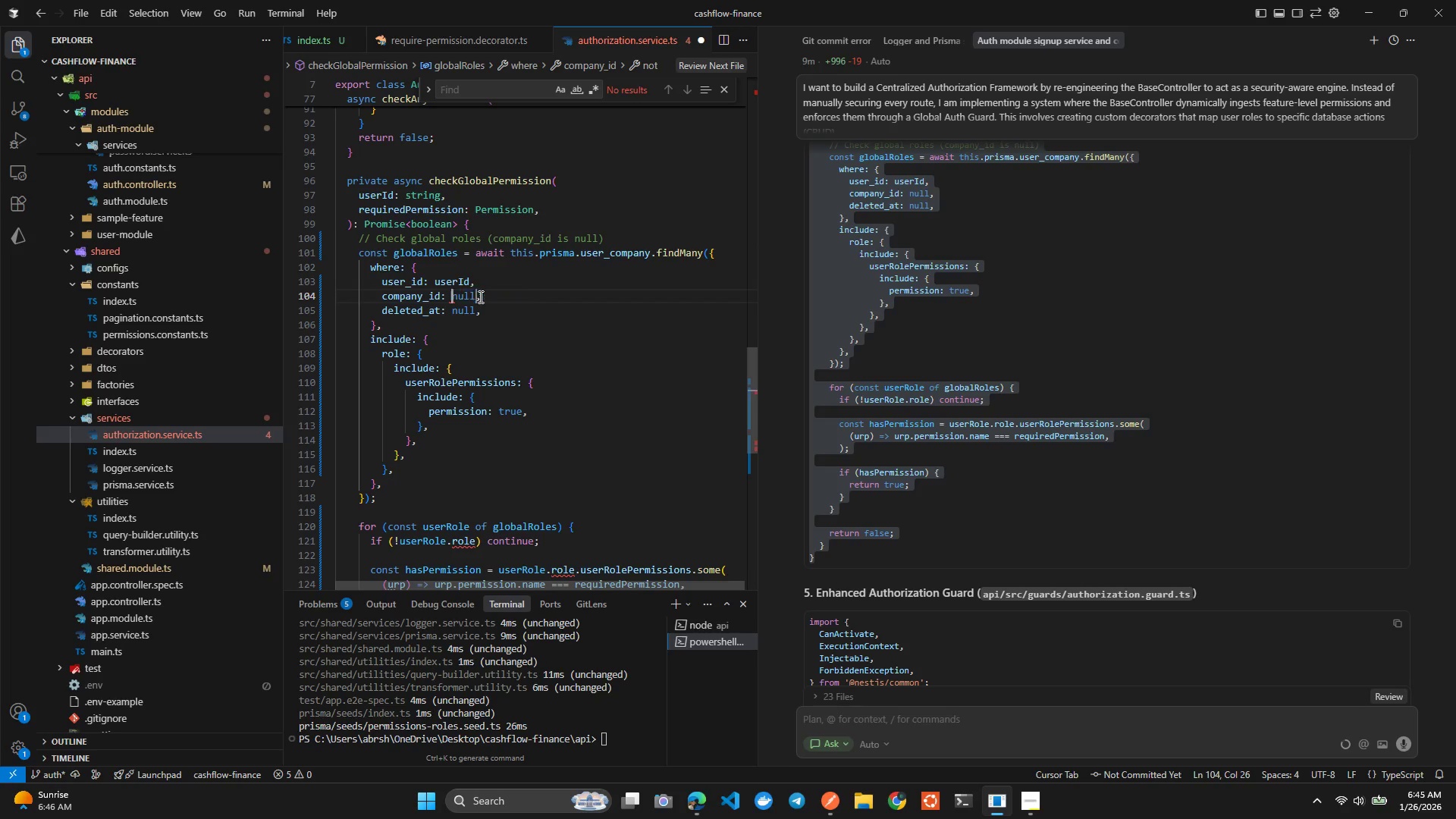 
key(Control+Z)
 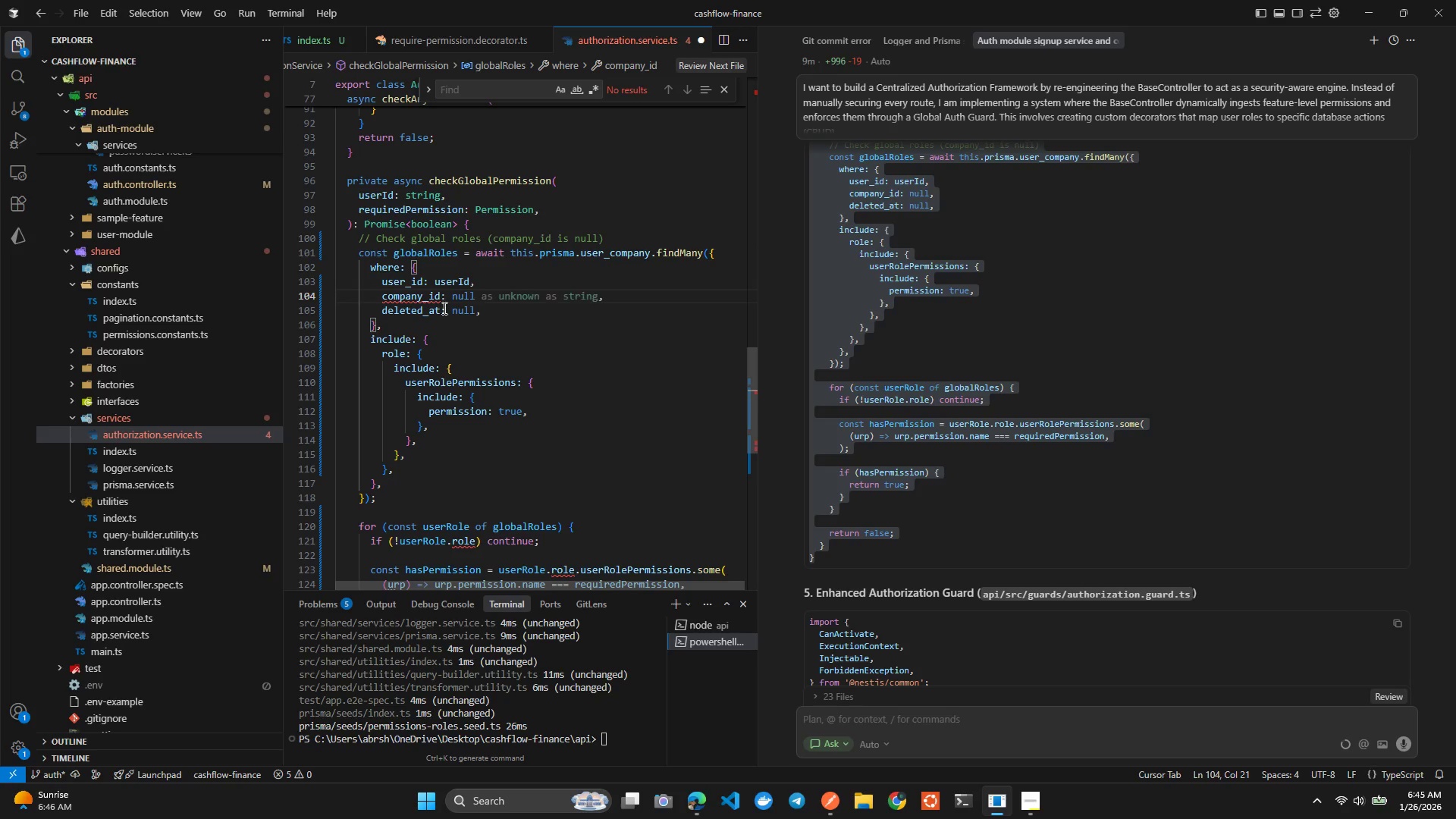 
left_click([431, 308])
 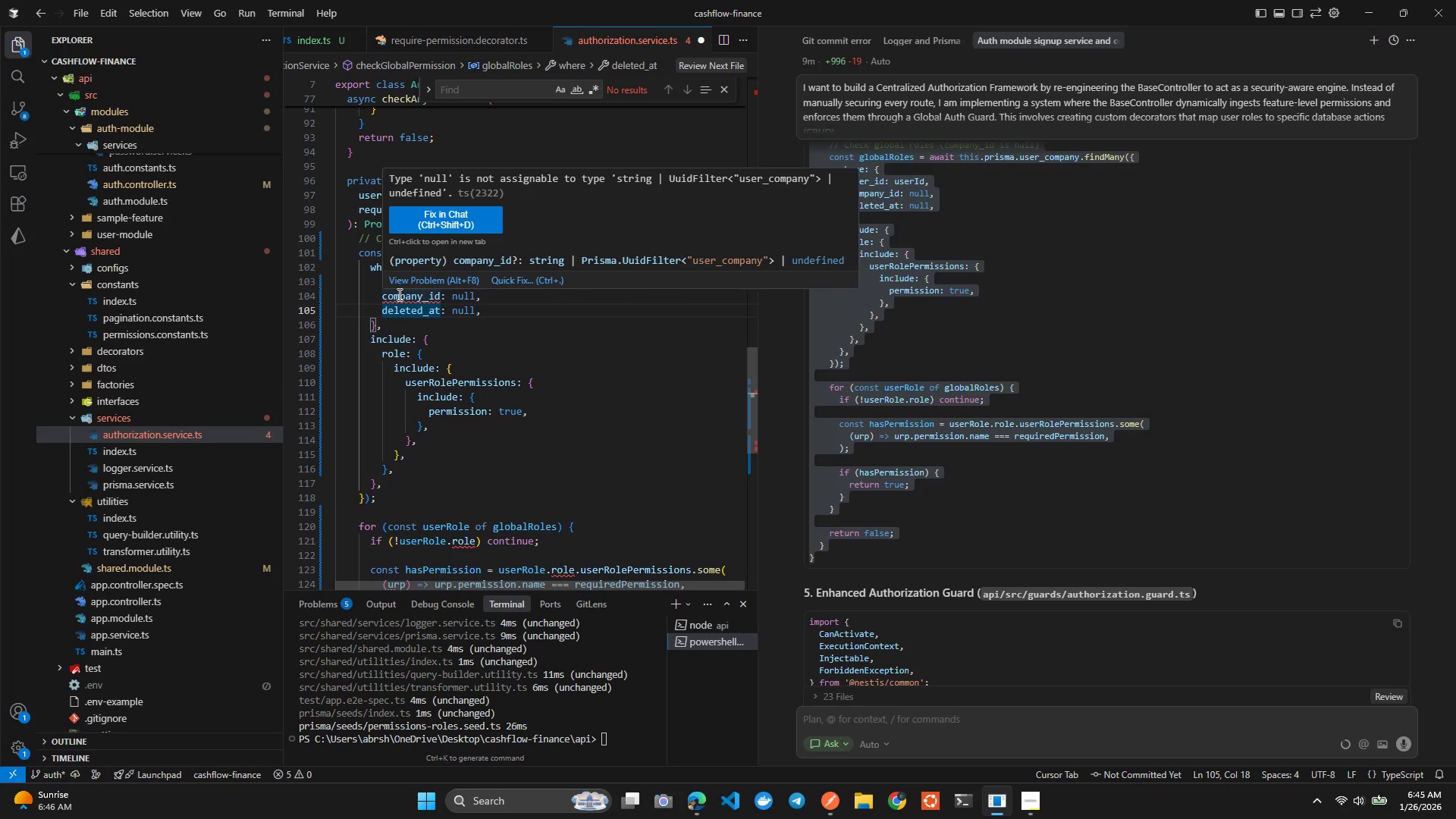 
left_click([460, 218])
 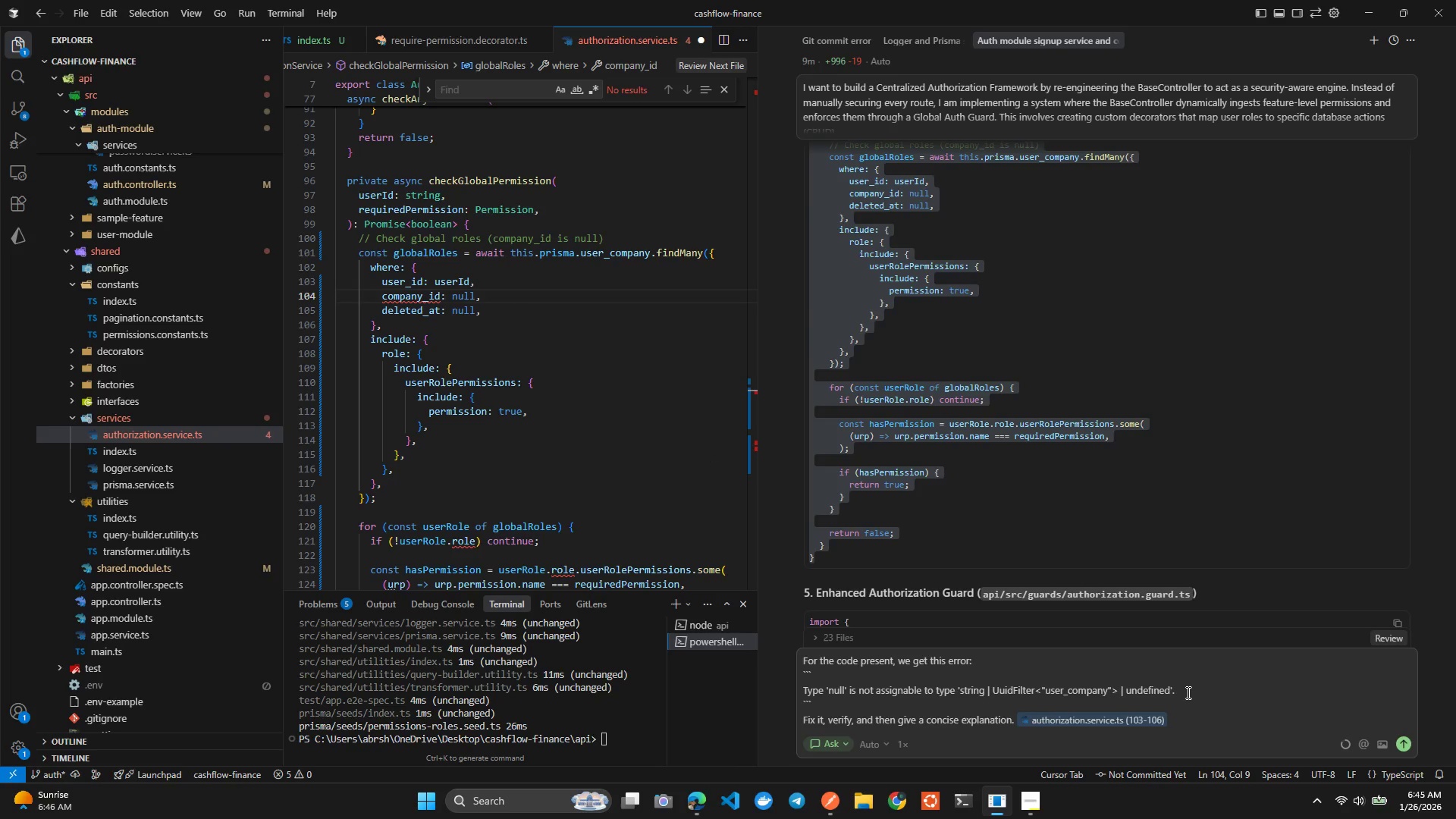 
left_click([1201, 683])
 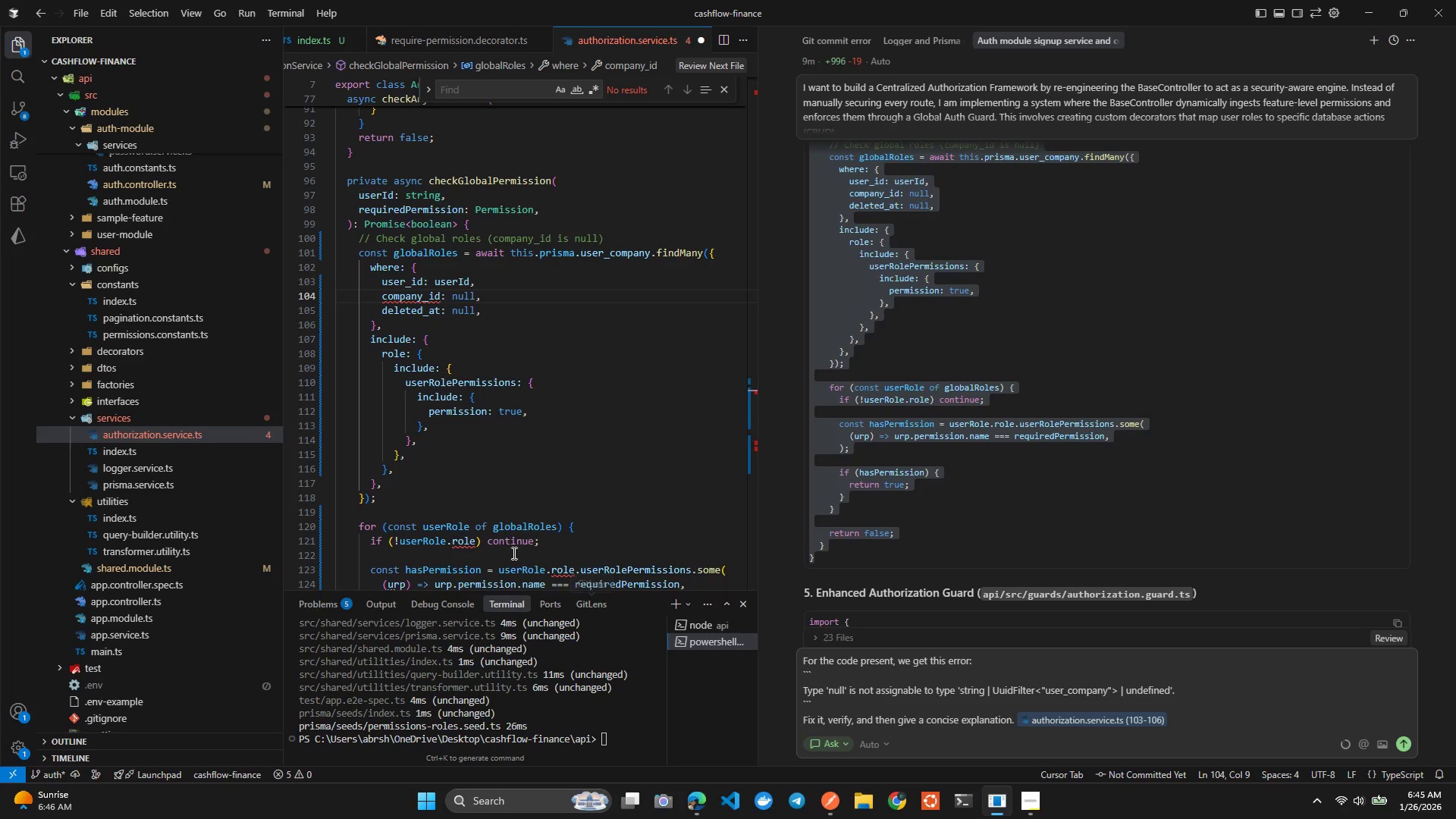 
left_click([433, 538])
 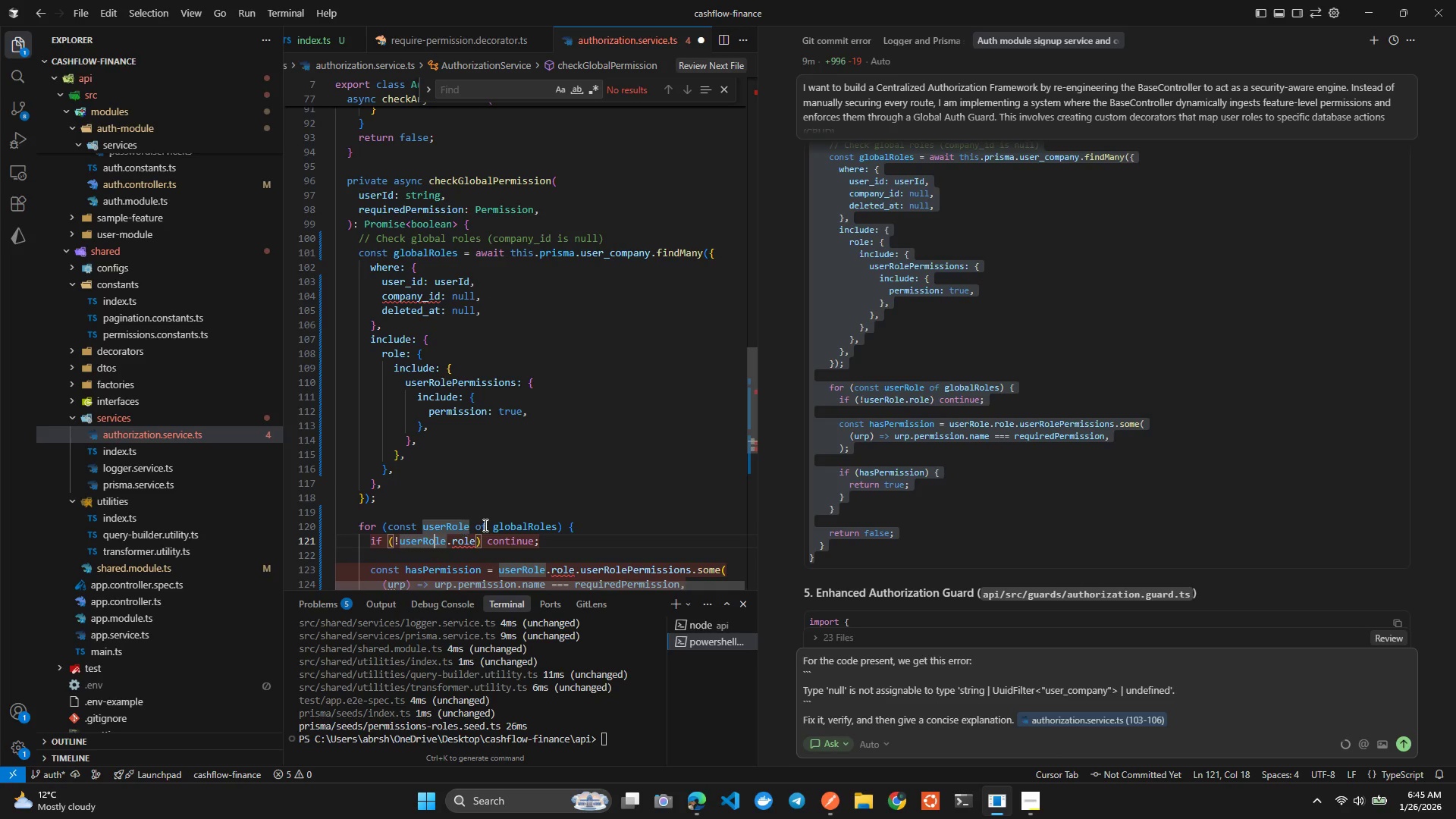 
left_click([495, 523])
 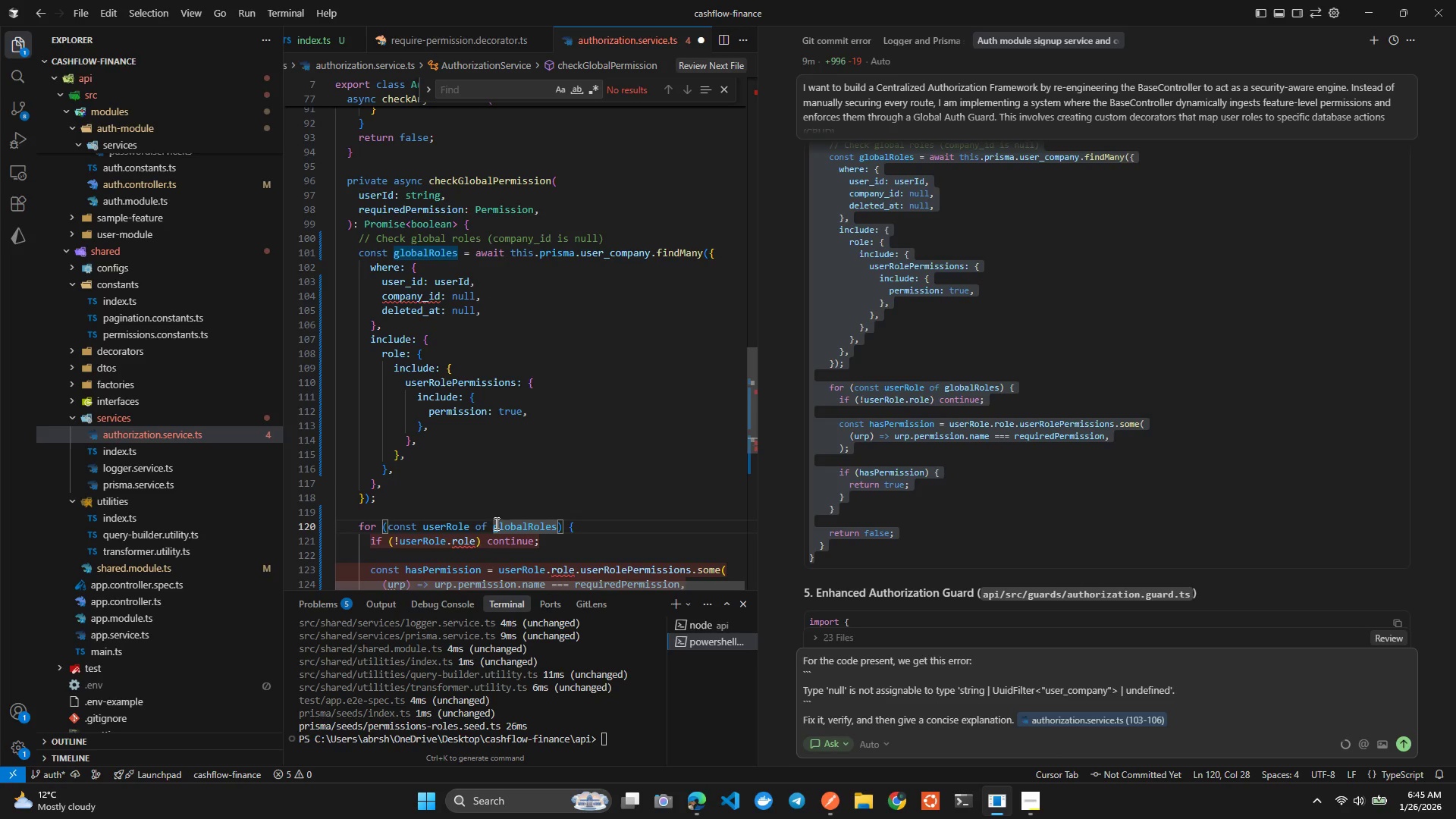 
left_click([577, 253])
 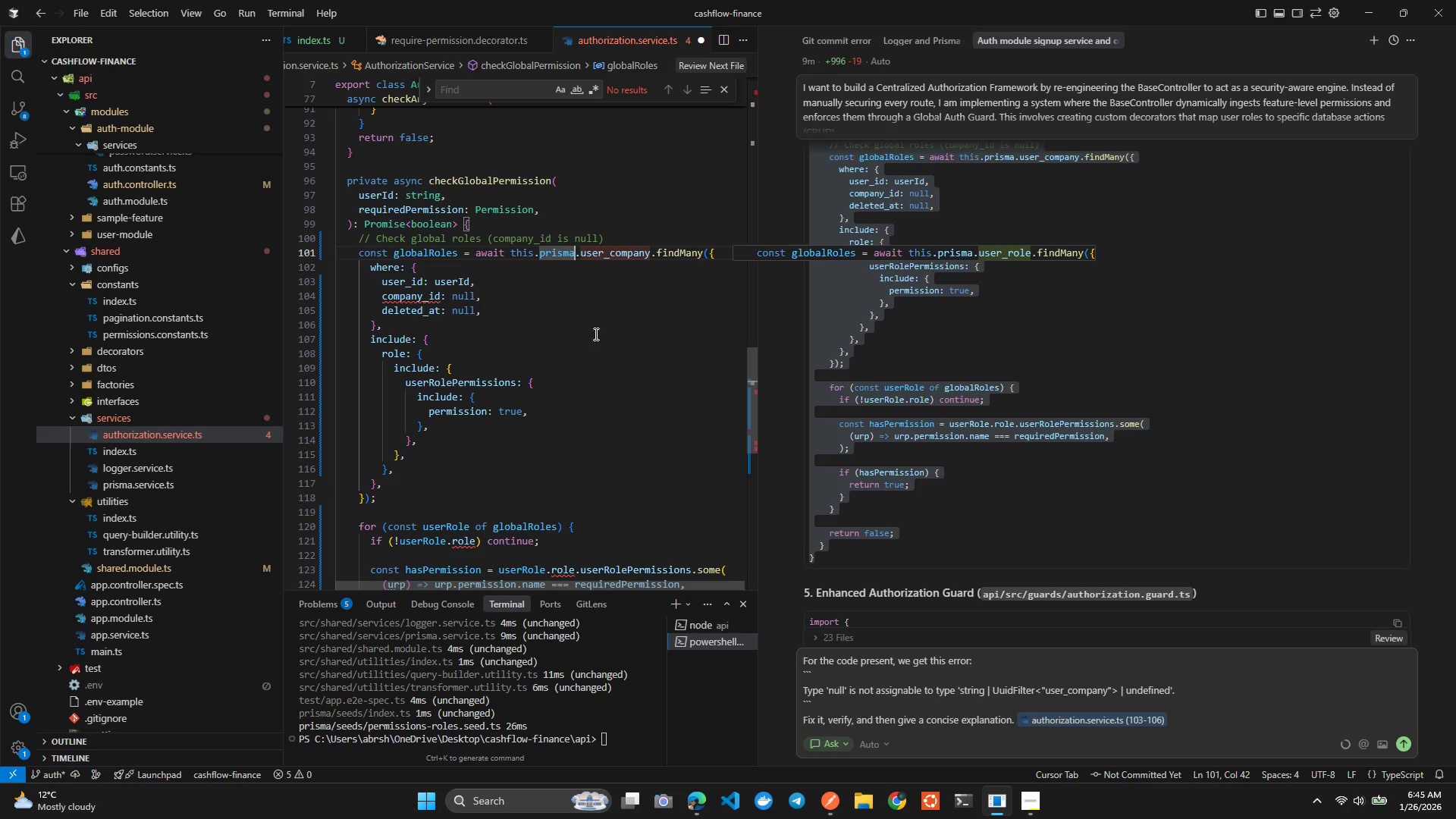 
key(Tab)
 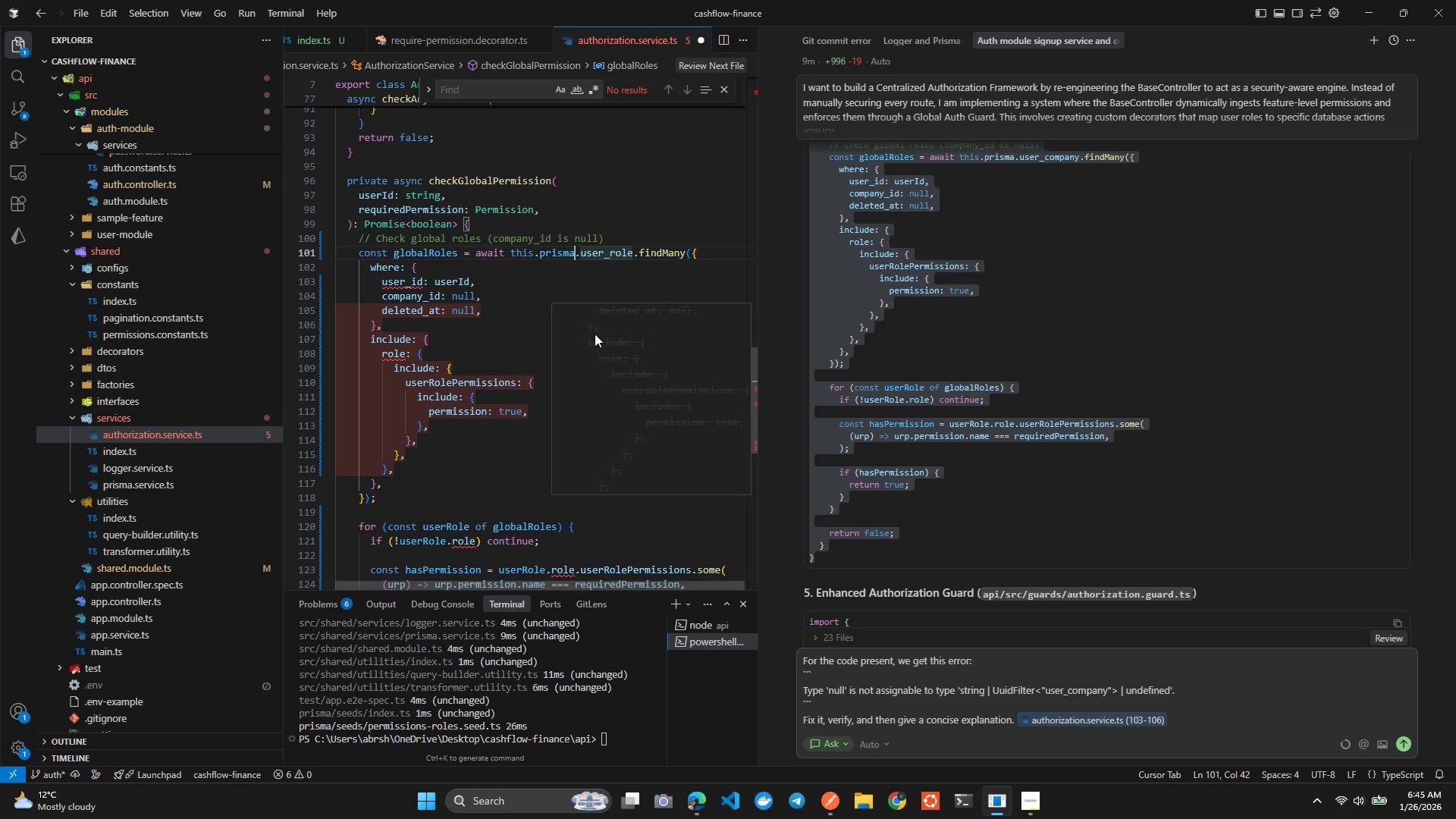 
hold_key(key=ArrowRight, duration=0.33)
 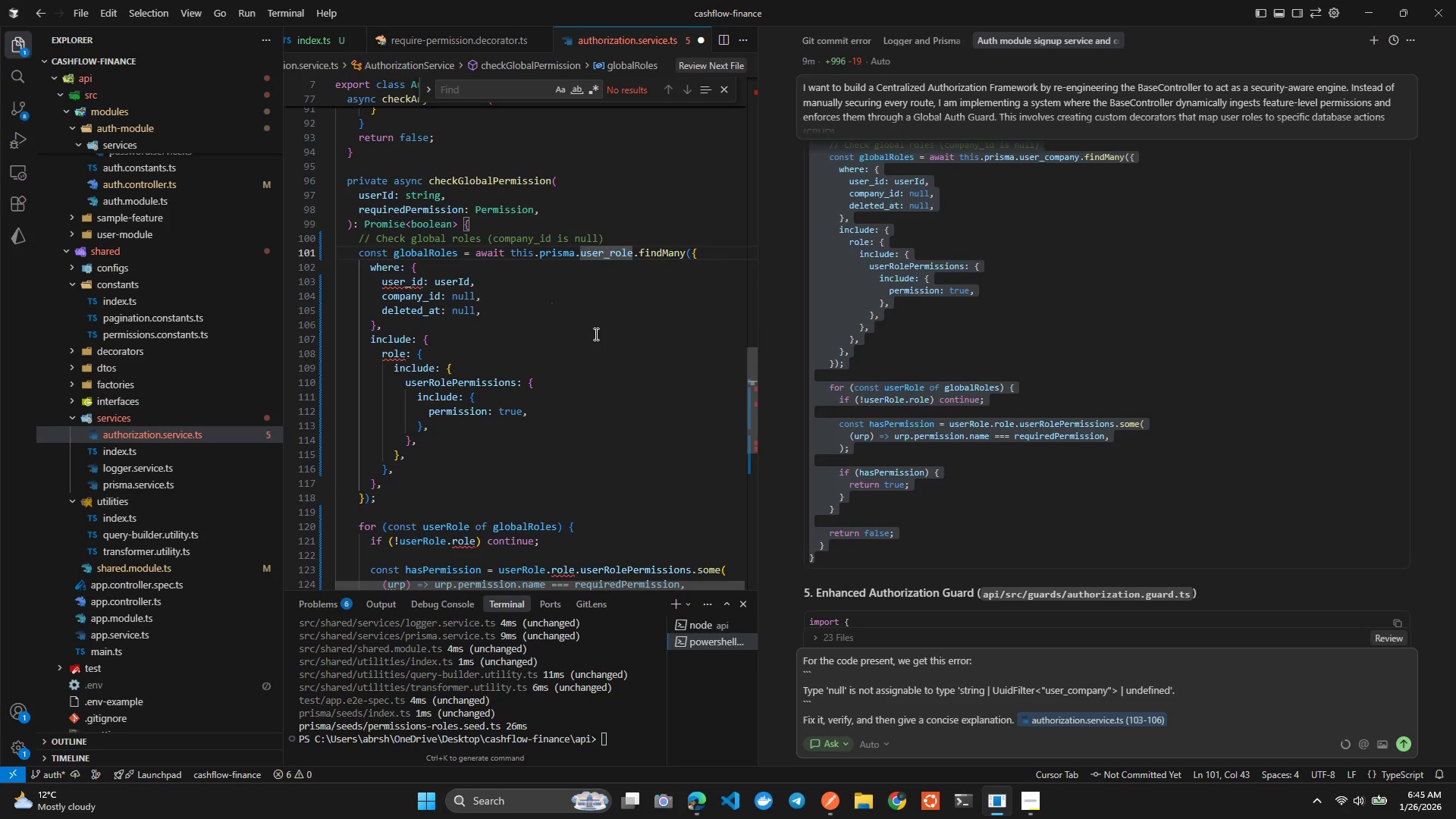 
key(ArrowRight)
 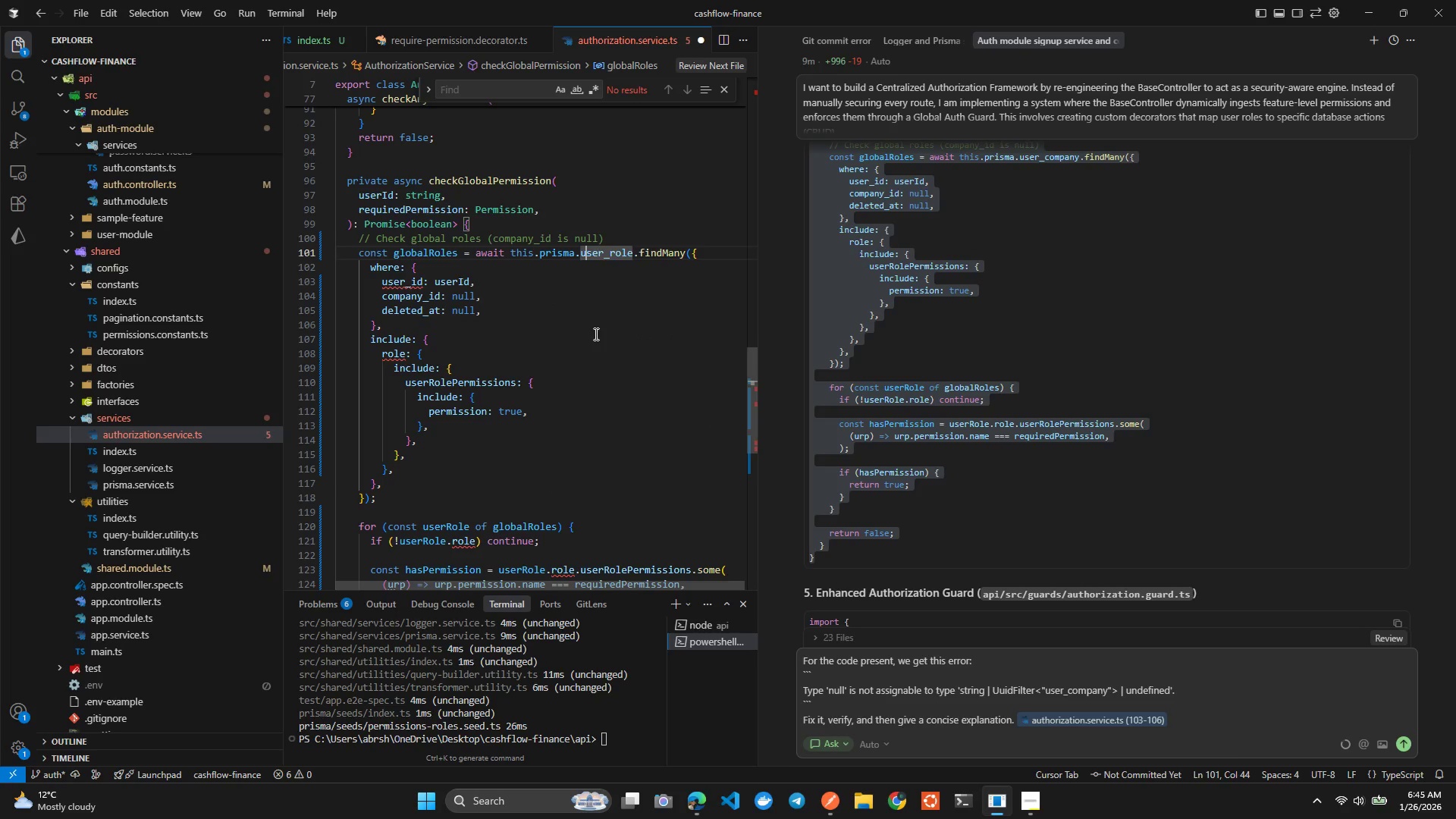 
key(ArrowDown)
 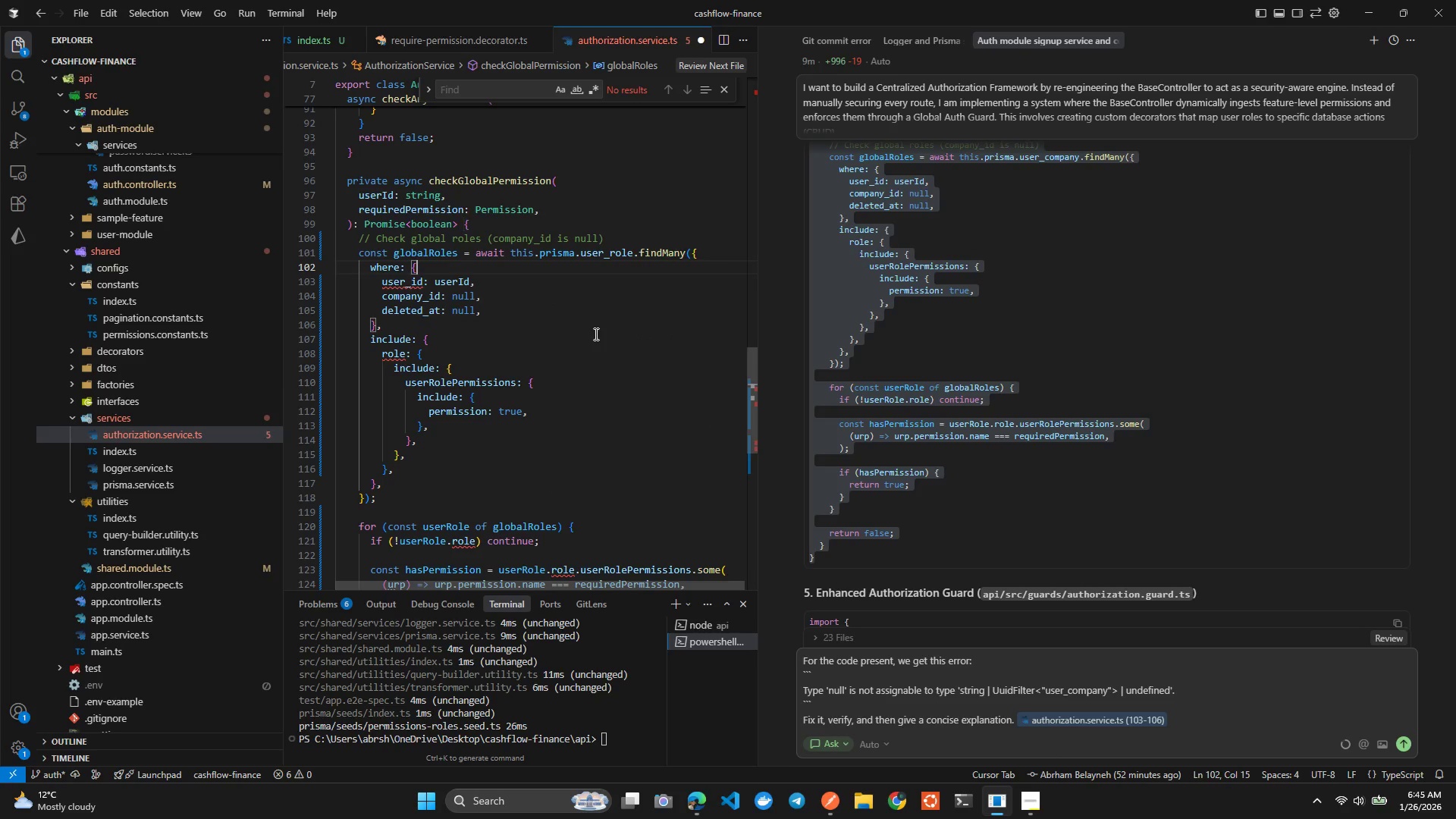 
key(ArrowLeft)
 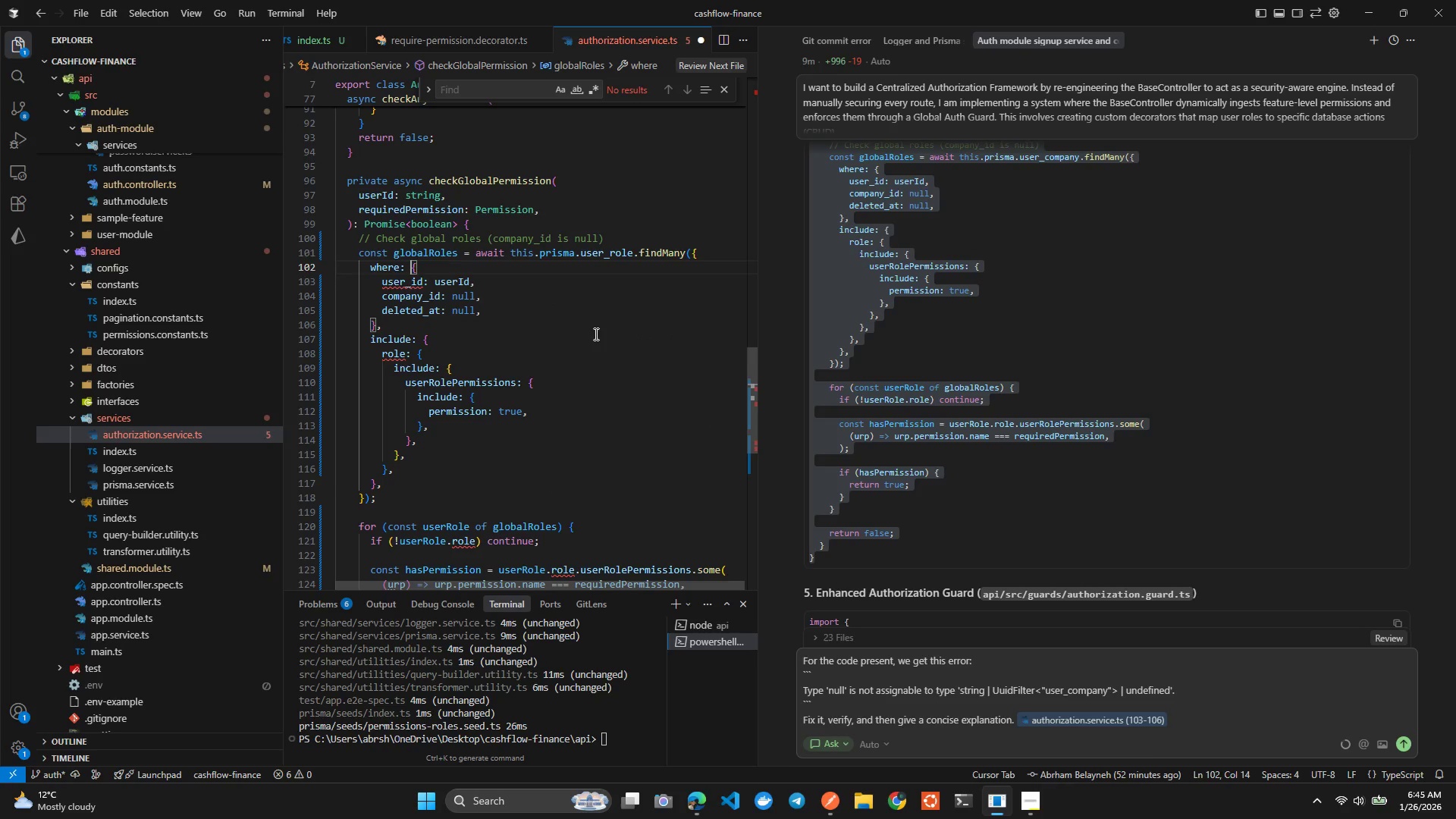 
key(ArrowDown)
 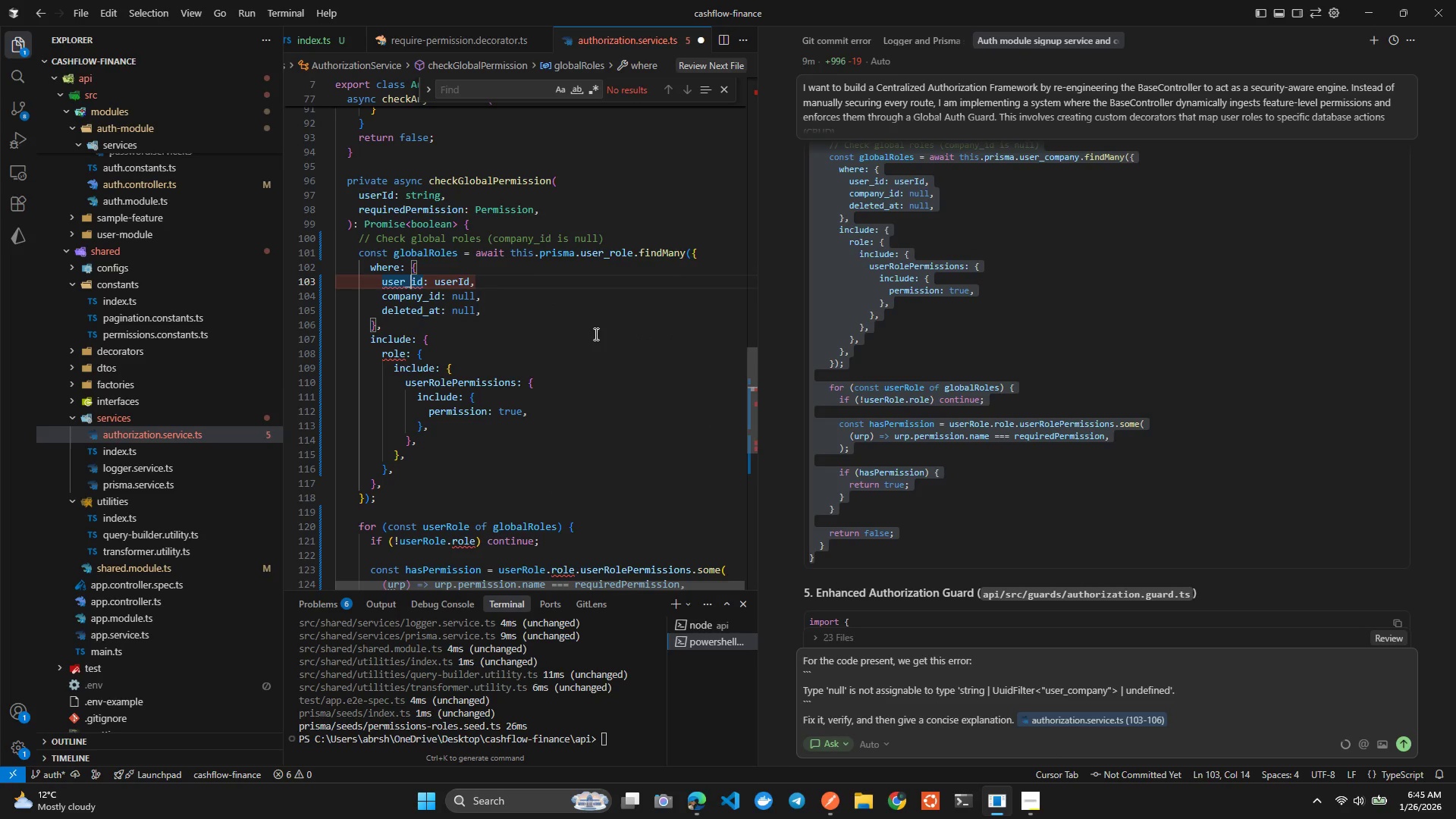 
key(ArrowRight)
 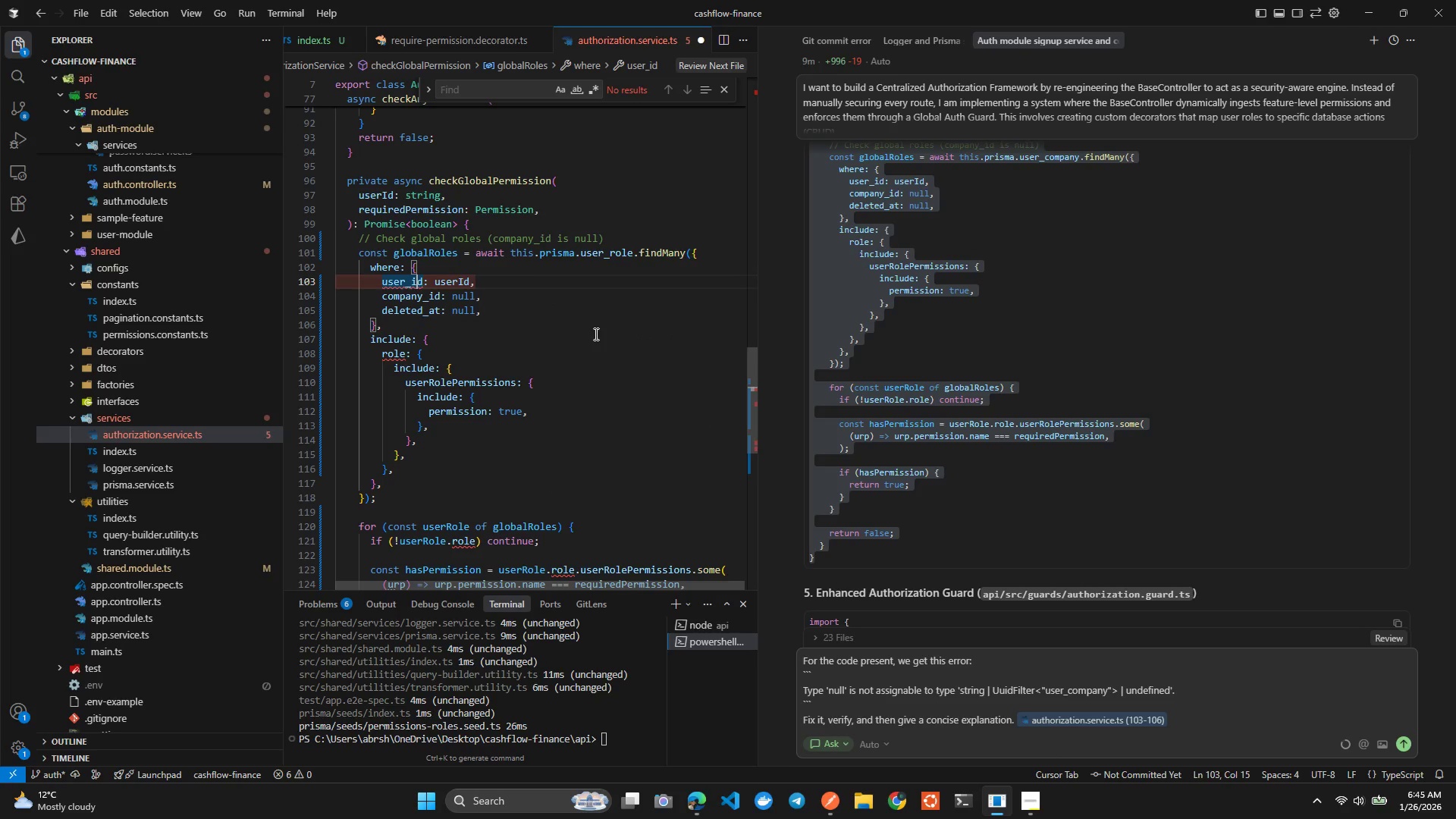 
key(ArrowRight)
 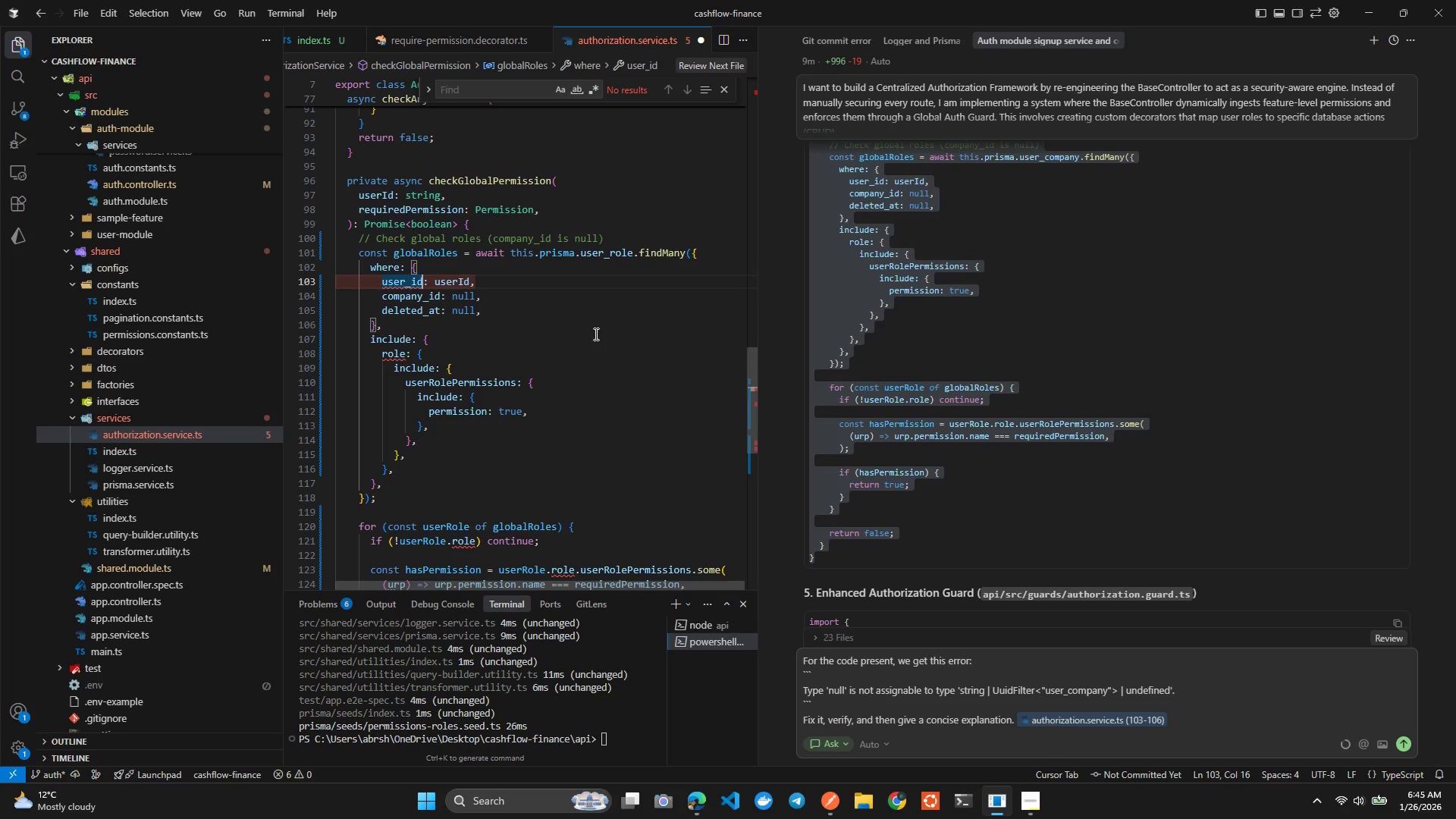 
key(ArrowRight)
 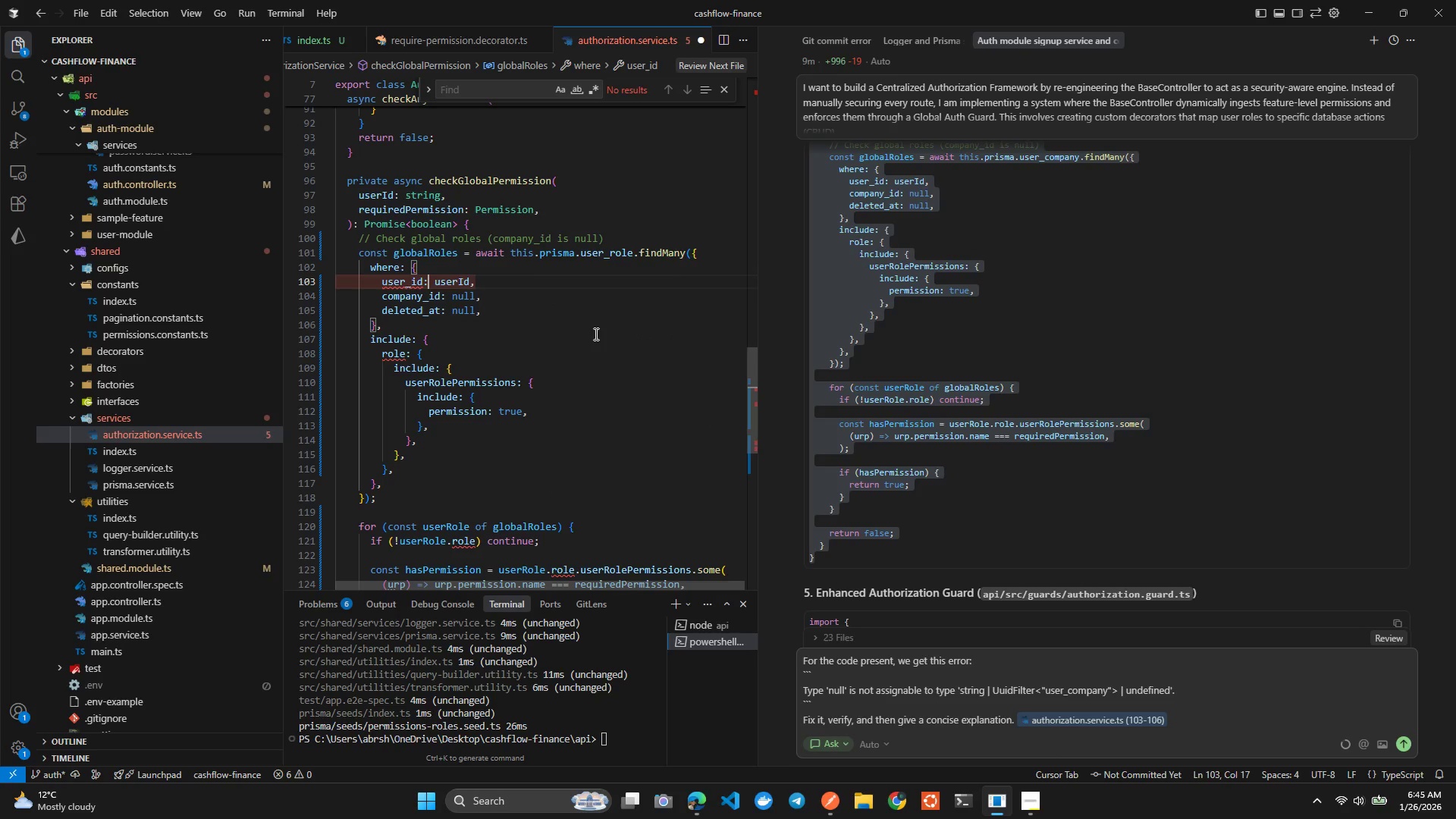 
key(ArrowLeft)
 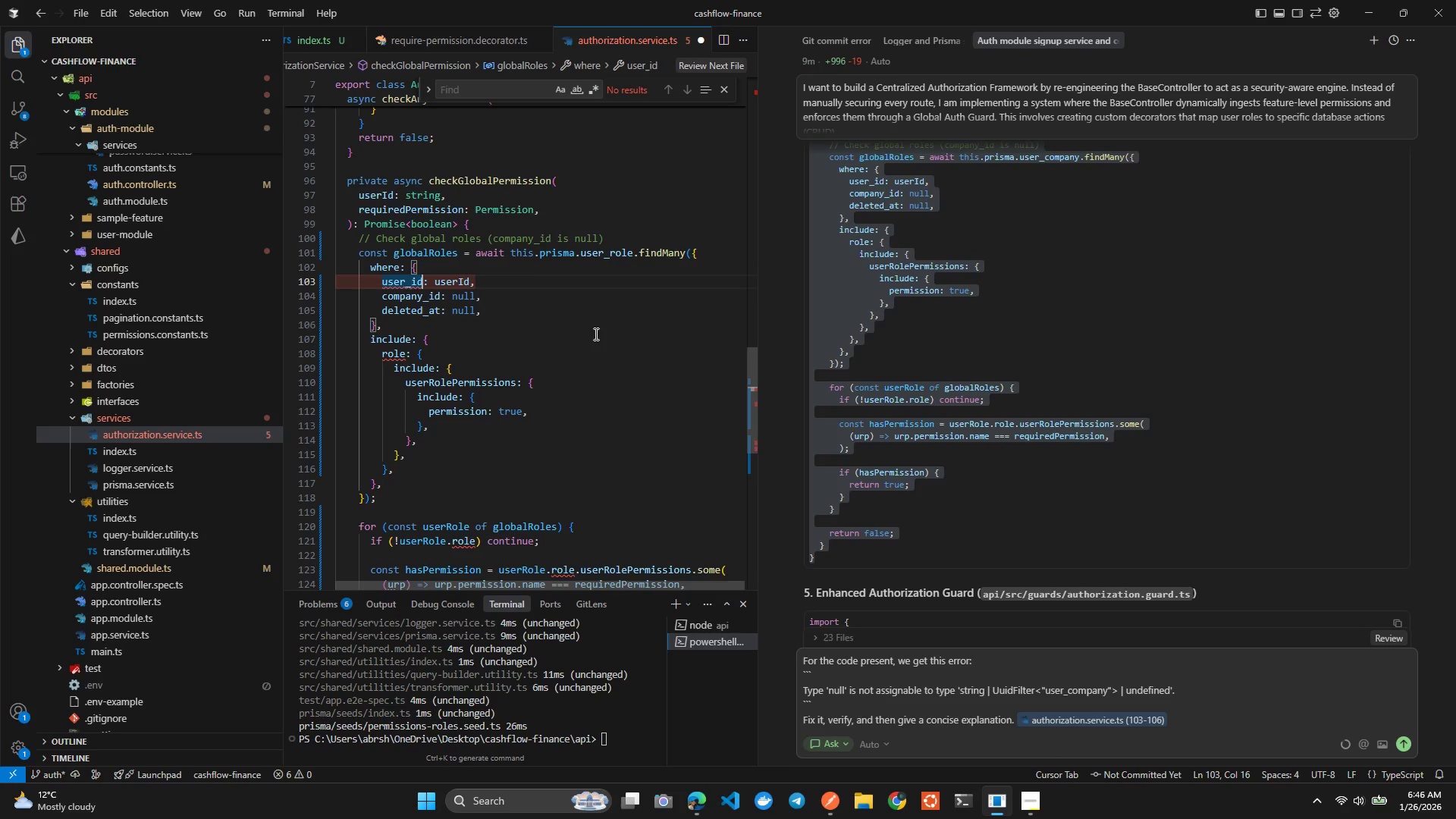 
key(Control+Space)
 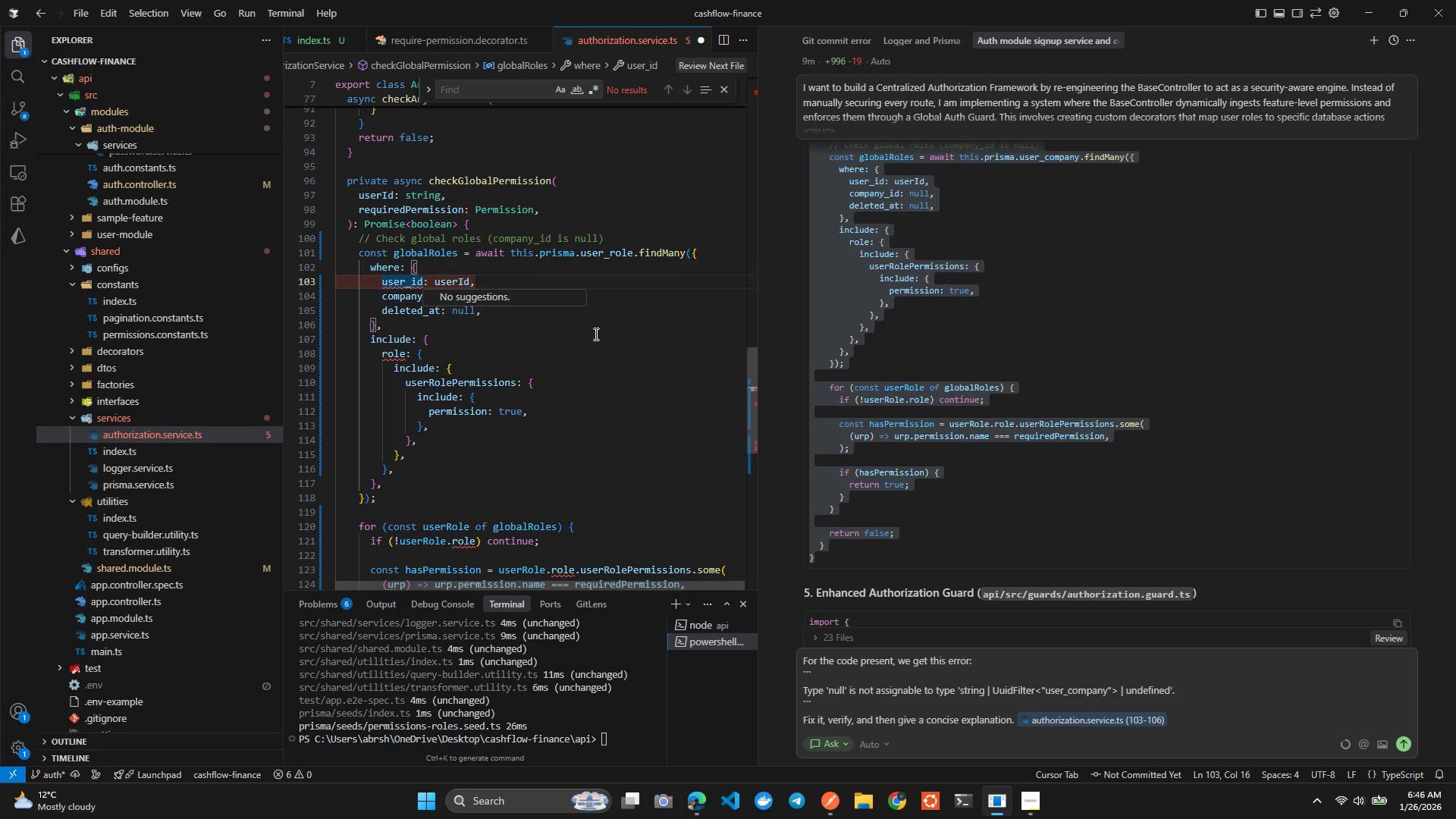 
key(Control+X)
 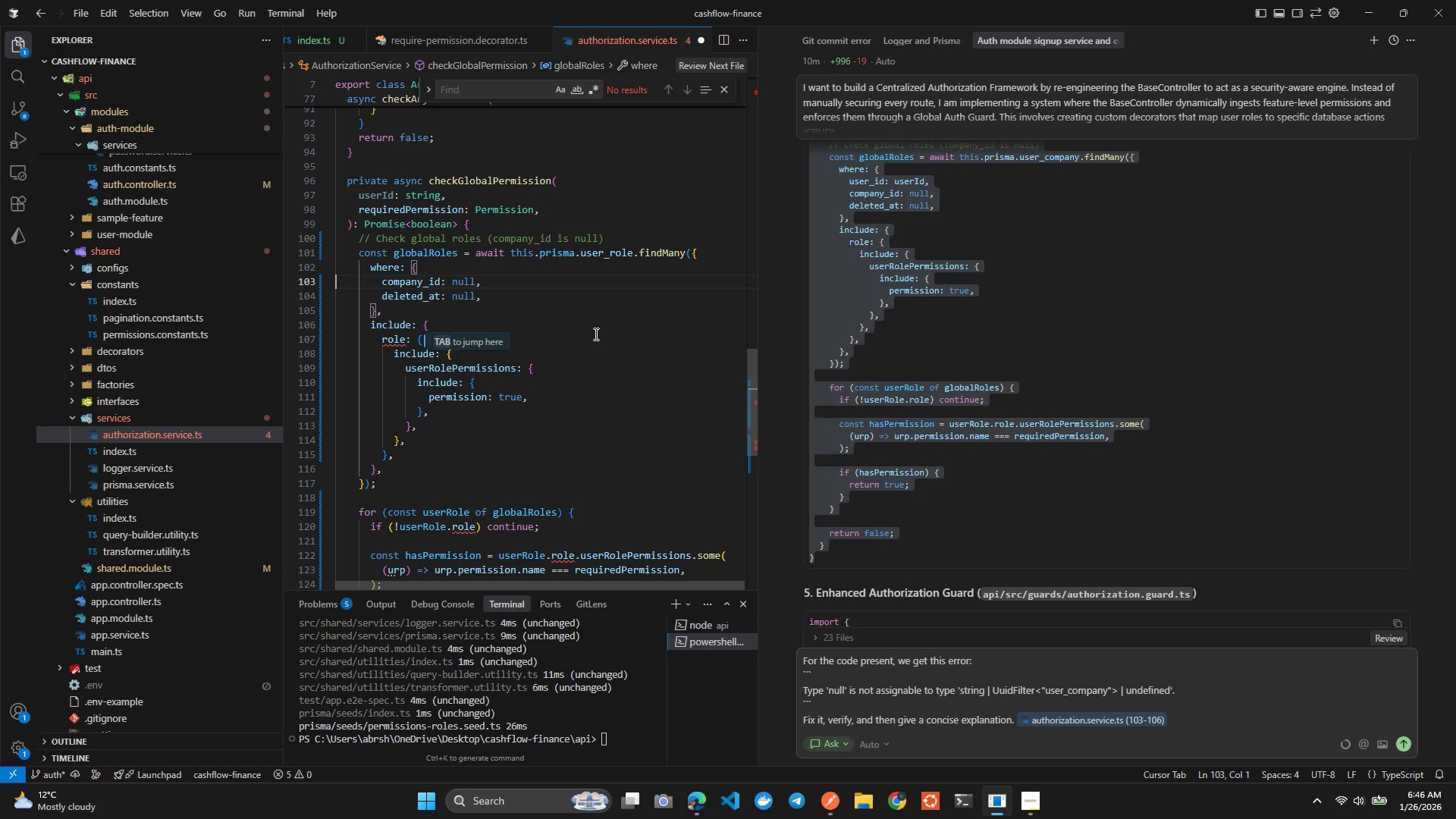 
wait(41.08)
 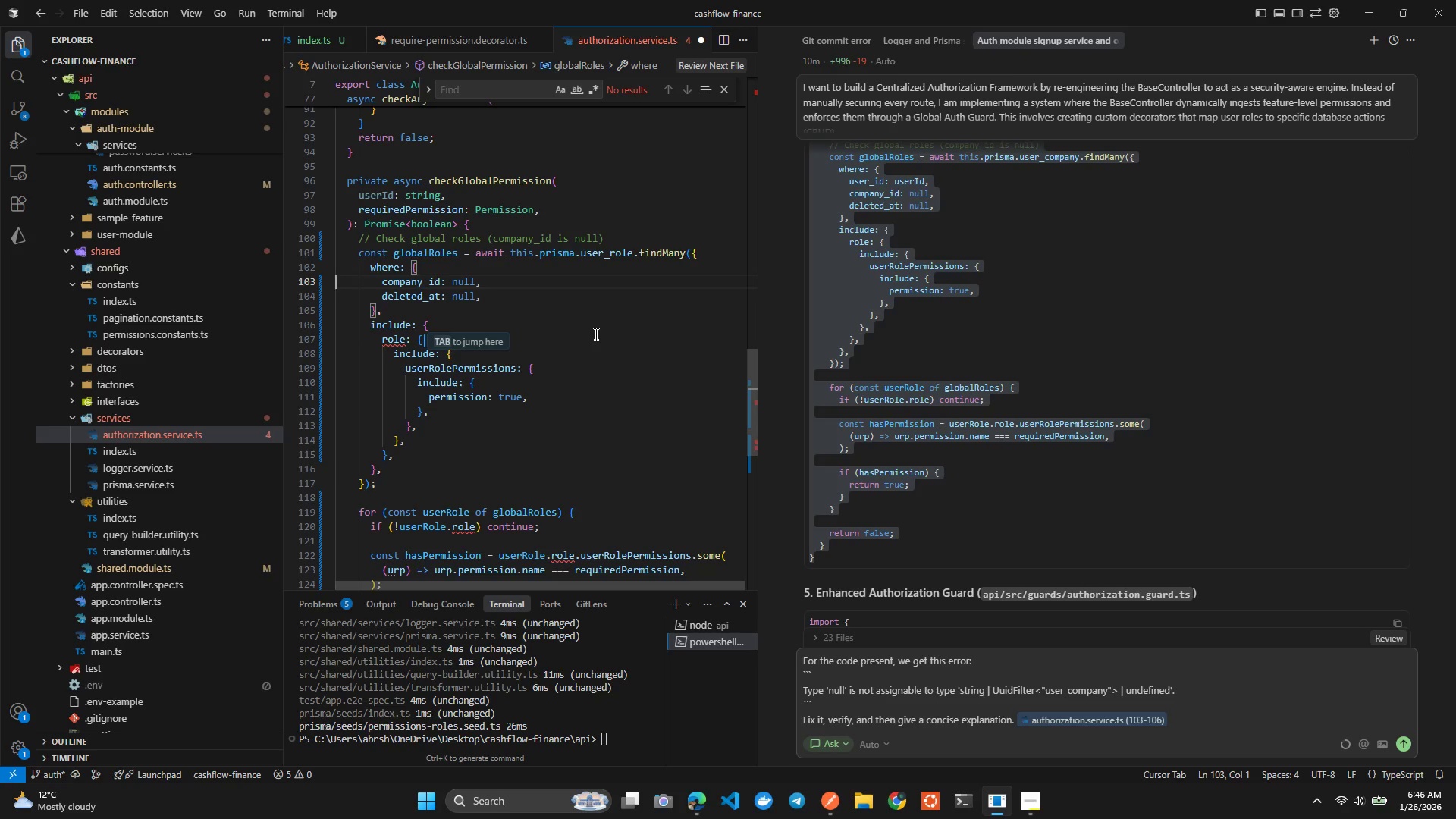 
key(ArrowDown)
 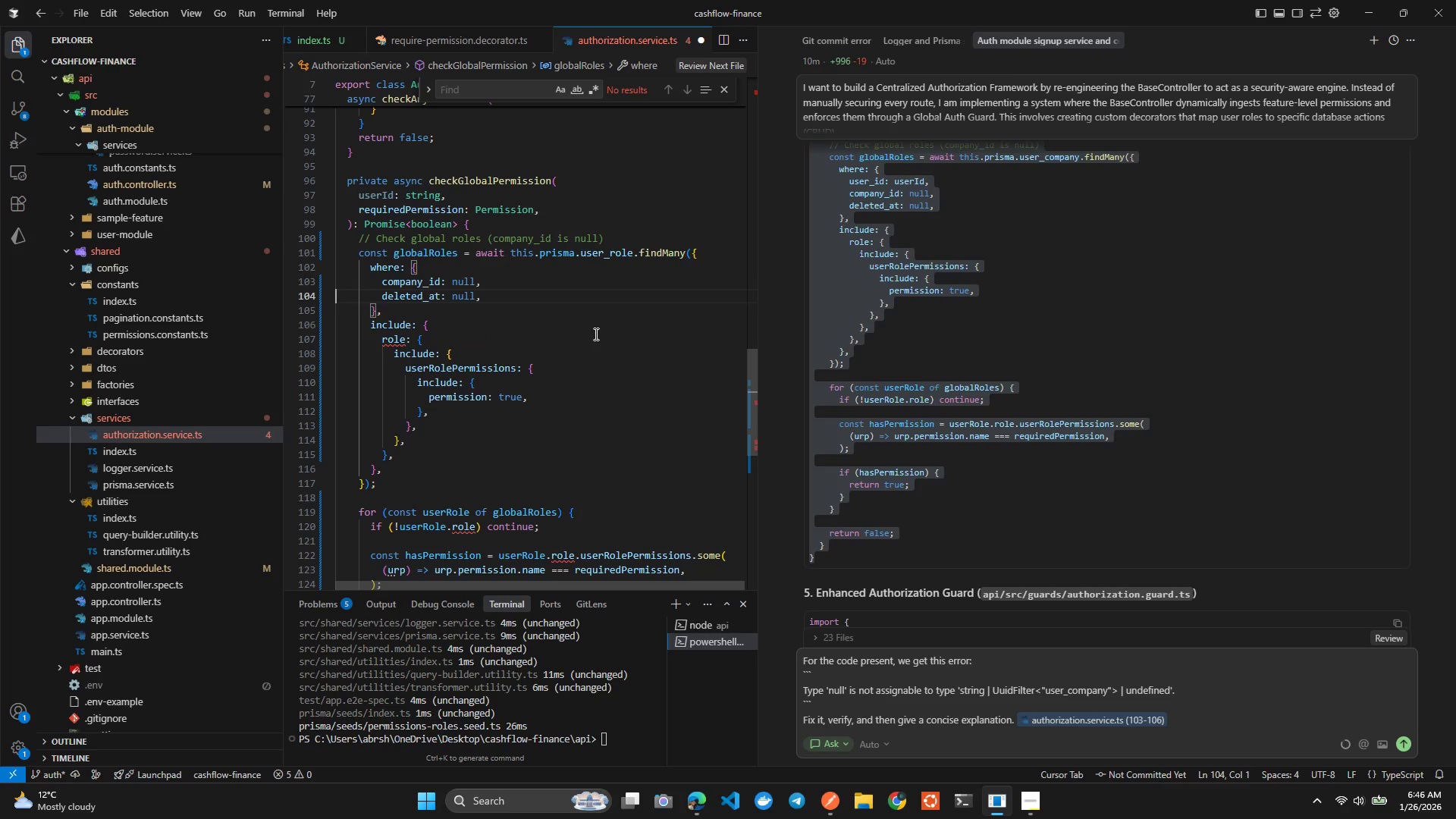 
key(ArrowRight)
 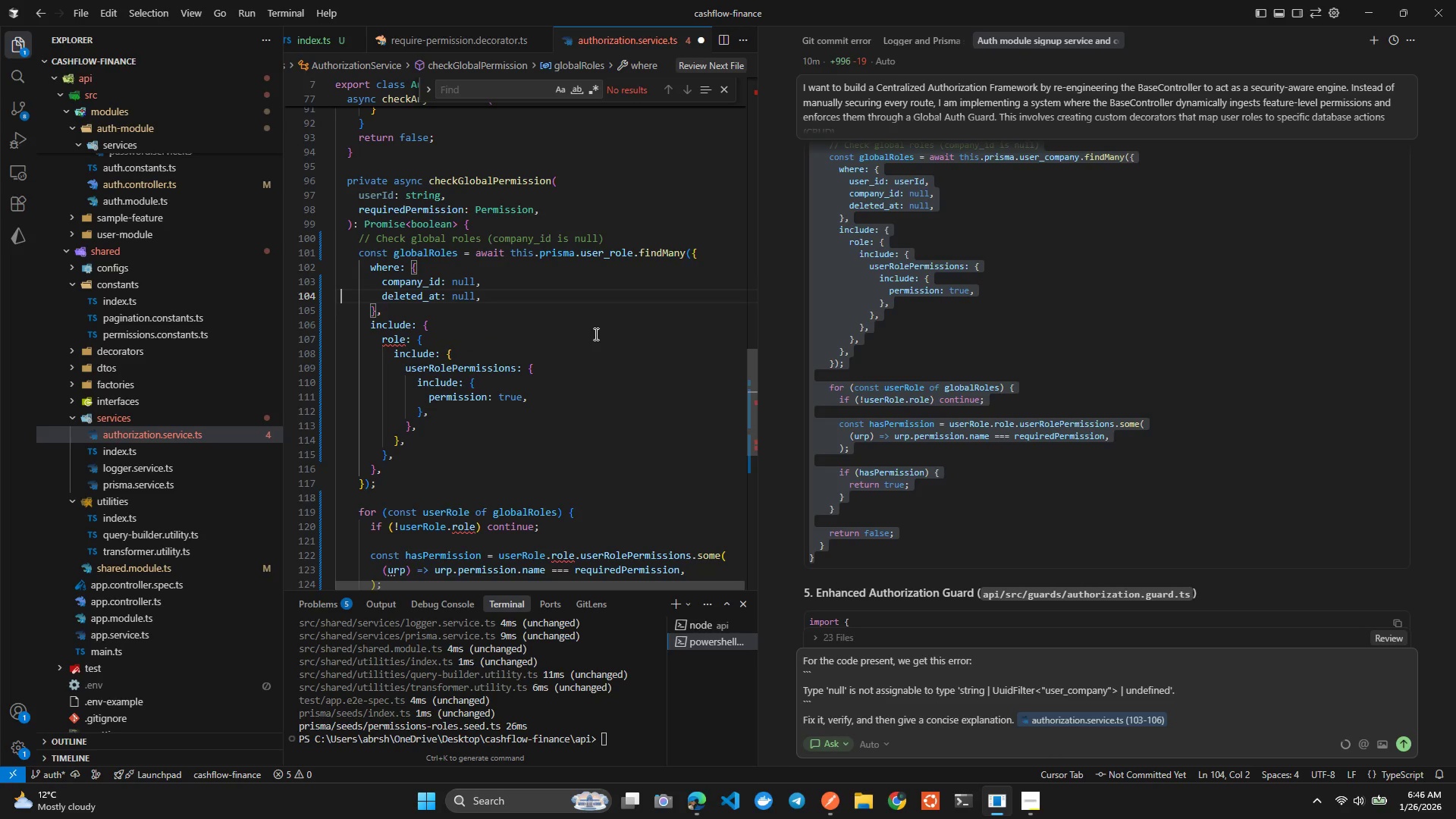 
key(ArrowDown)
 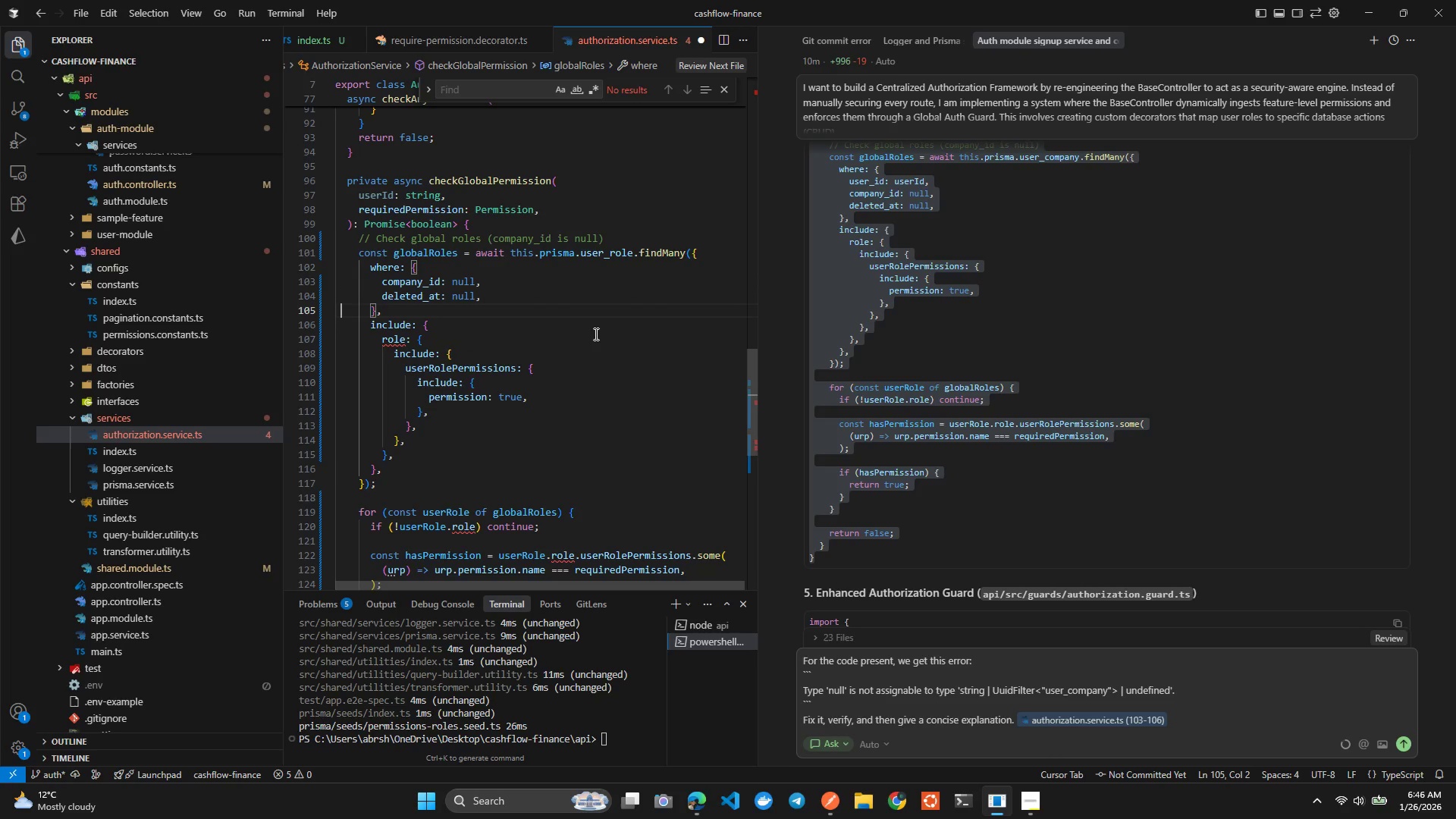 
key(ArrowDown)
 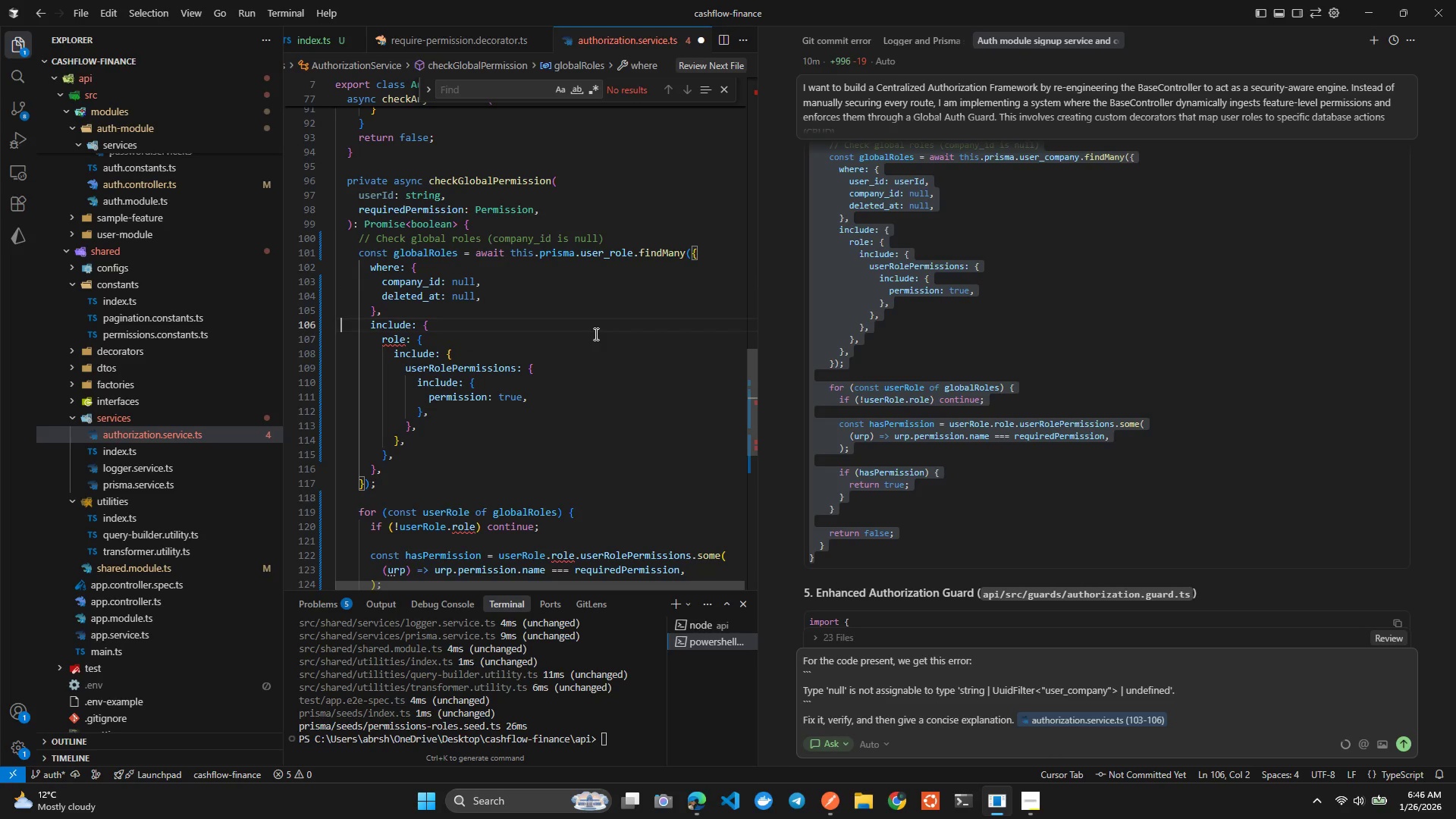 
key(ArrowDown)
 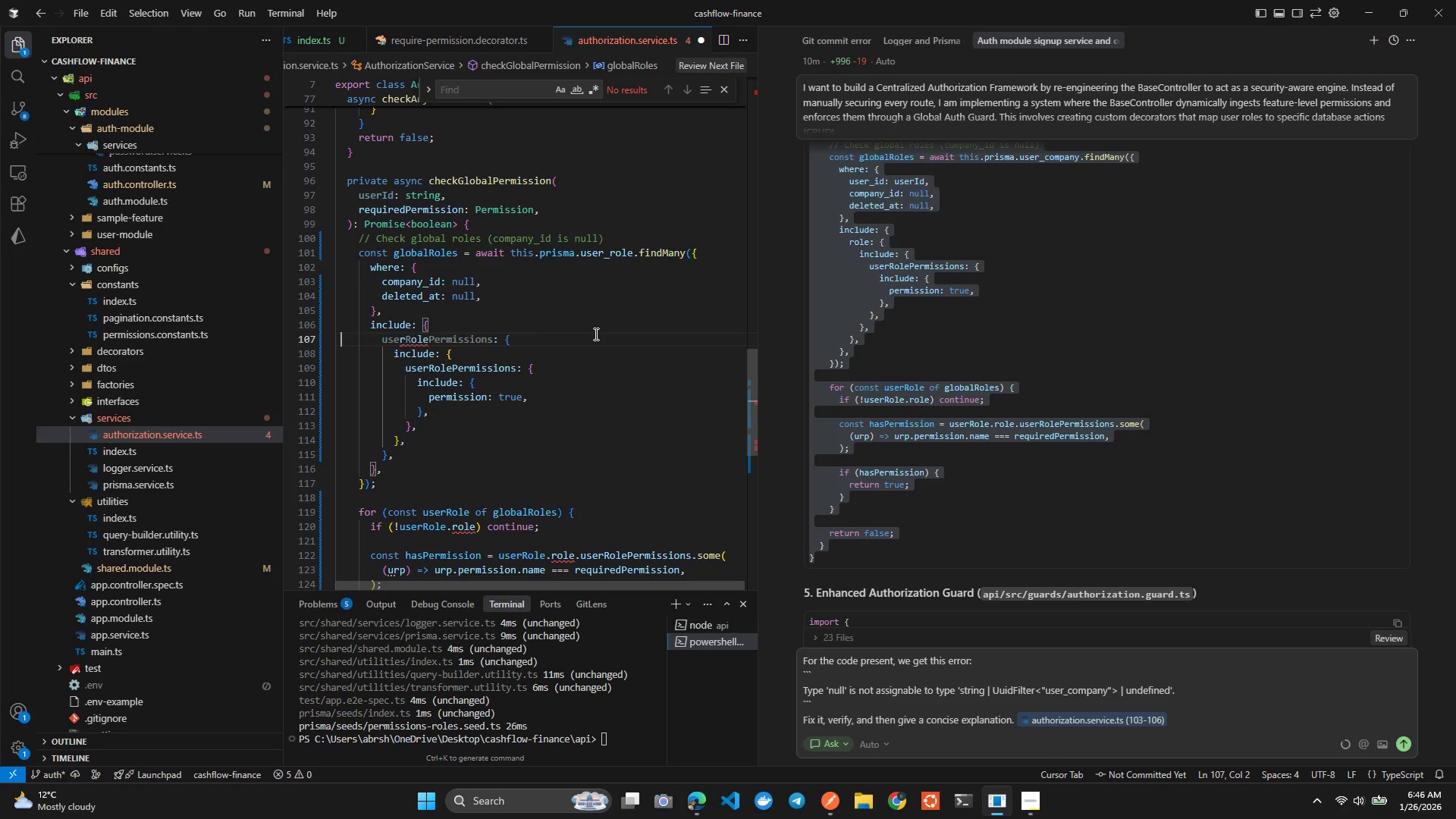 
hold_key(key=ArrowRight, duration=0.8)
 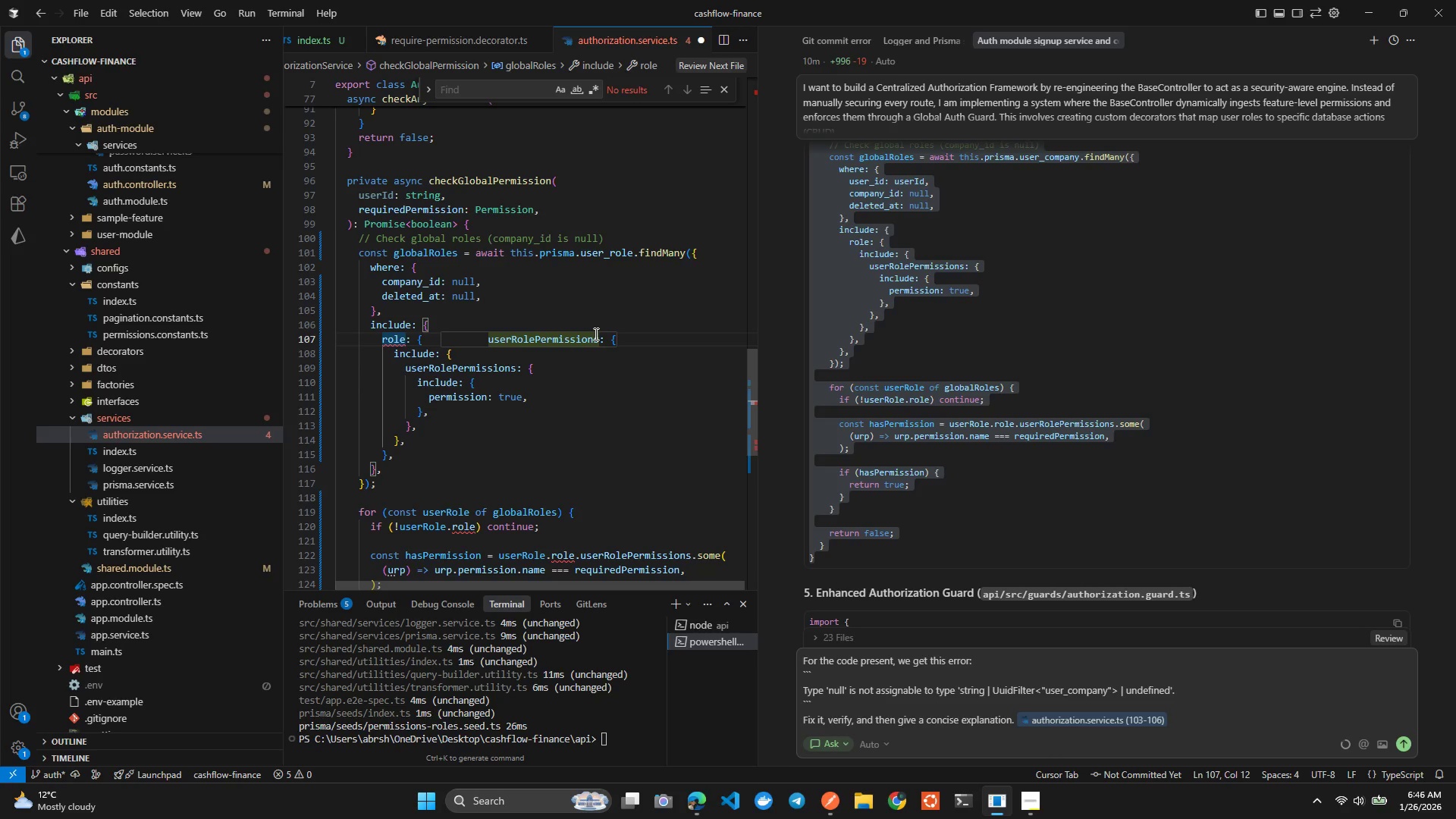 
key(Tab)
 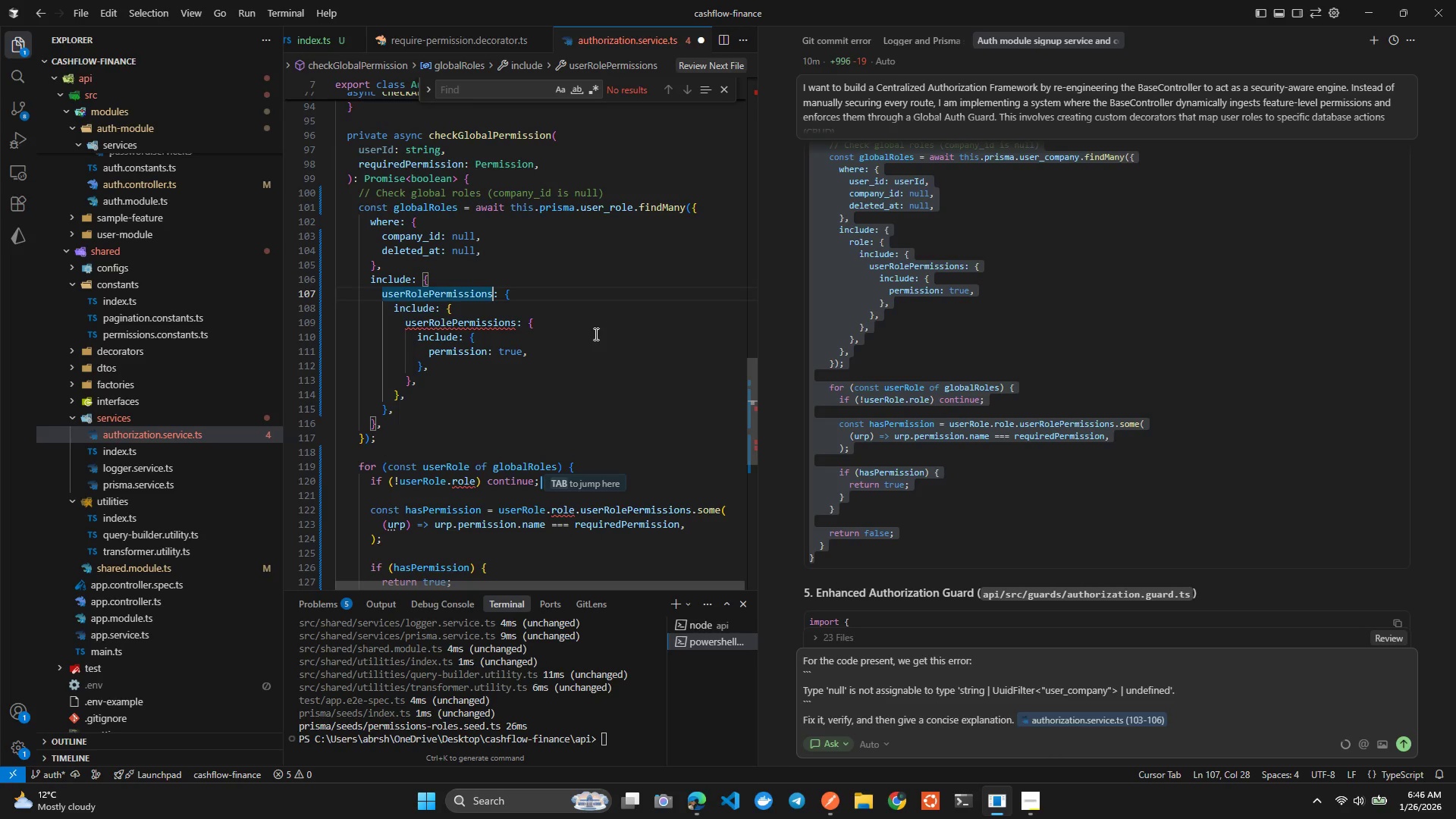 
left_click([458, 321])
 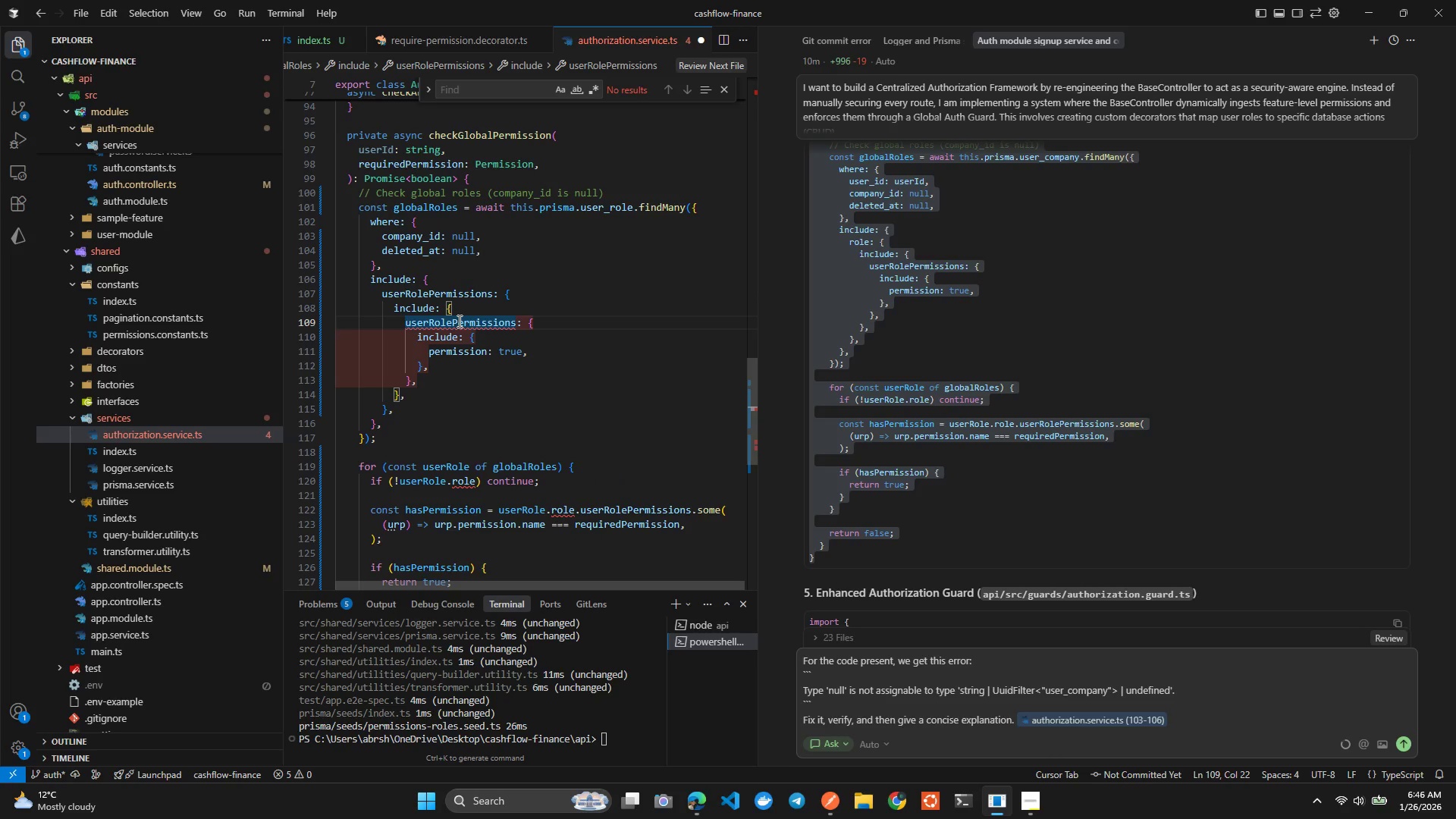 
key(Tab)
 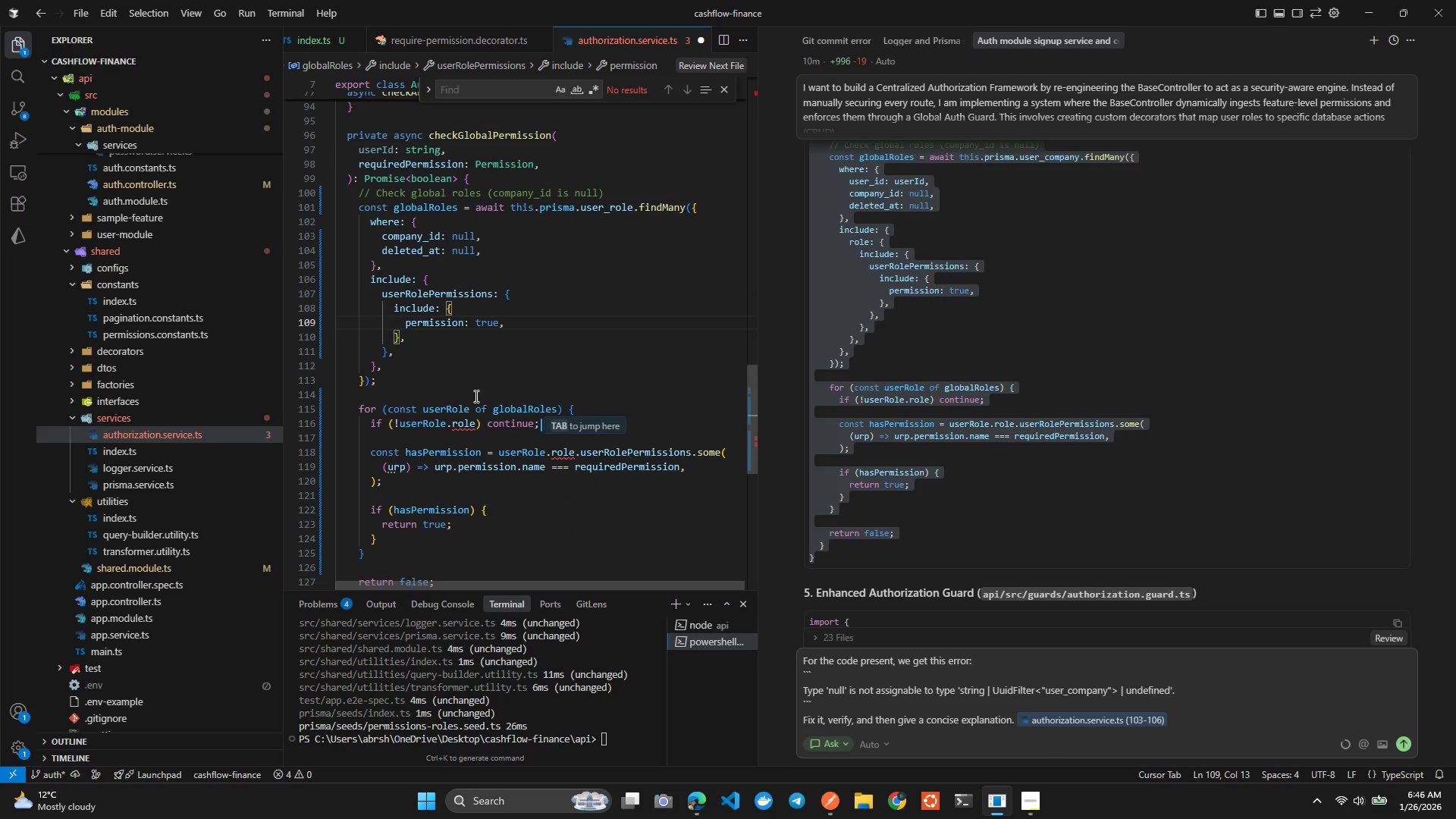 
left_click([470, 429])
 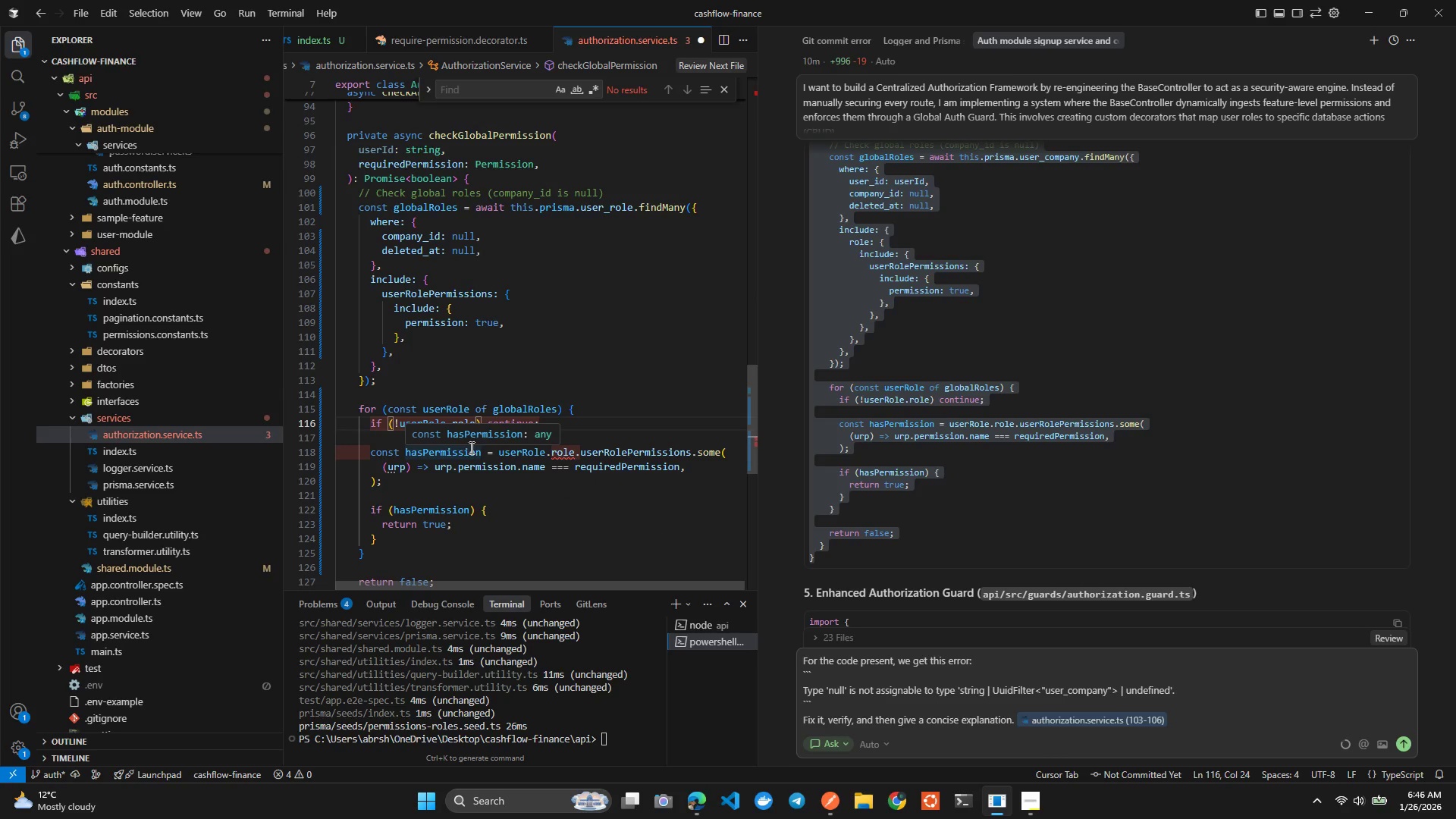 
key(Tab)
 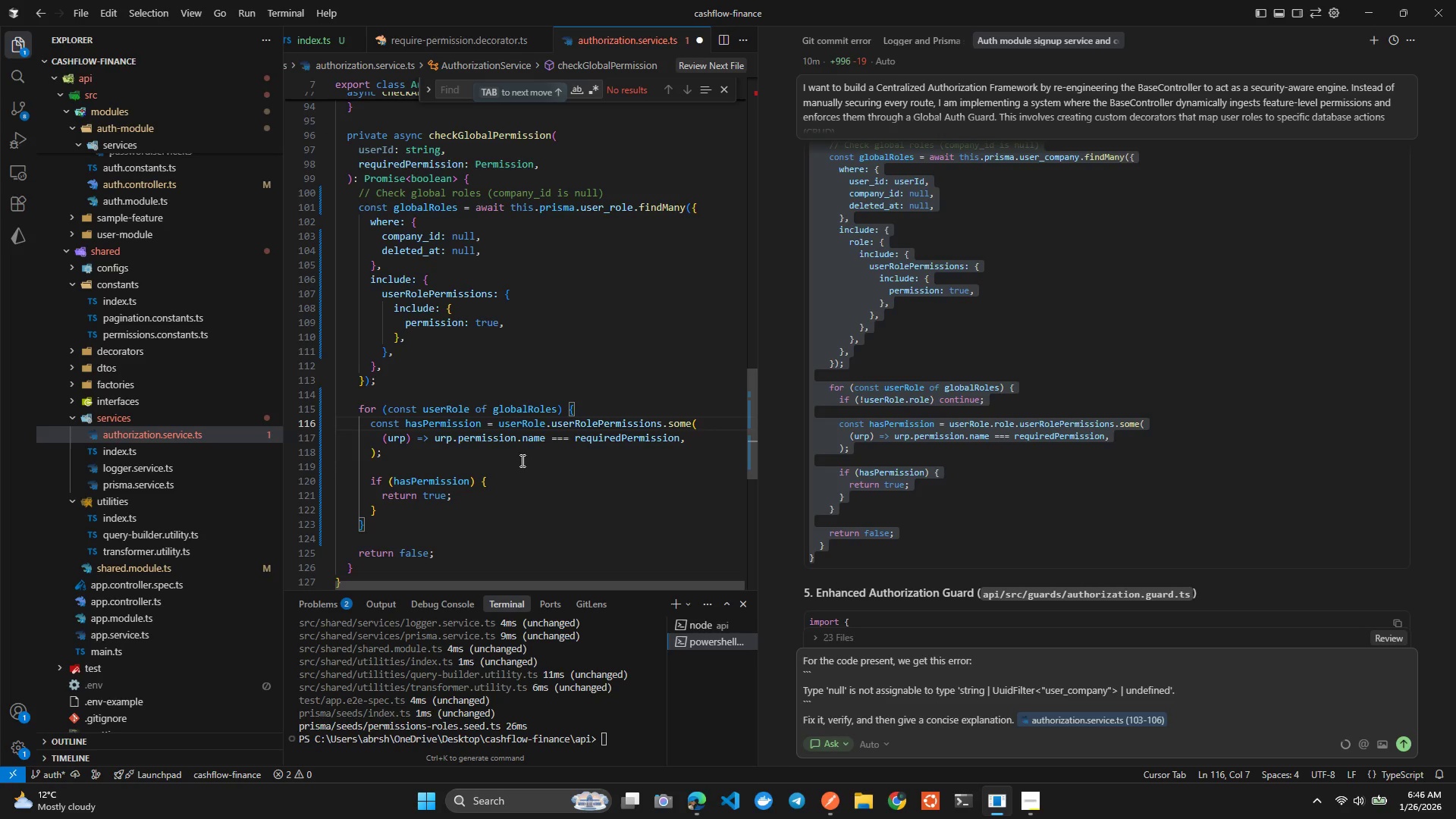 
left_click([445, 435])
 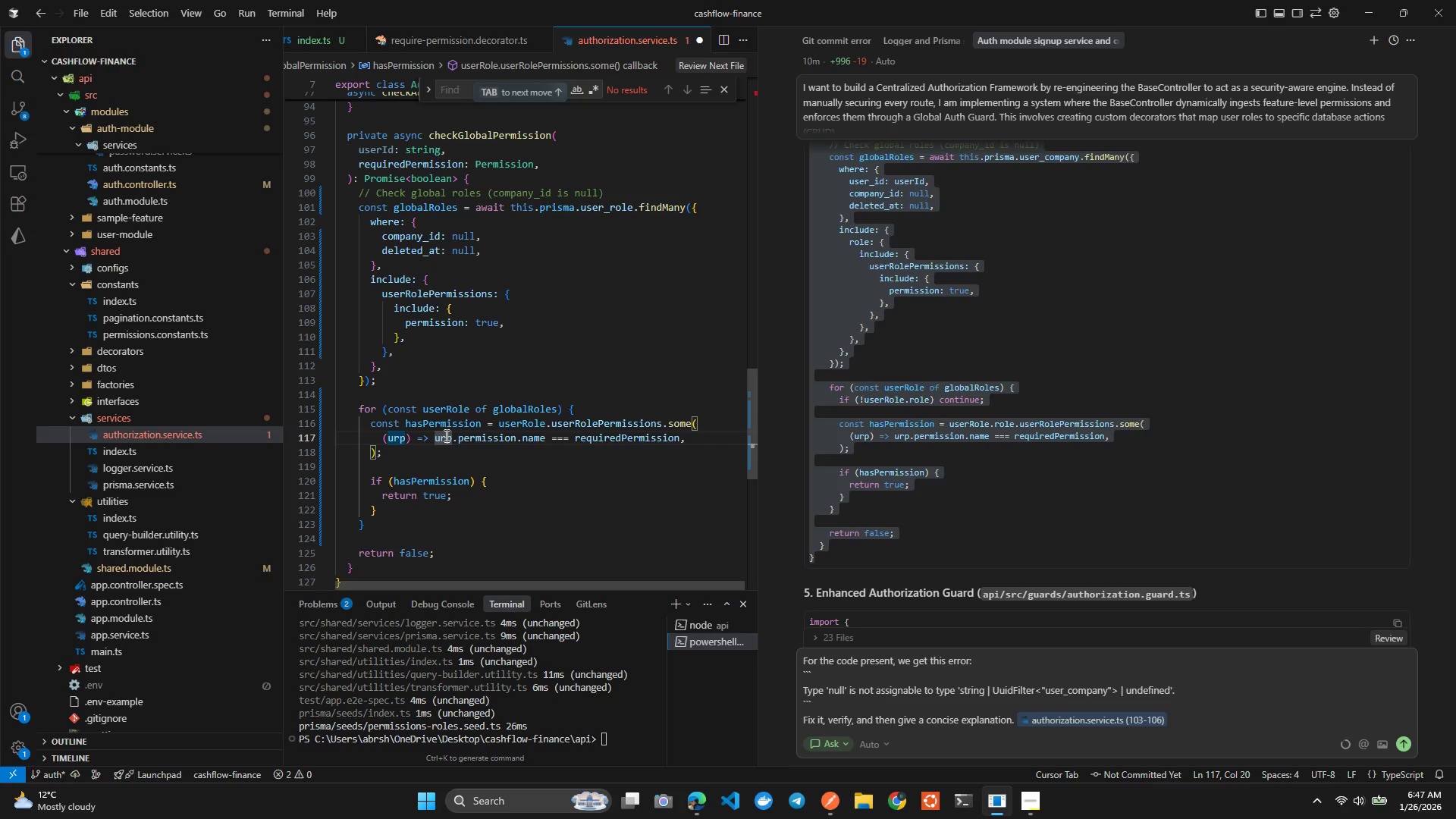 
wait(17.5)
 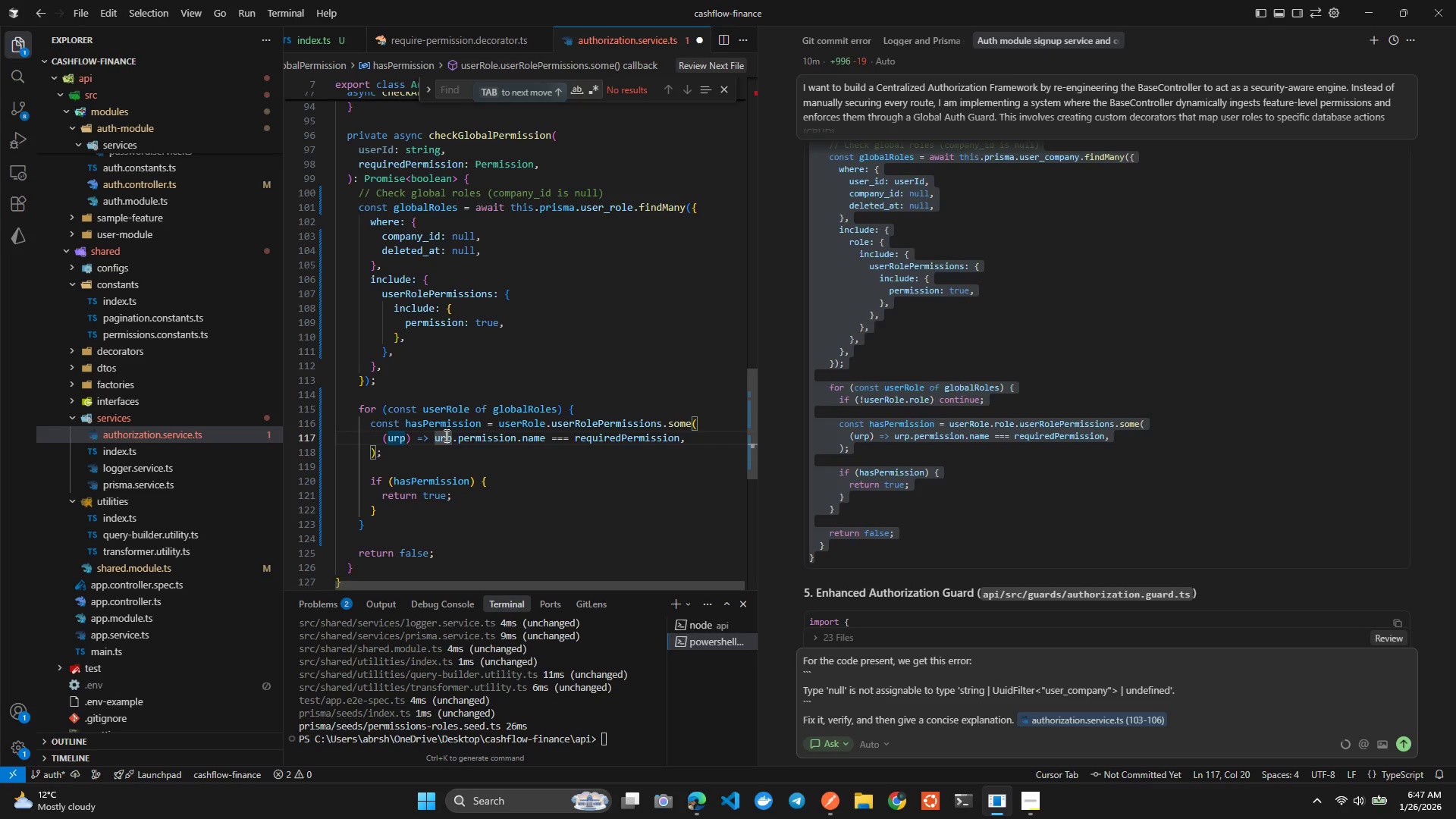 
left_click([409, 249])
 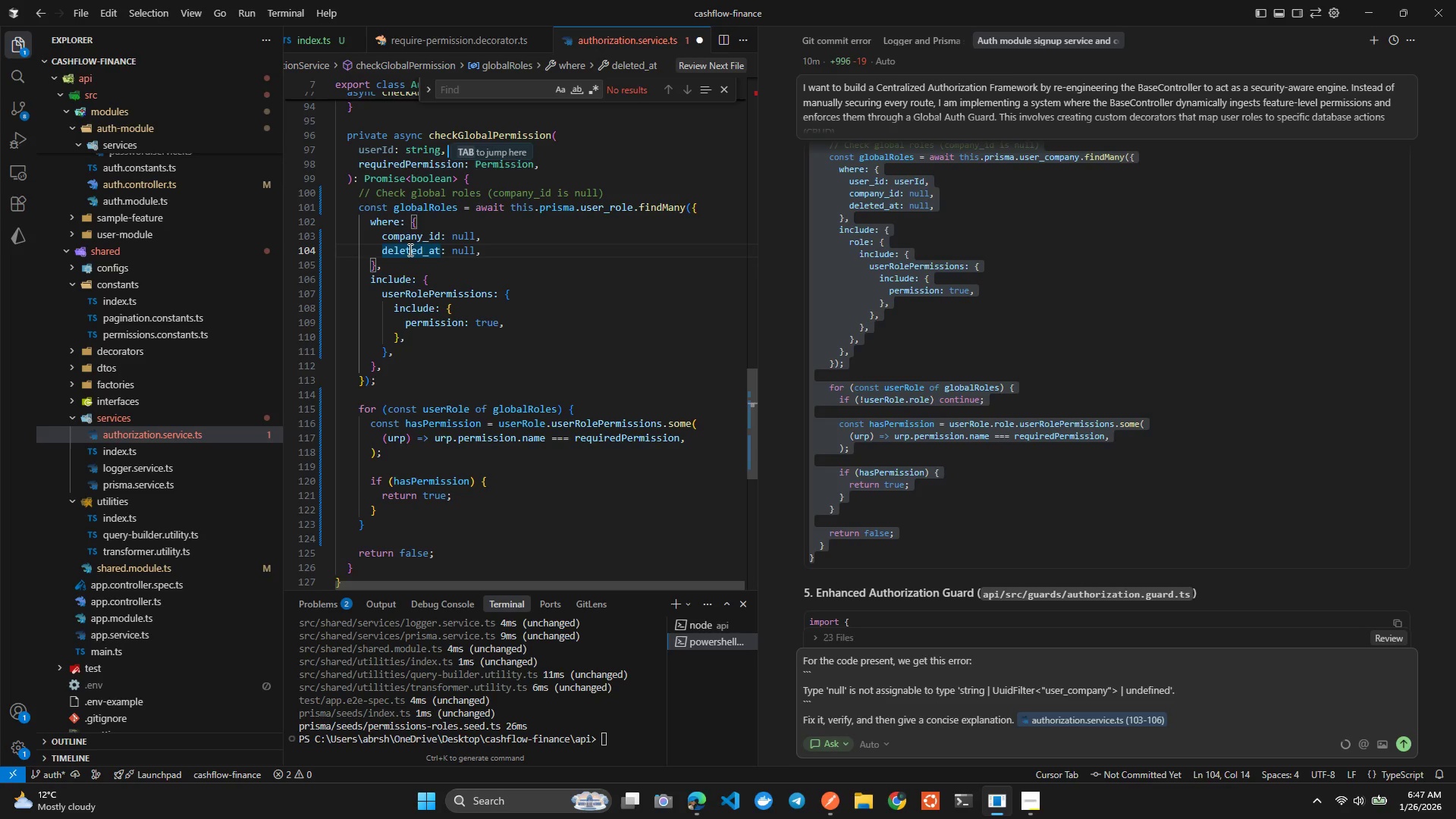 
left_click([414, 314])
 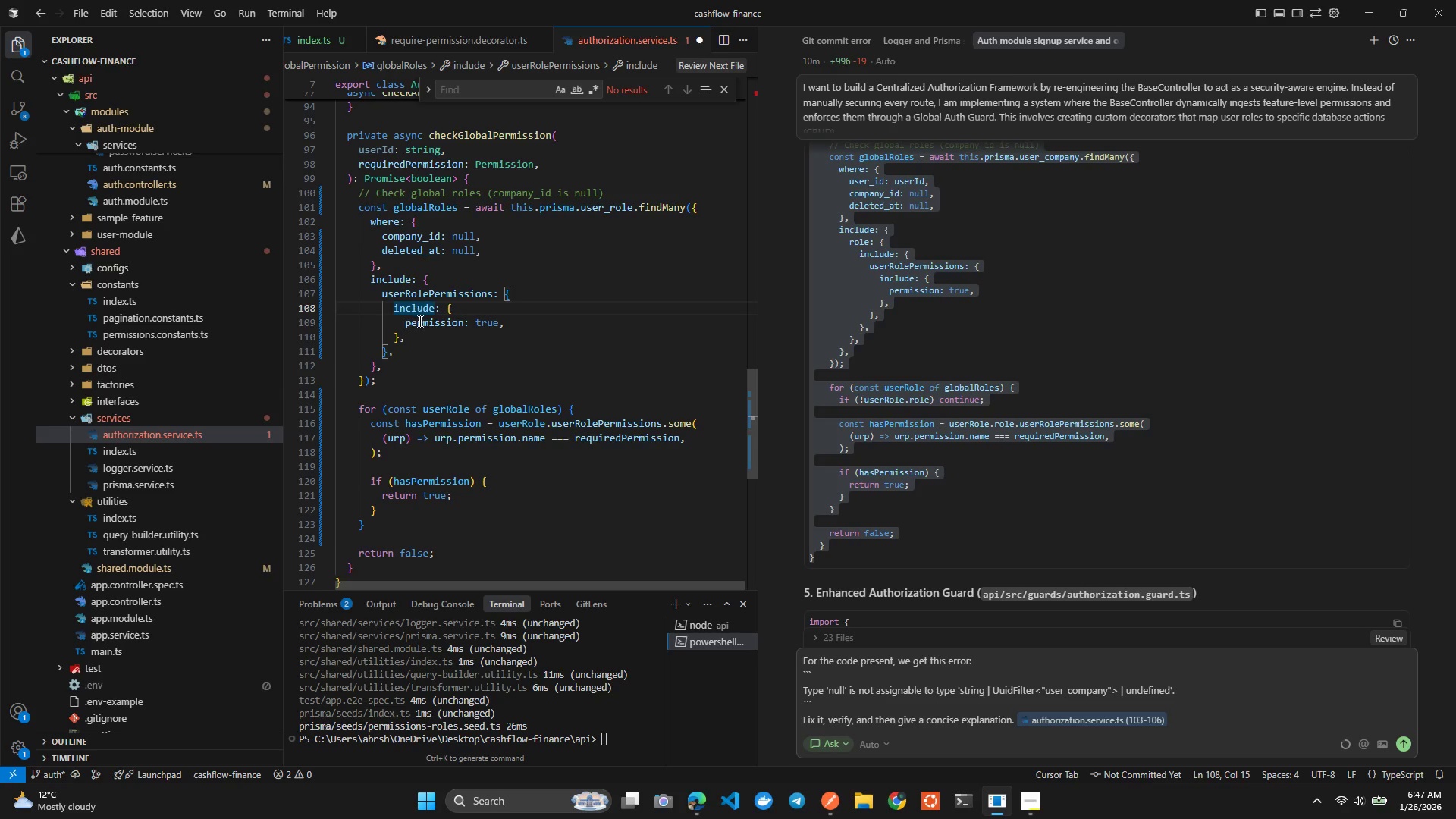 
left_click([419, 321])
 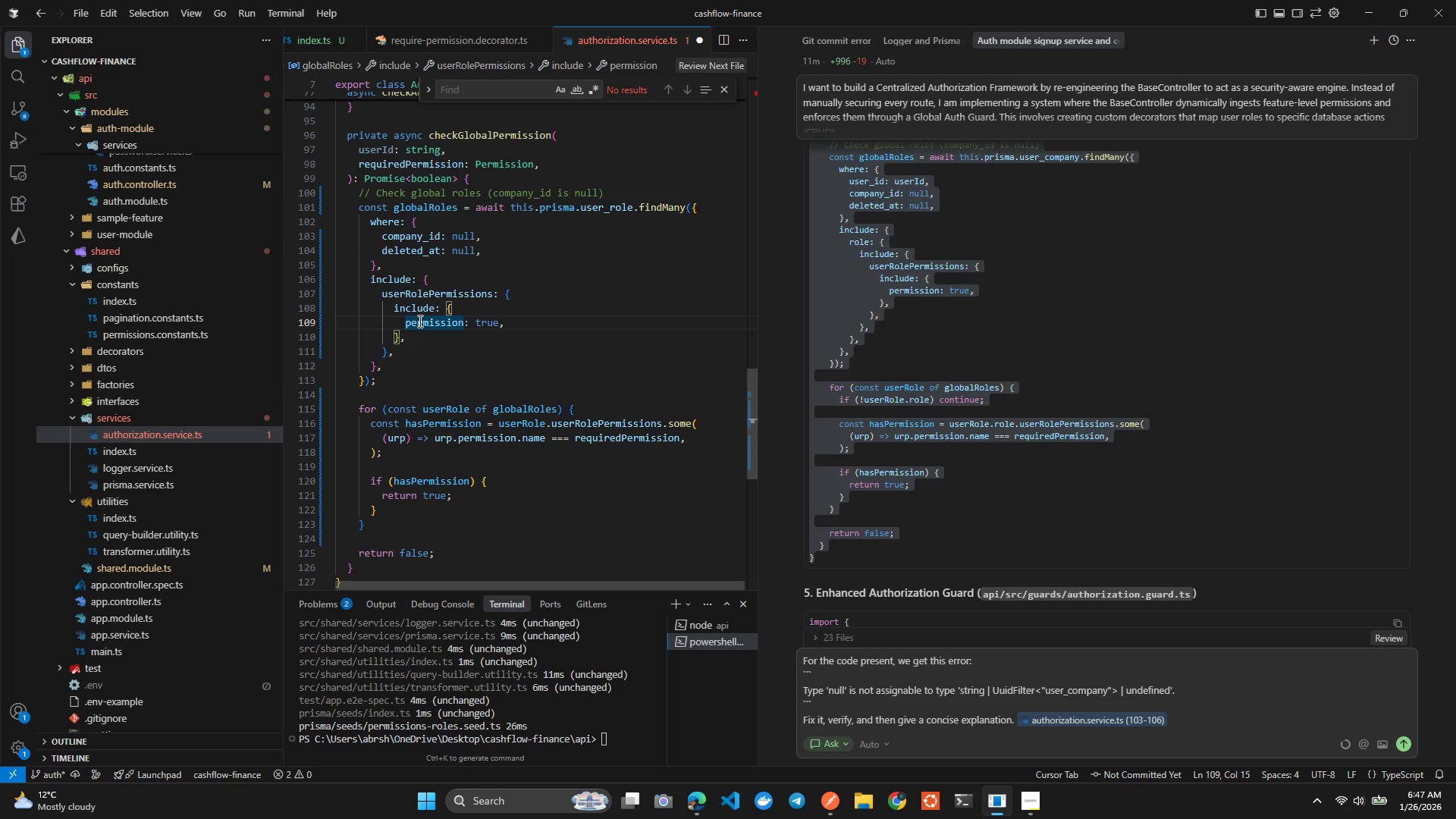 
wait(8.94)
 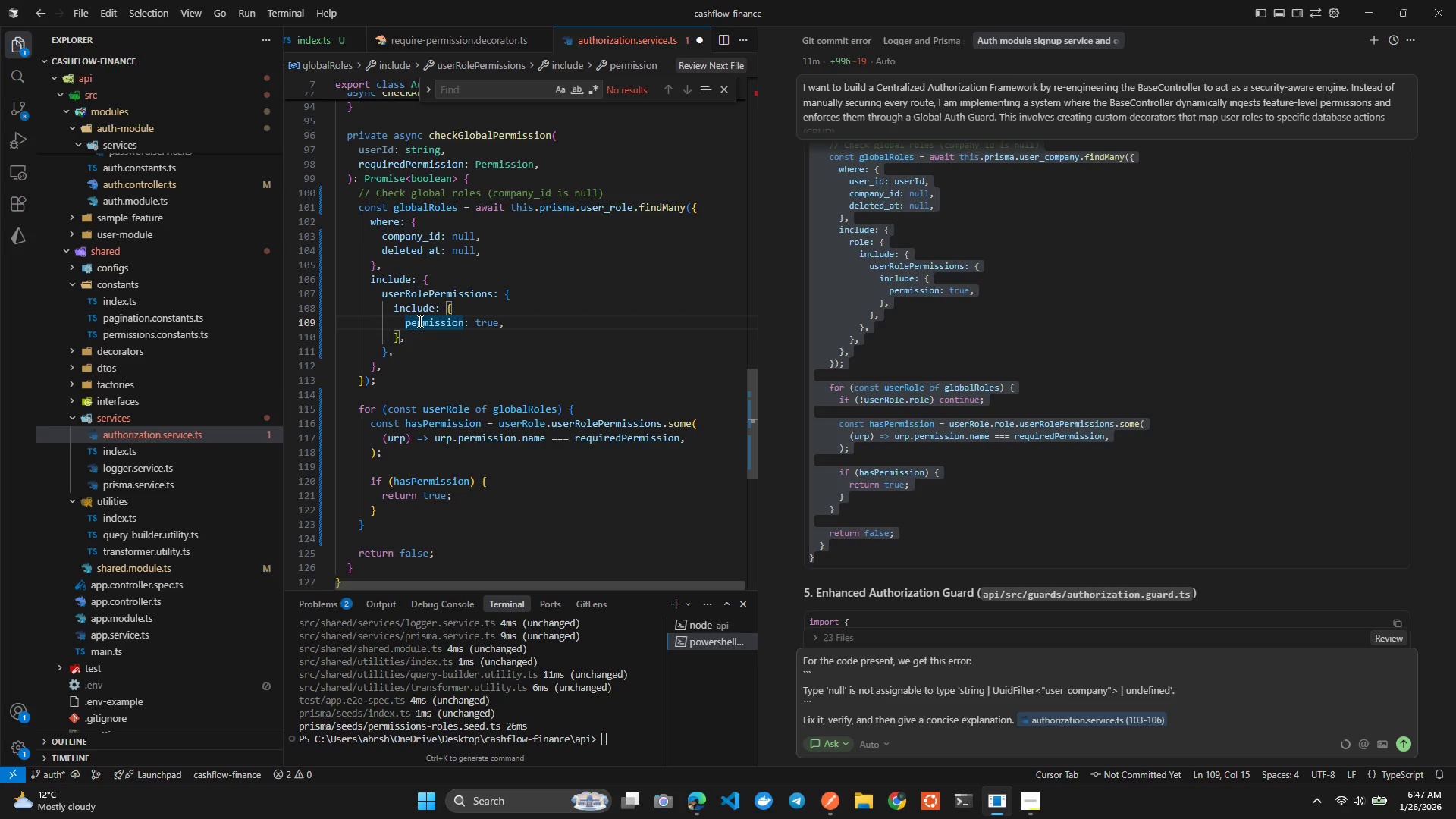 
left_click([510, 410])
 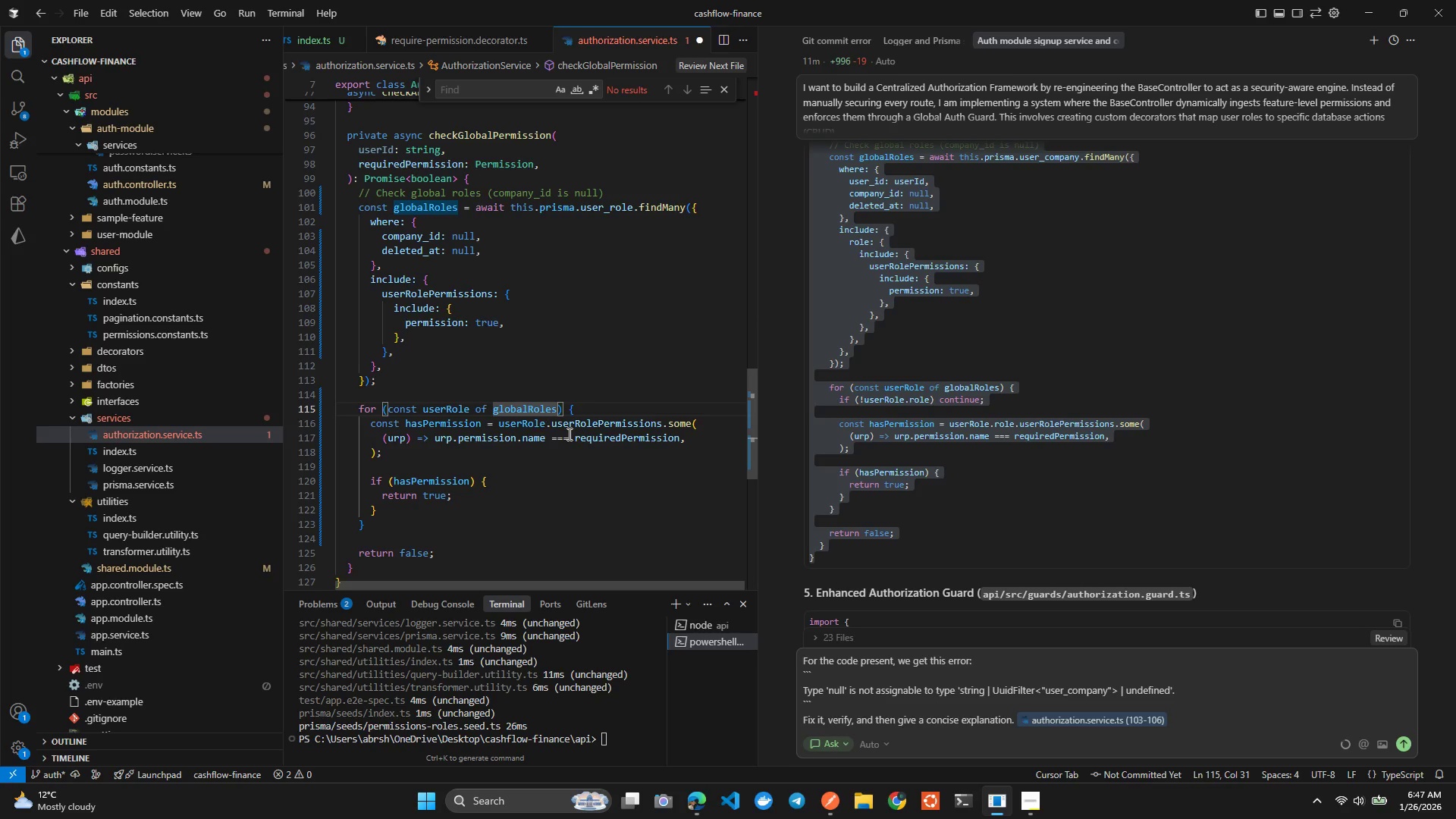 
left_click([569, 434])
 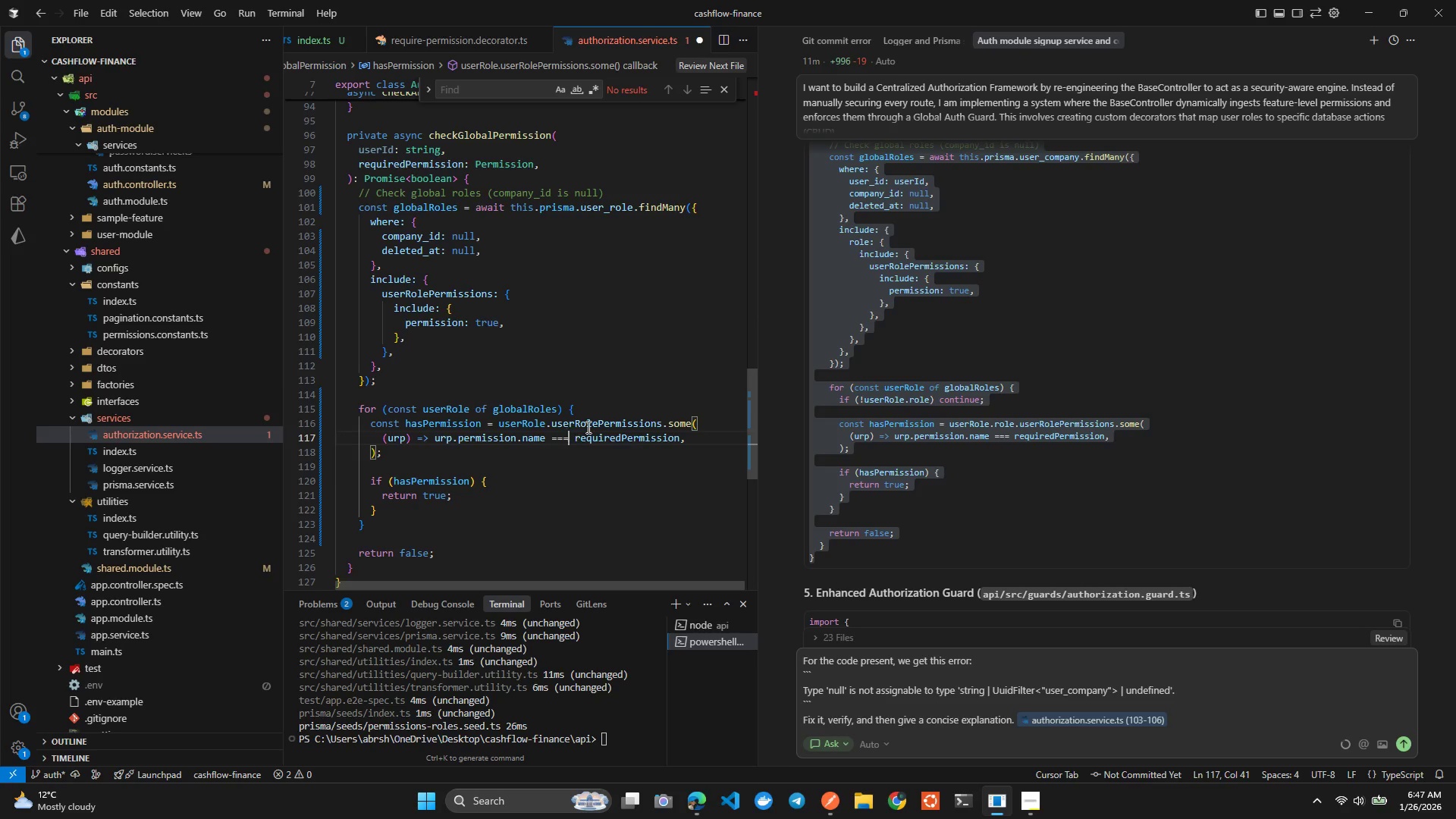 
left_click([588, 426])
 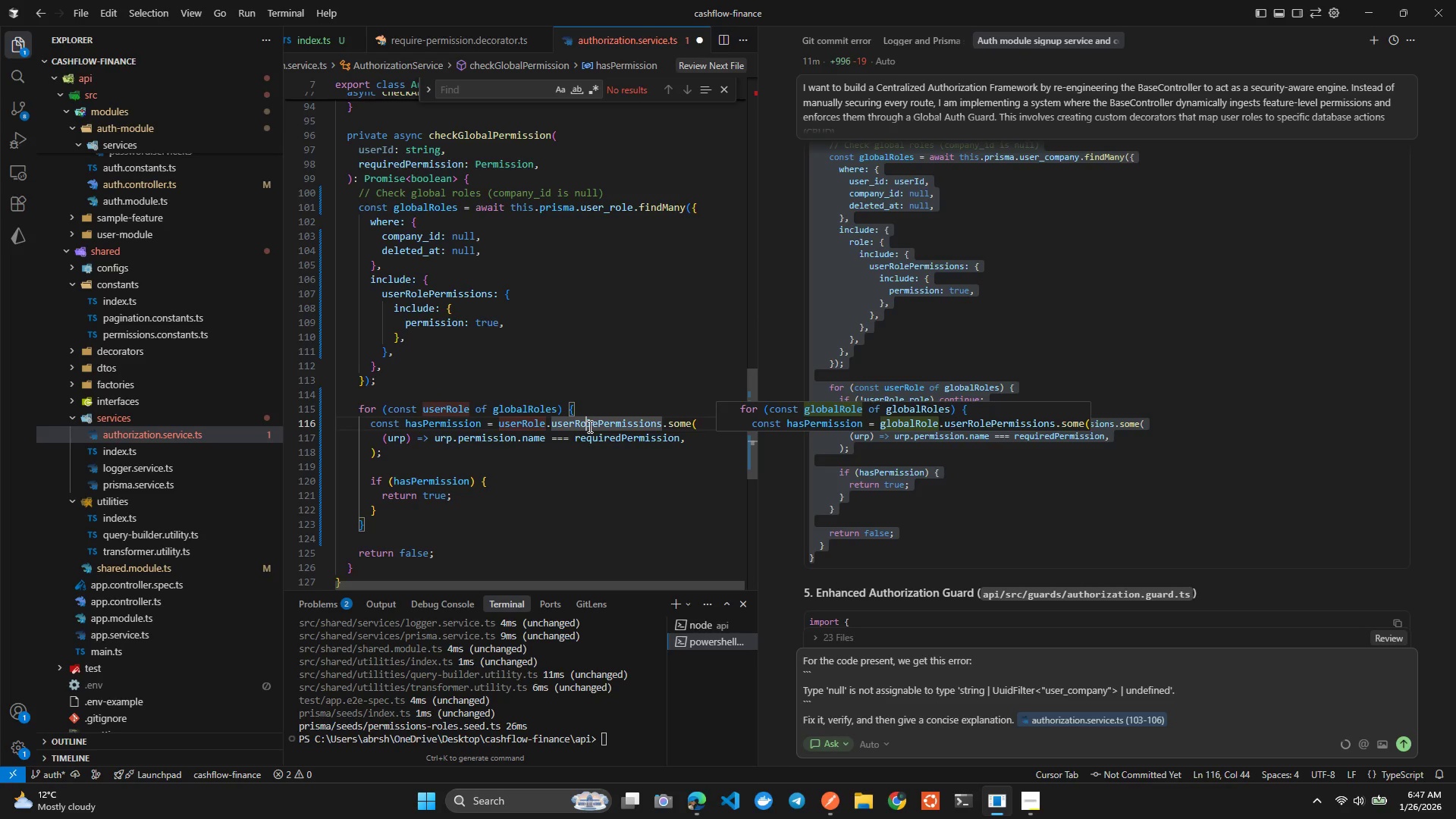 
left_click([592, 440])
 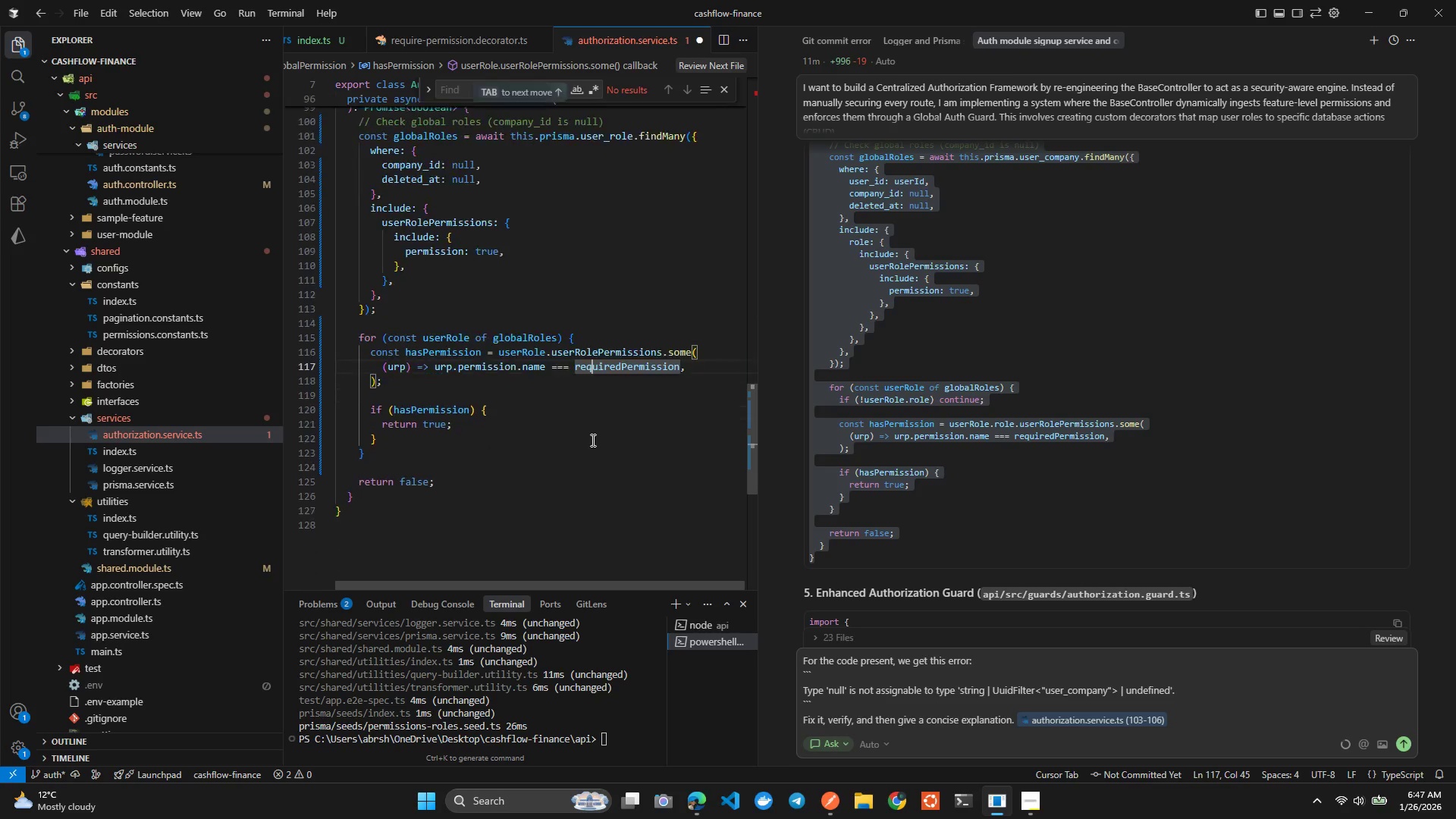 
key(Control+S)
 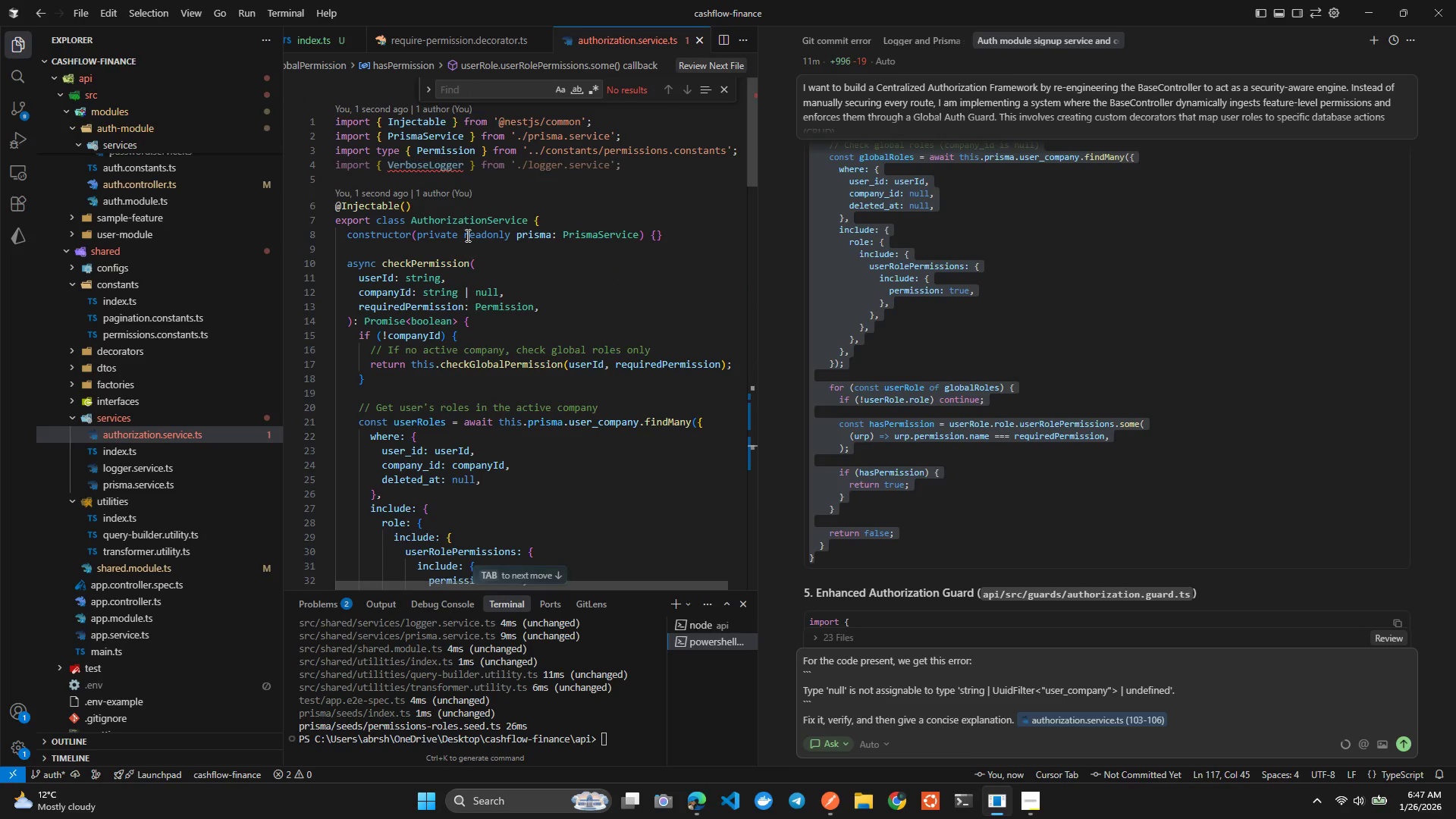 
left_click([469, 168])
 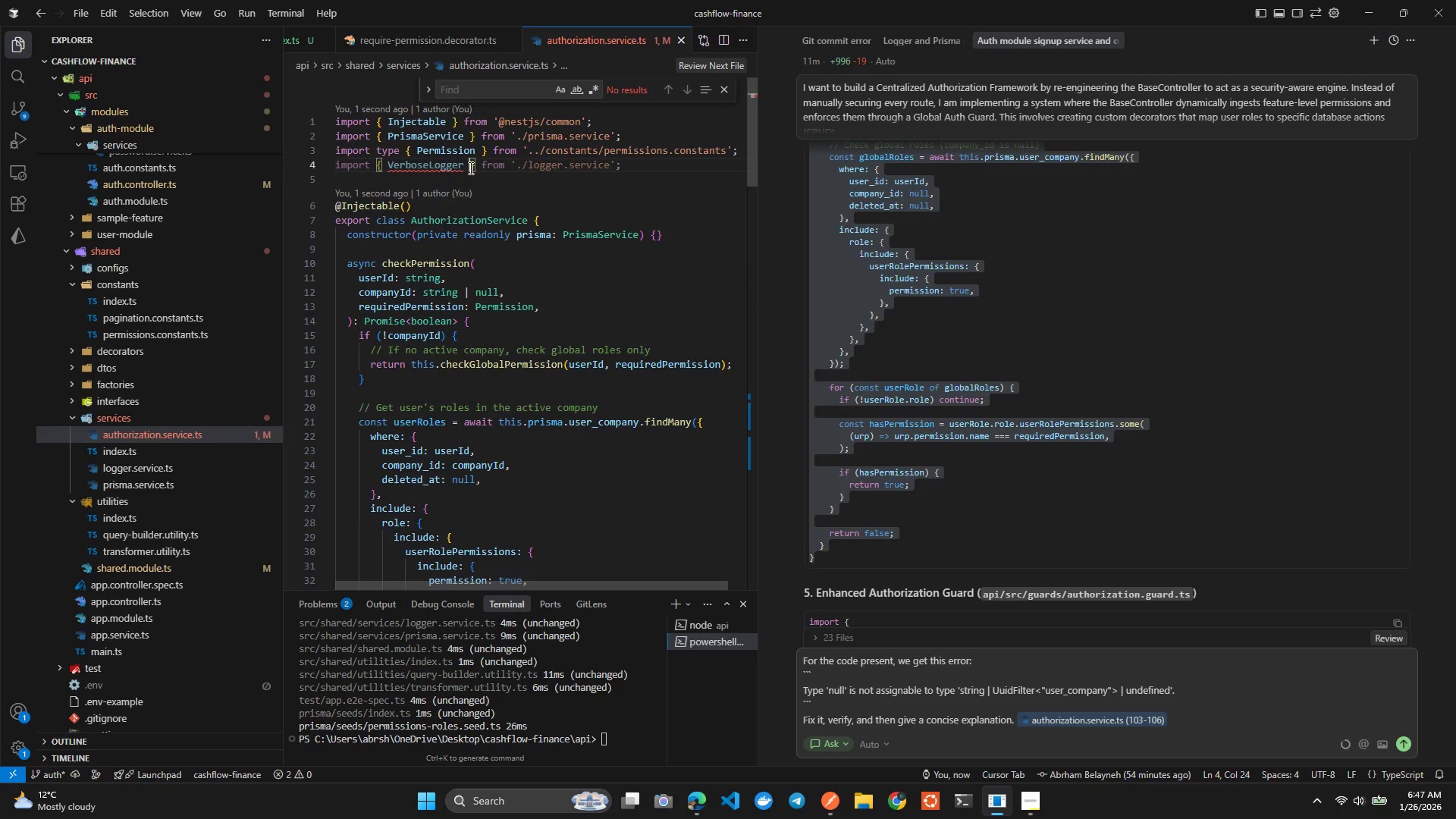 
key(Control+X)
 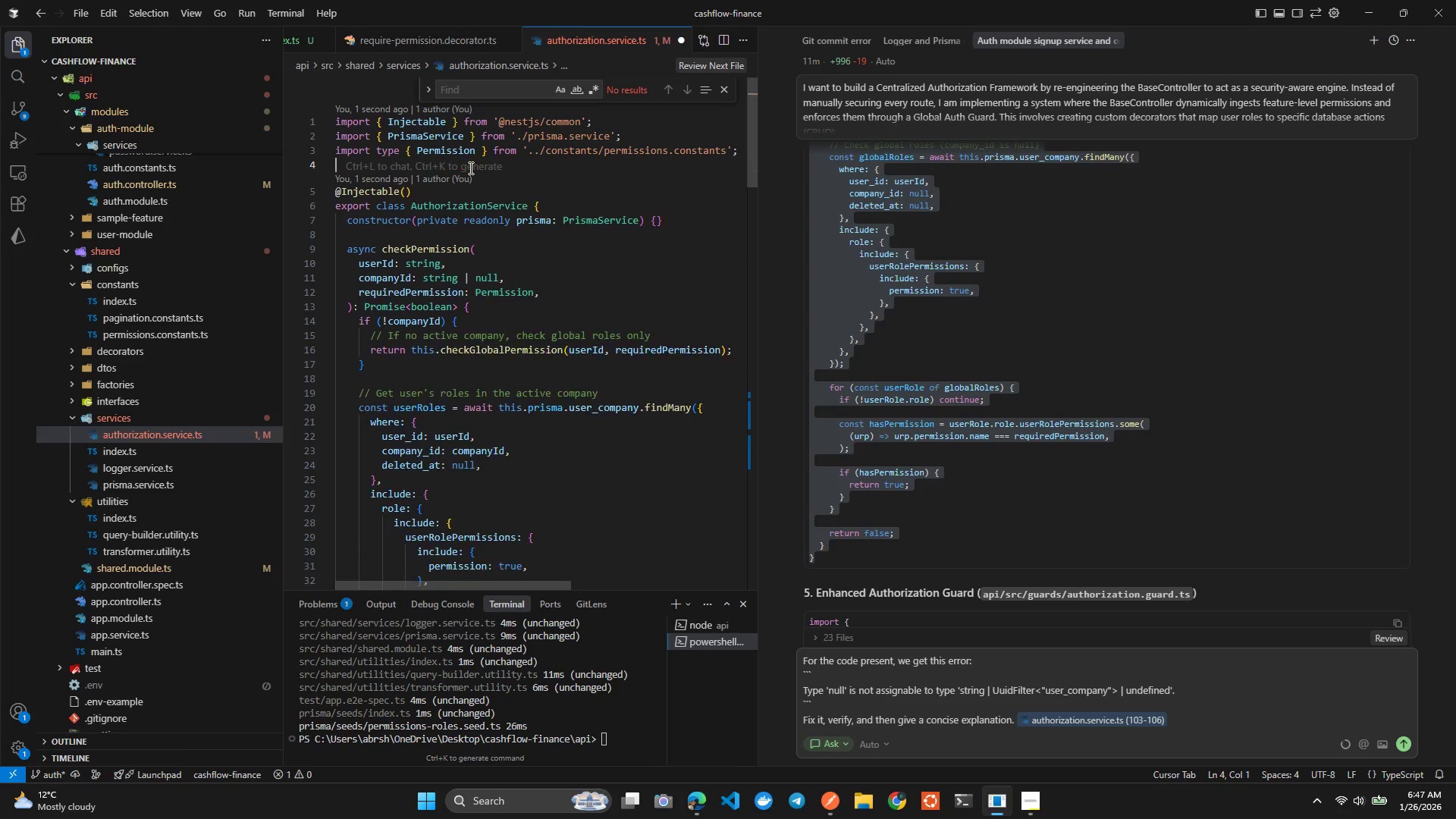 
key(Control+S)
 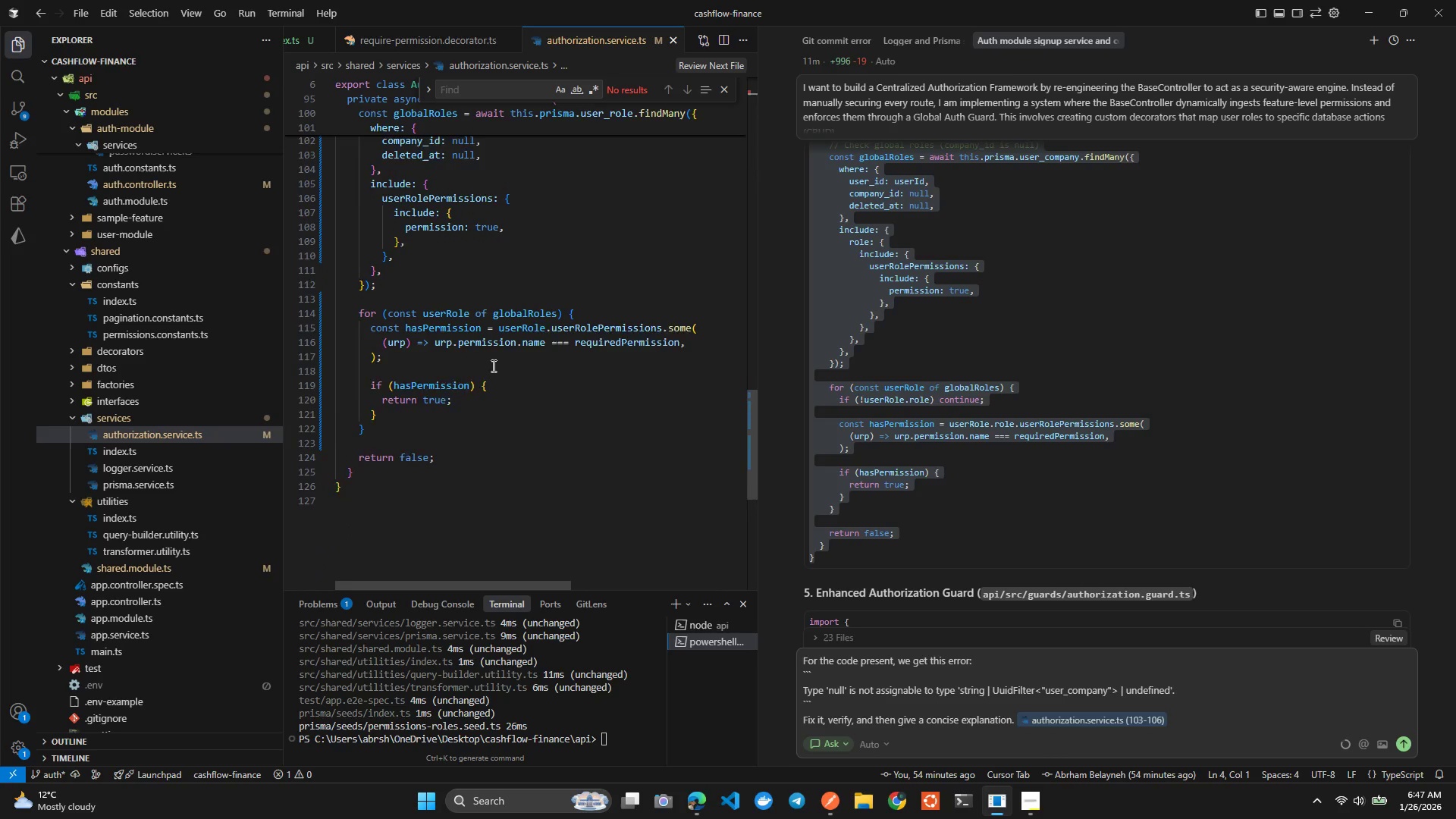 
left_click([475, 384])
 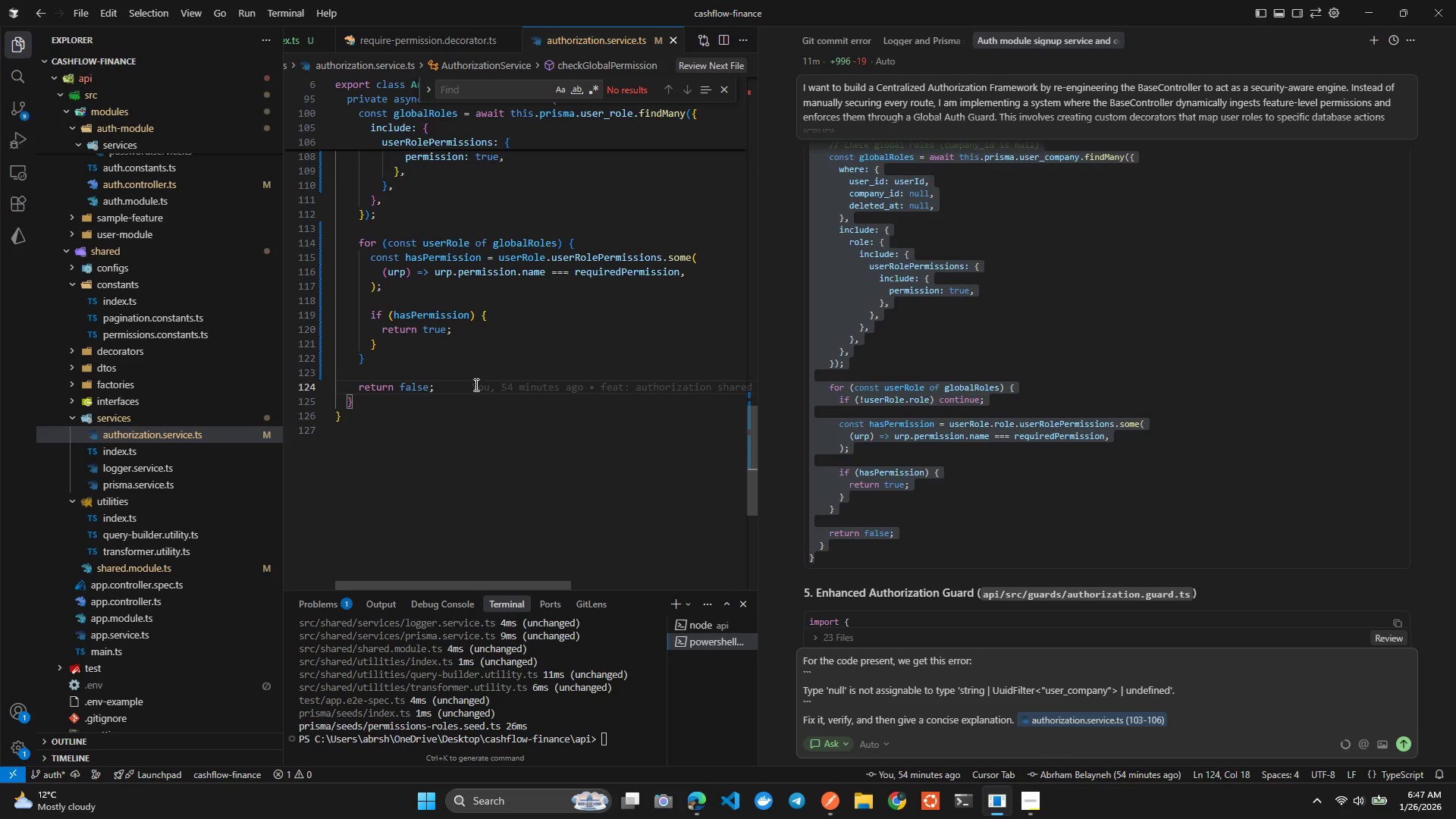 
left_click([483, 375])
 